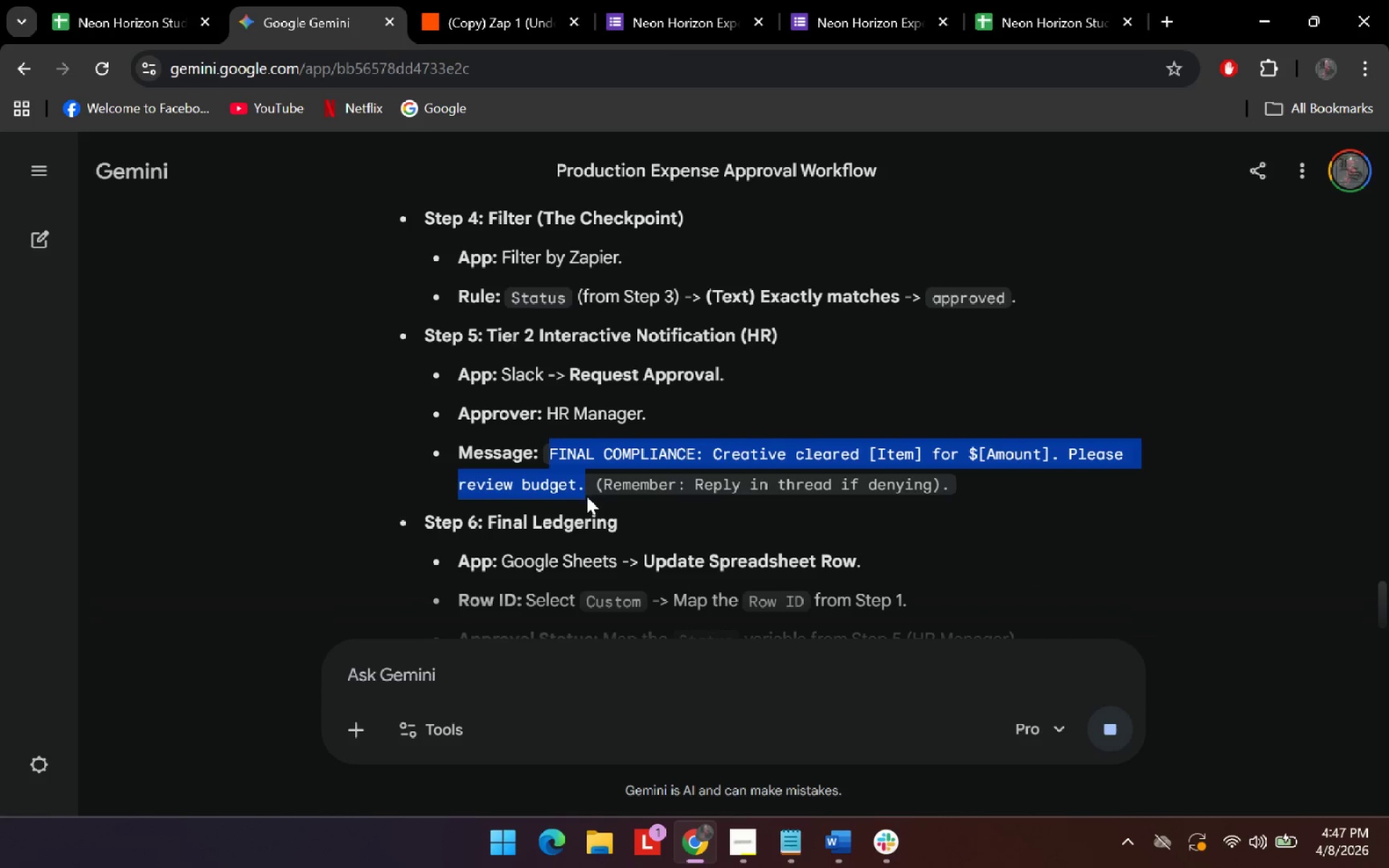 
key(Alt+Tab)
 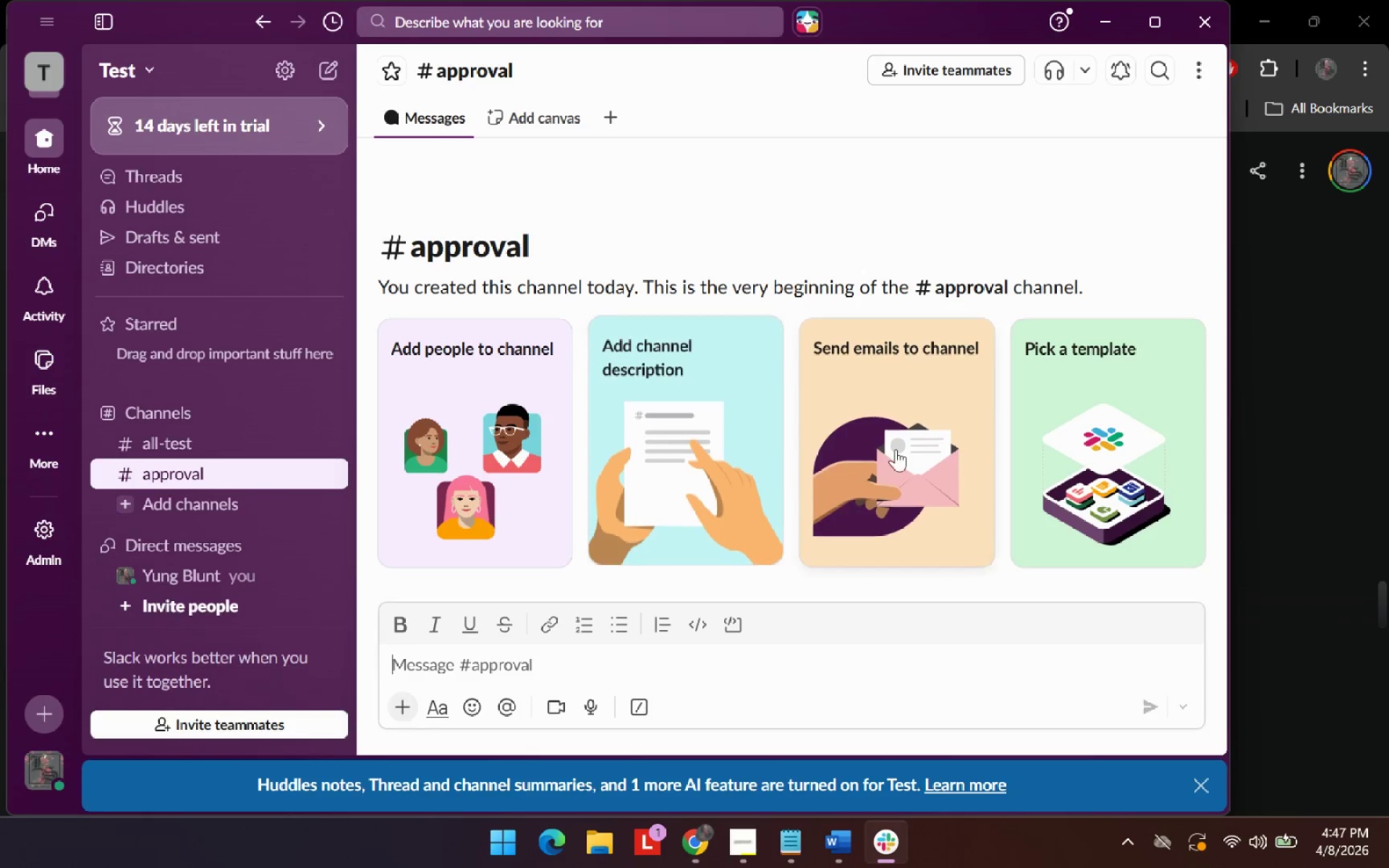 
key(Alt+AltLeft)
 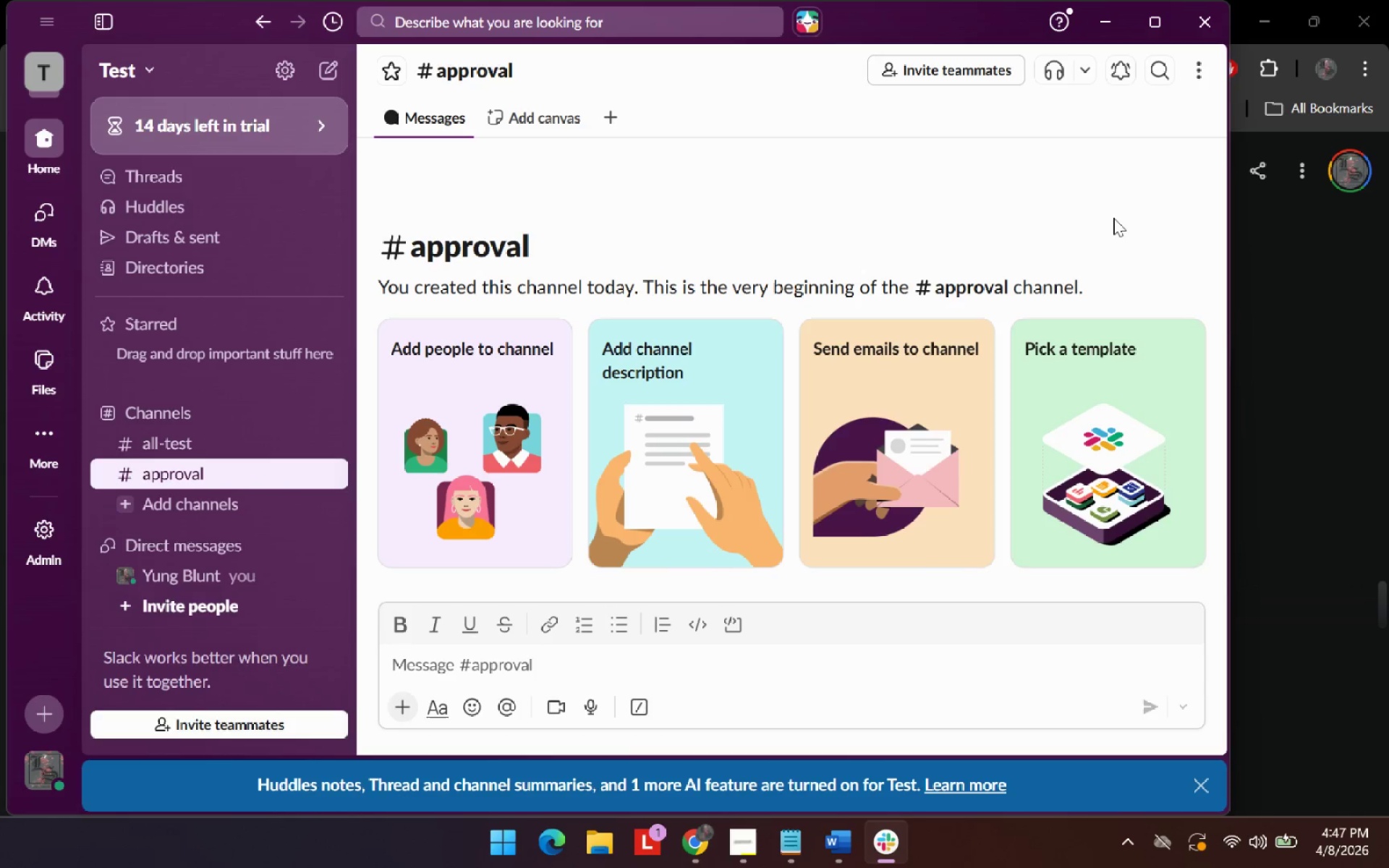 
key(Alt+Tab)
 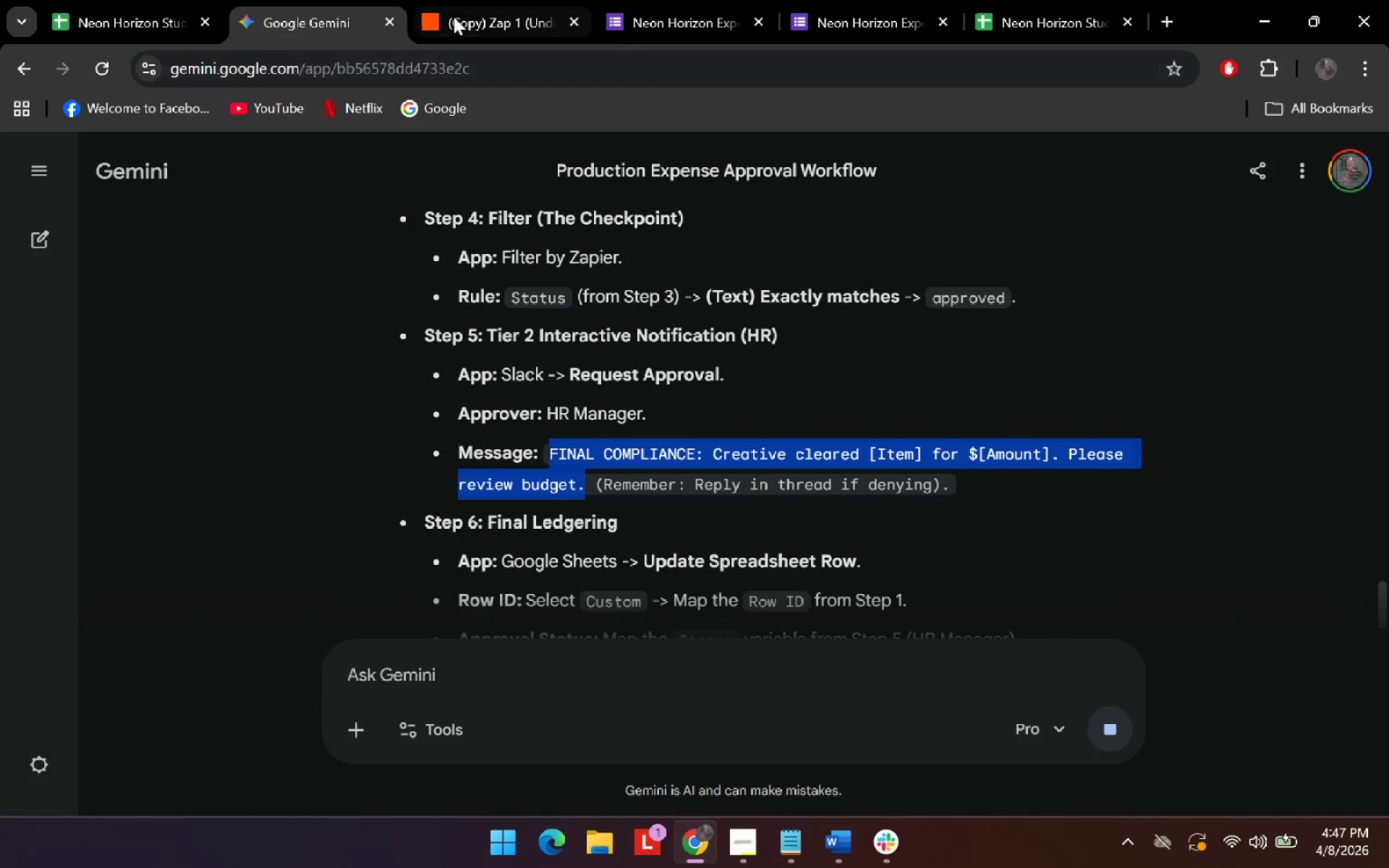 
left_click([434, 18])
 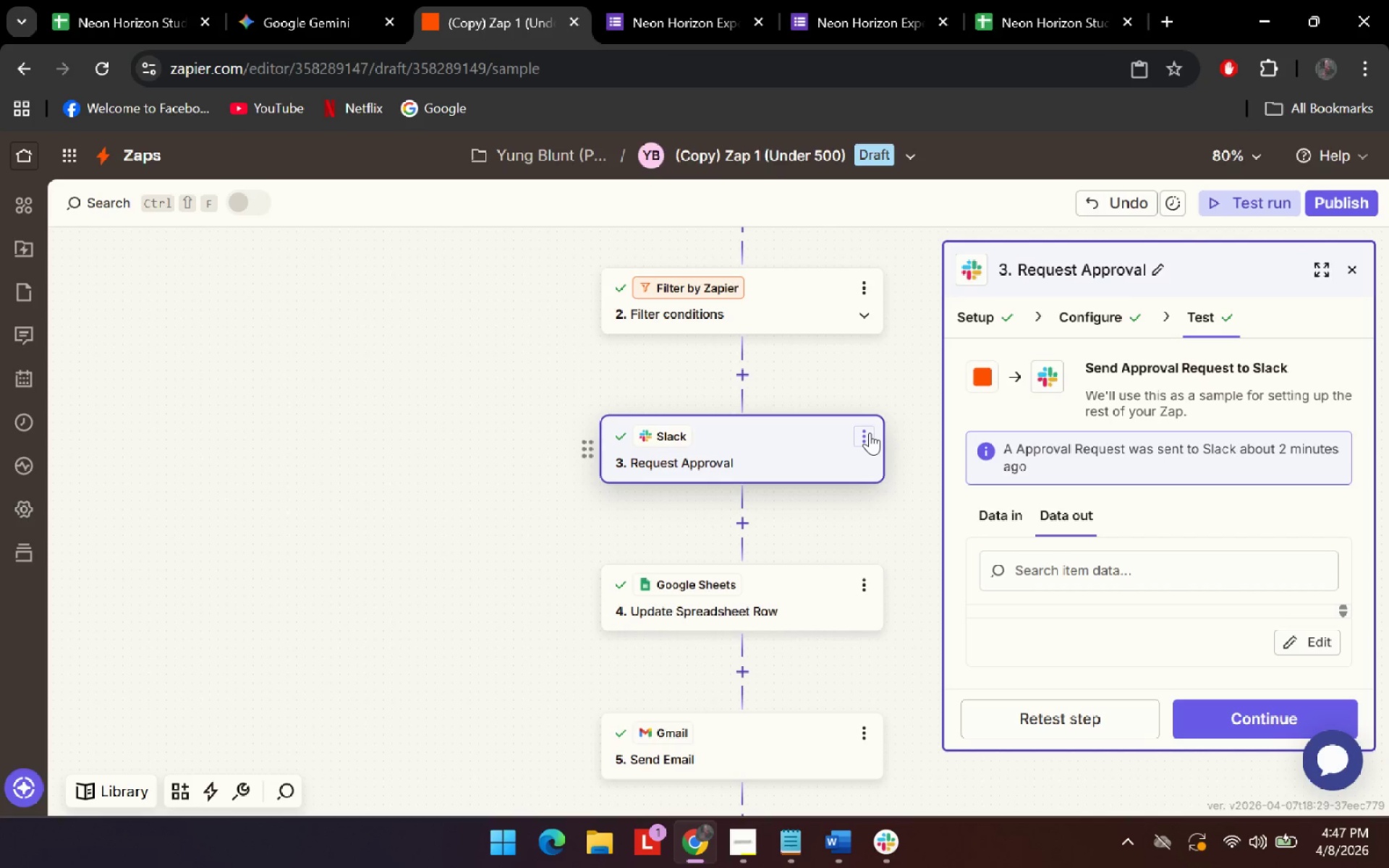 
left_click([865, 439])
 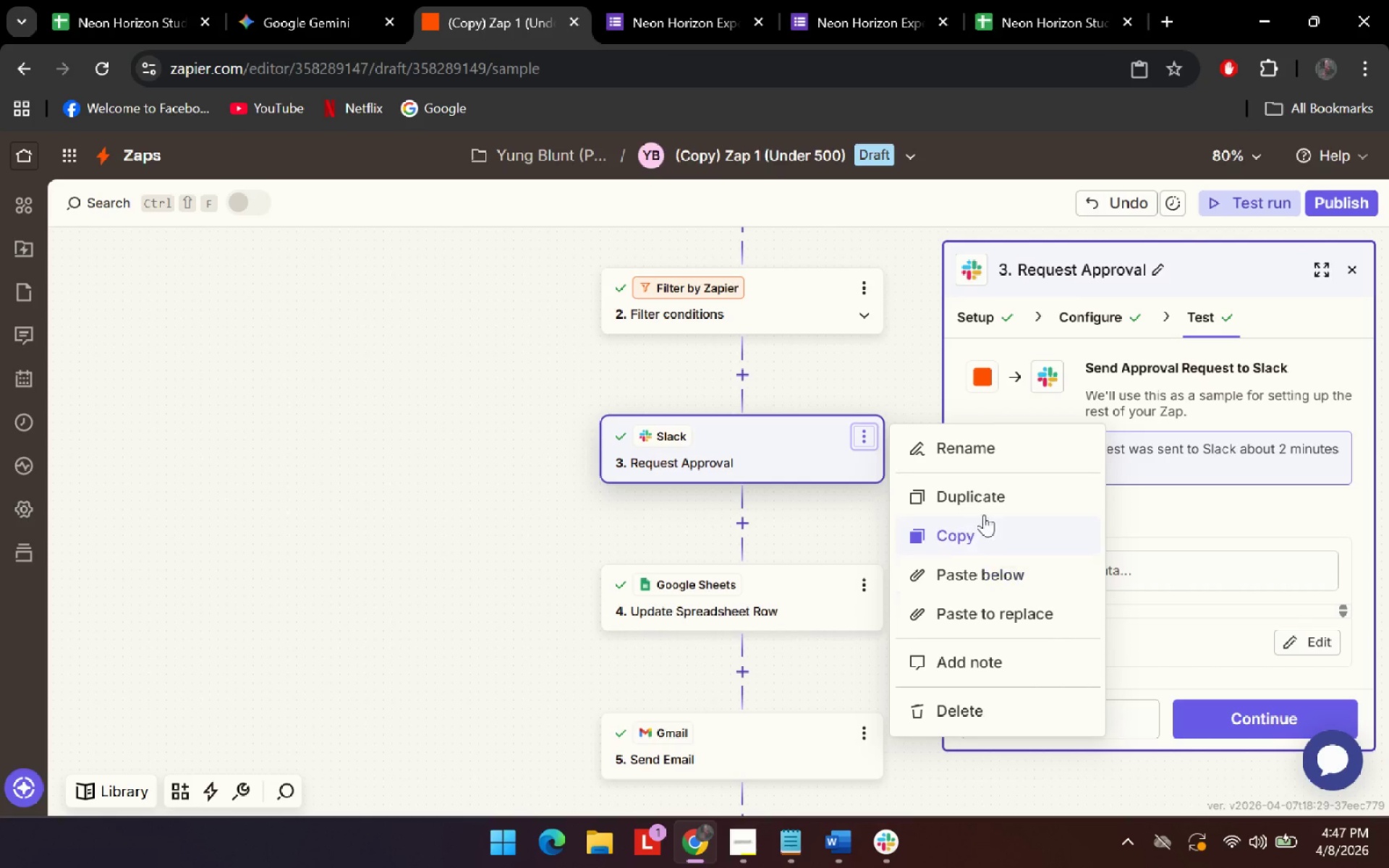 
left_click([985, 502])
 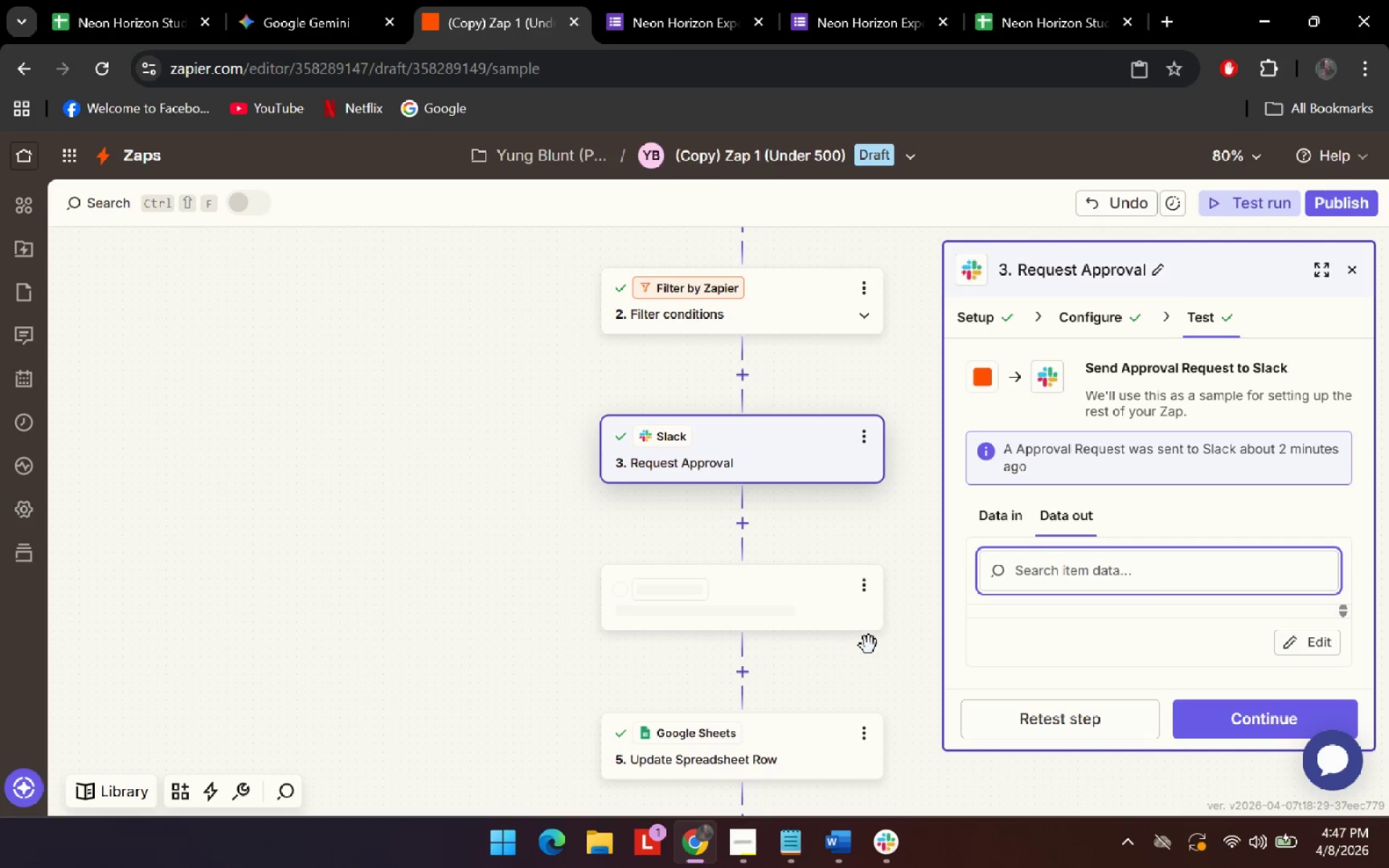 
scroll: coordinate [857, 610], scroll_direction: down, amount: 1.0
 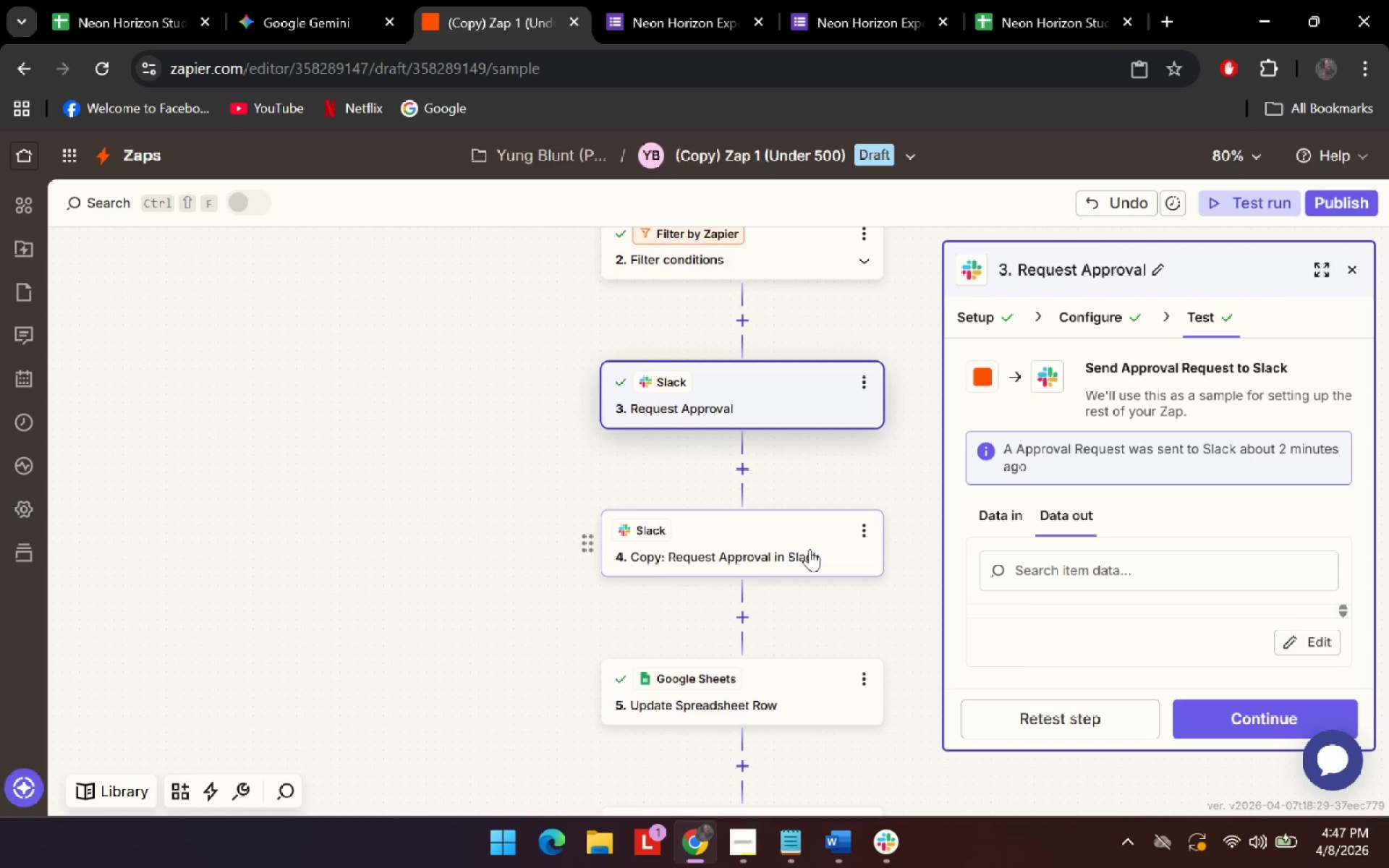 
left_click([318, 0])
 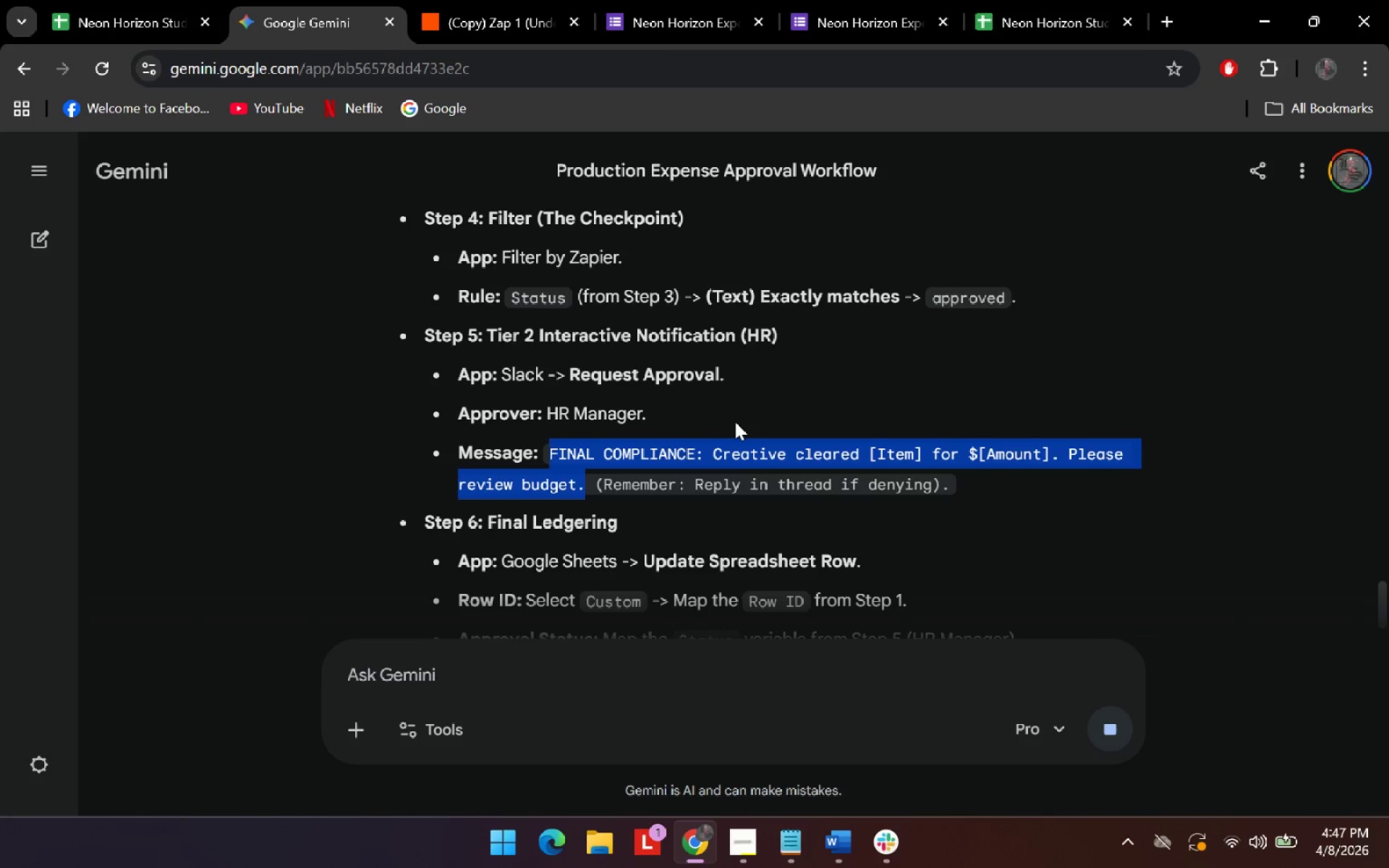 
scroll: coordinate [735, 422], scroll_direction: up, amount: 1.0
 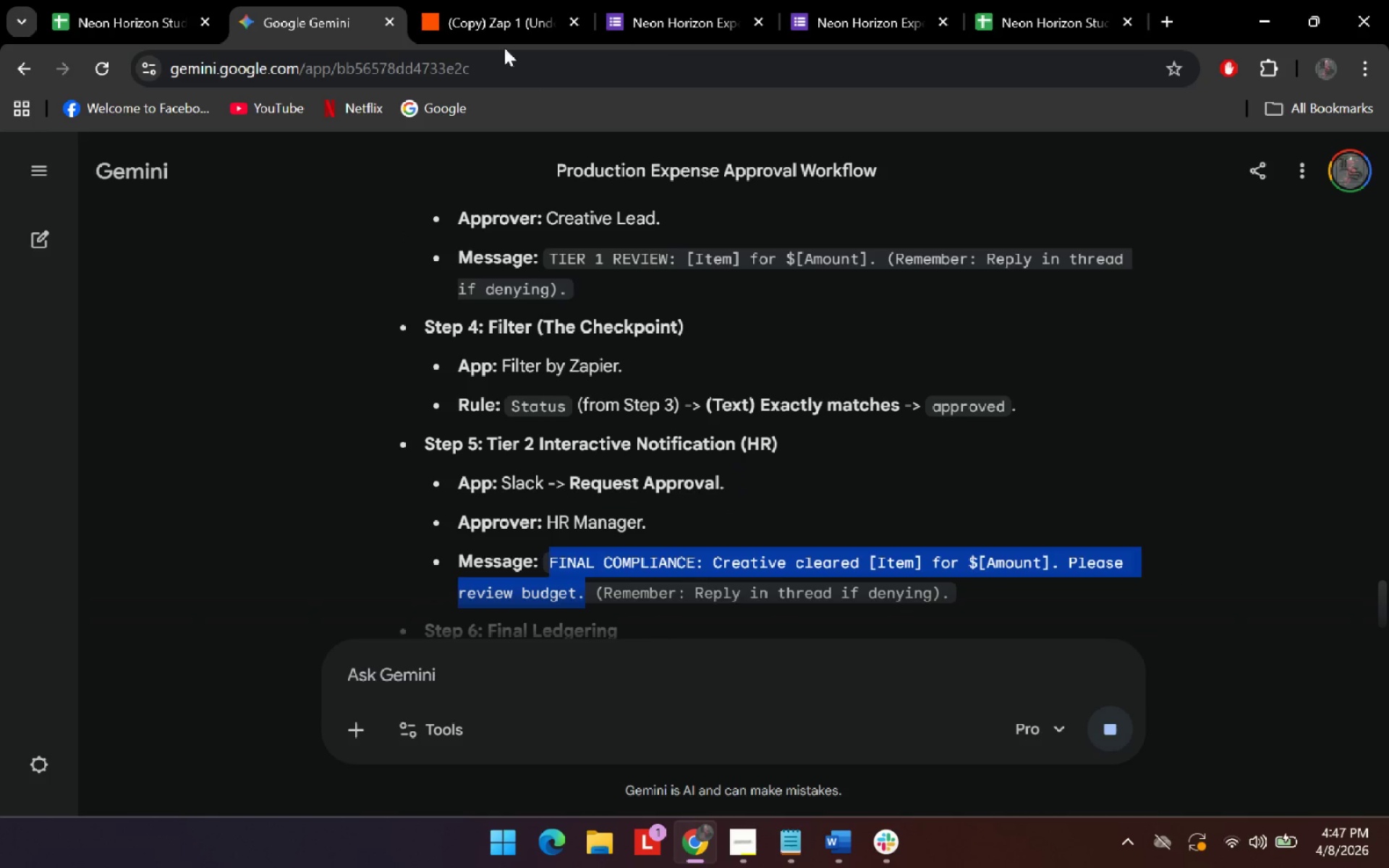 
left_click([478, 5])
 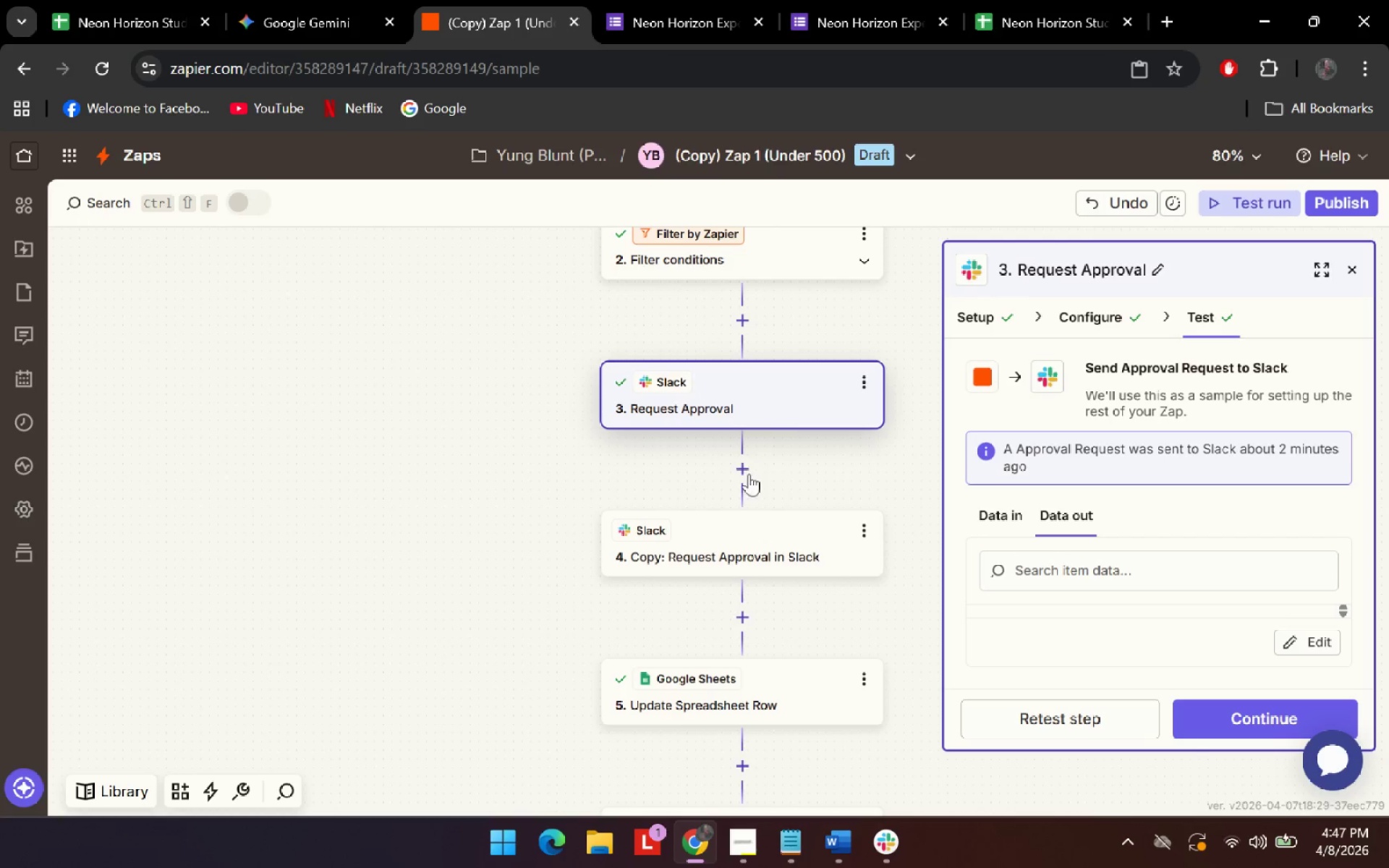 
left_click([743, 478])
 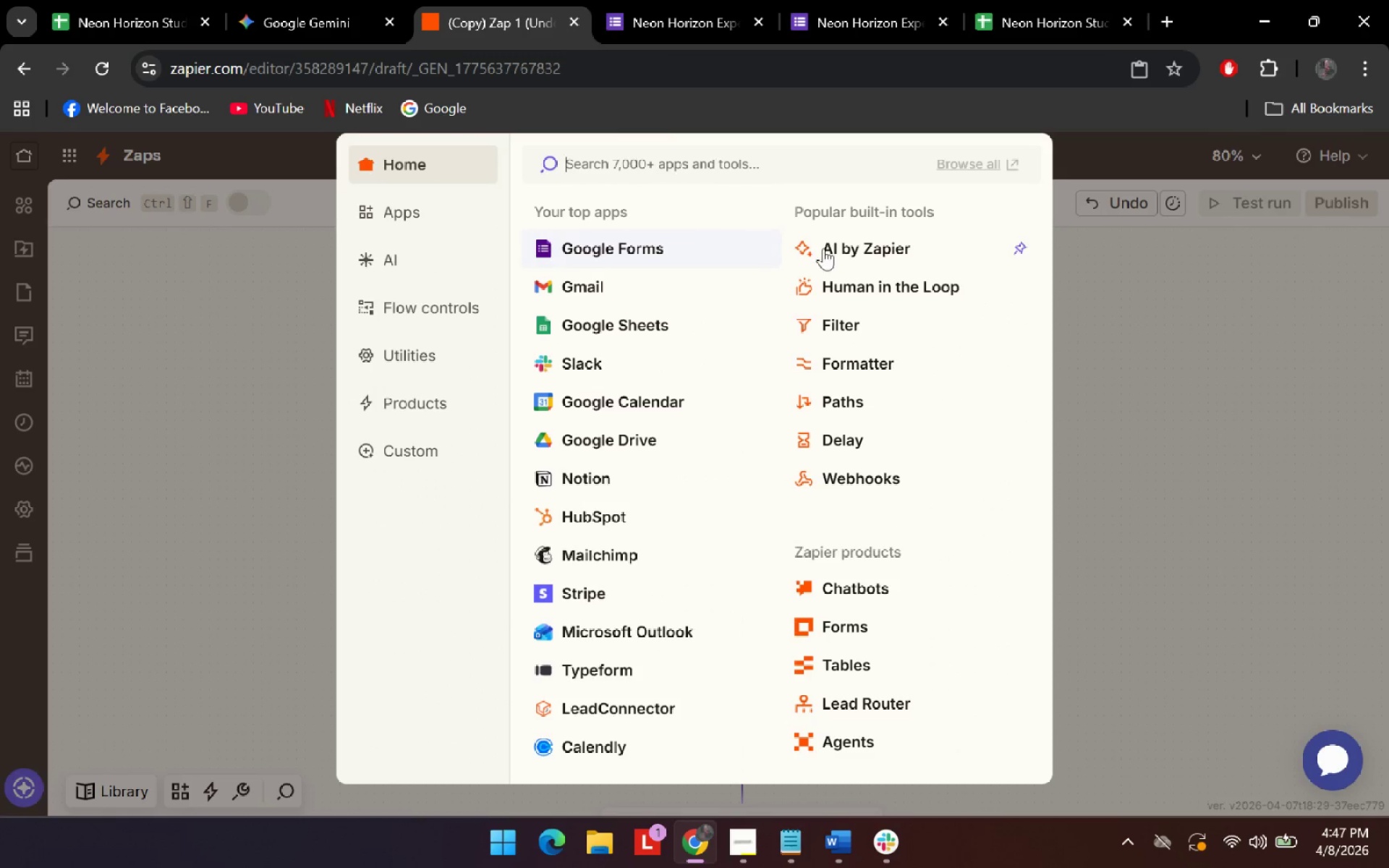 
left_click([845, 328])
 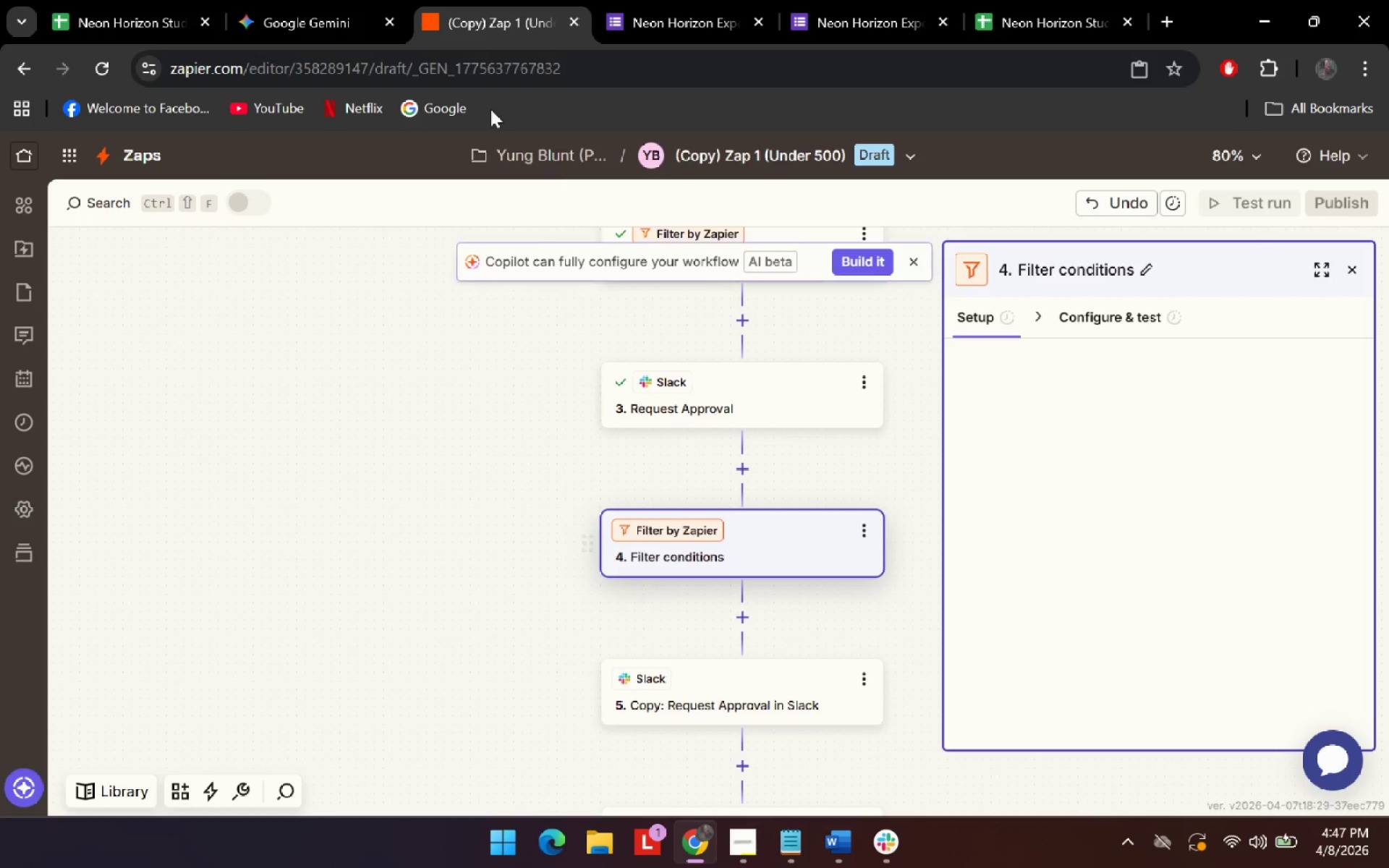 
left_click([360, 0])
 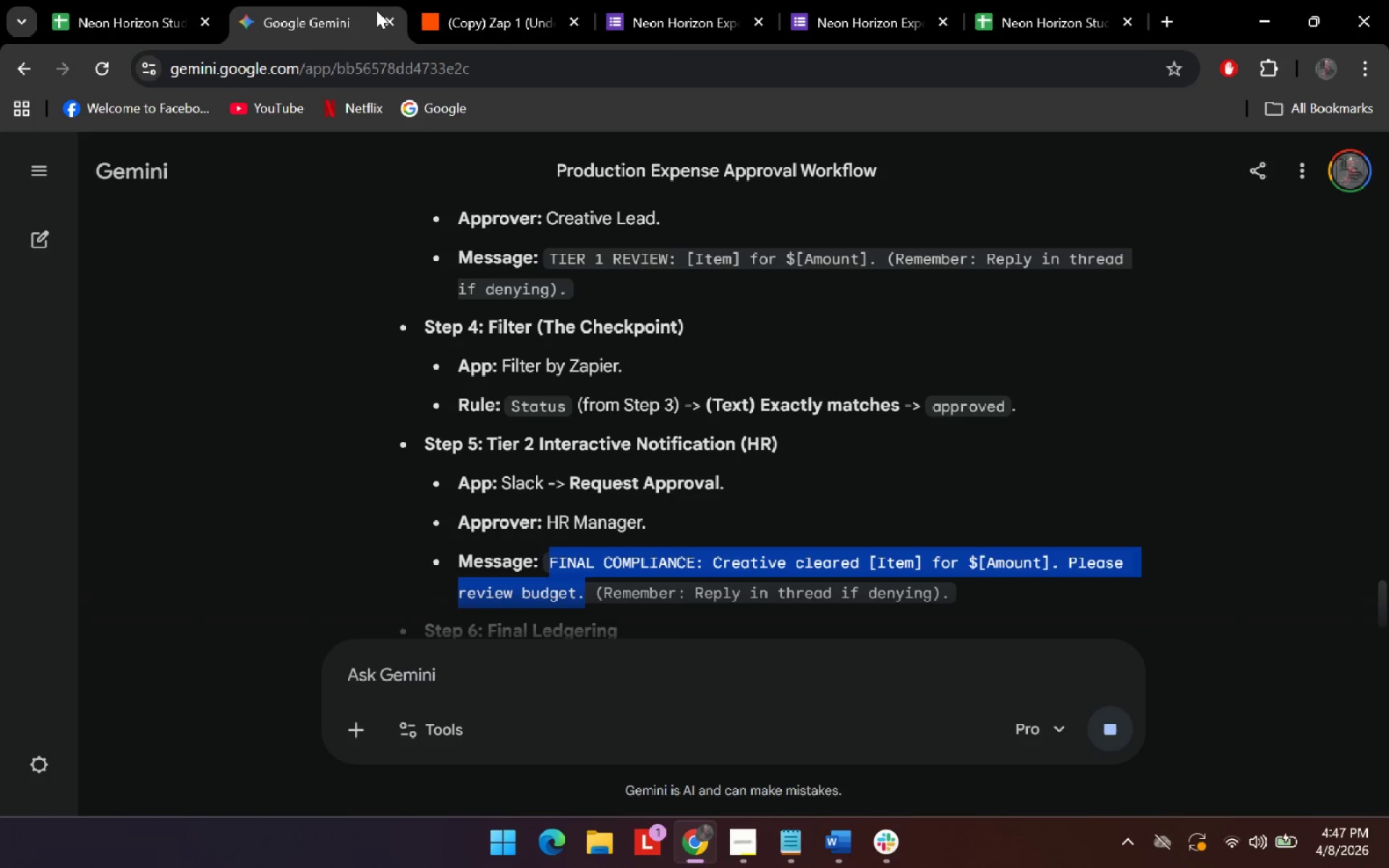 
mouse_move([509, 3])
 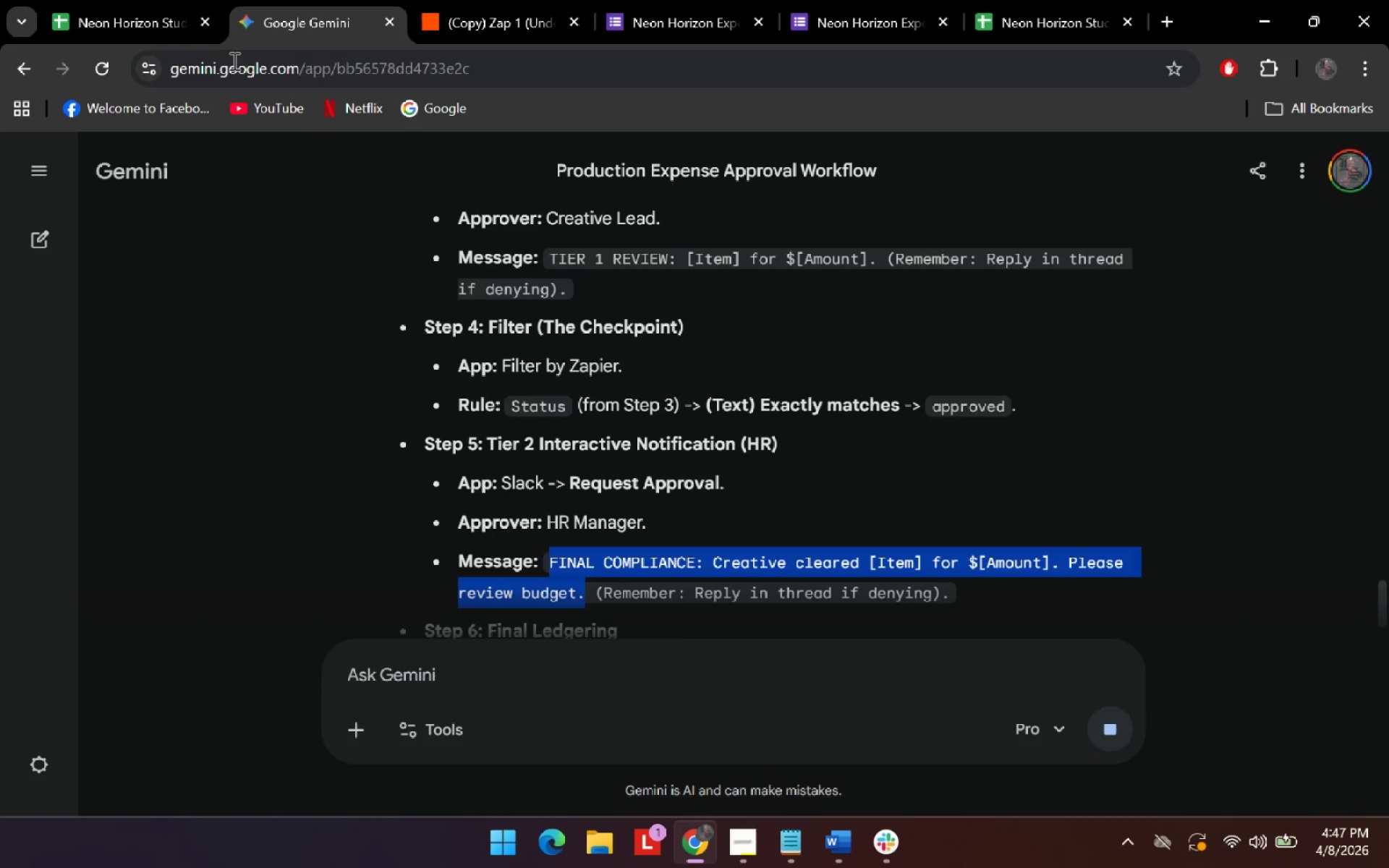 
wait(7.66)
 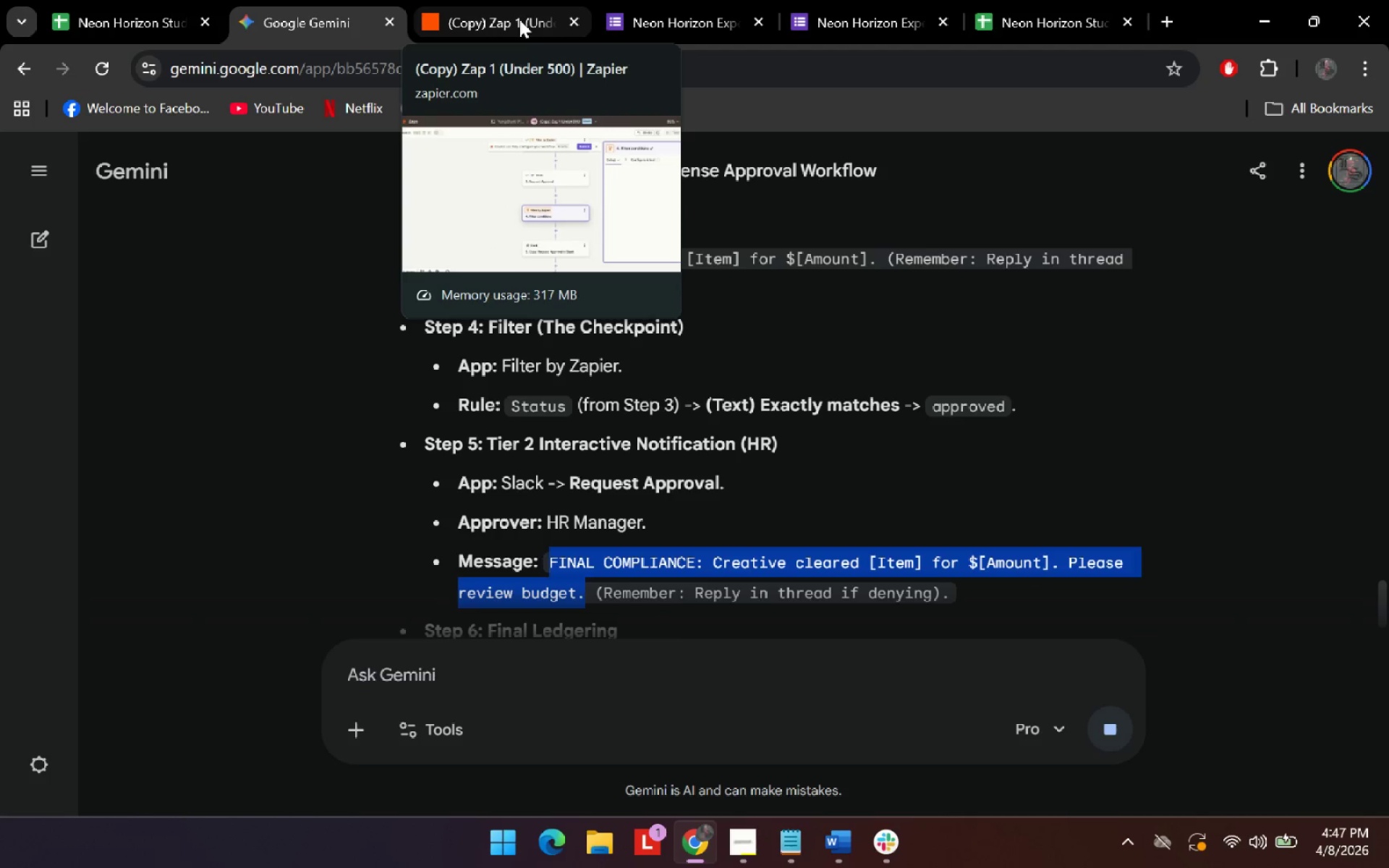 
left_click([143, 19])
 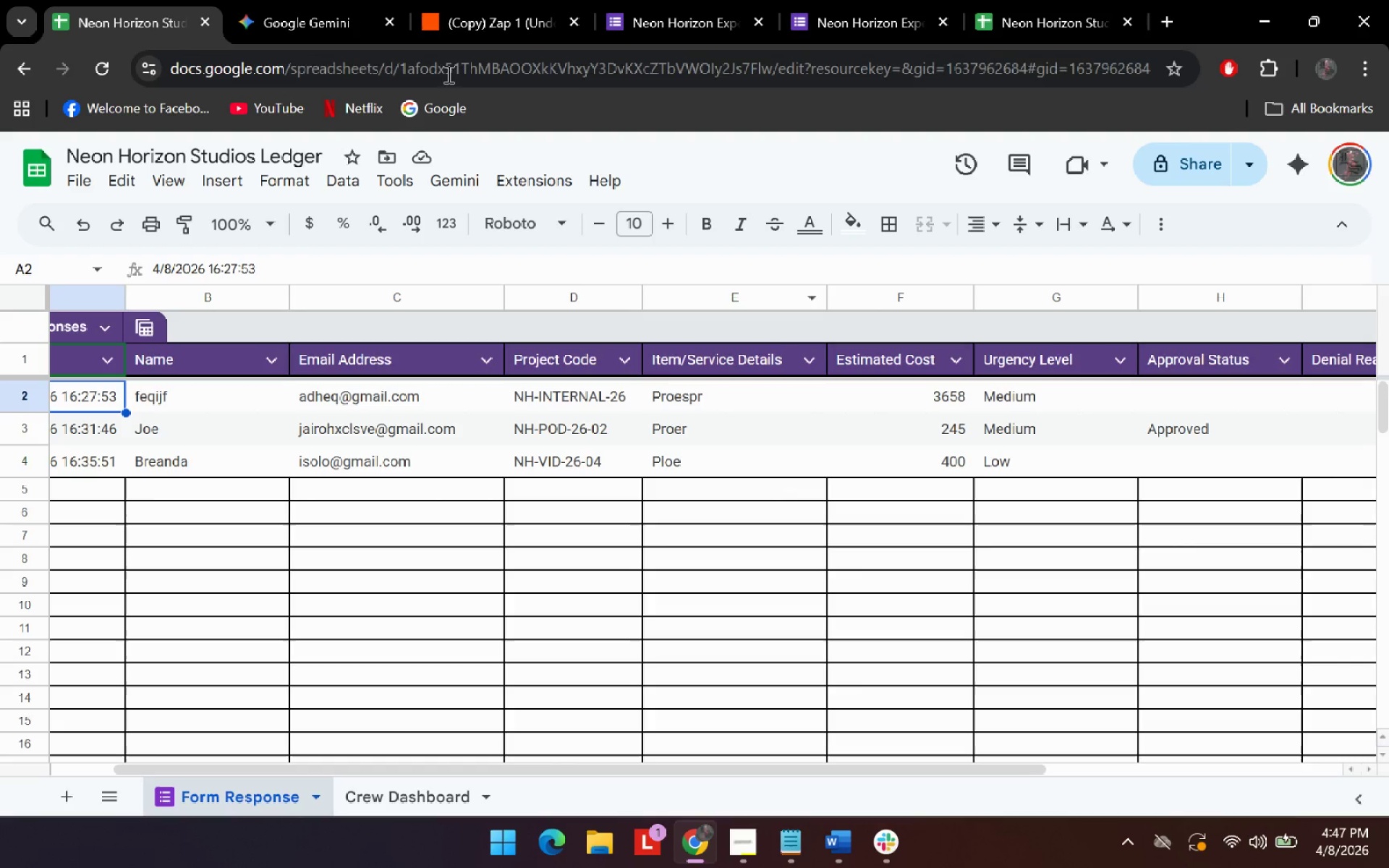 
left_click([323, 0])
 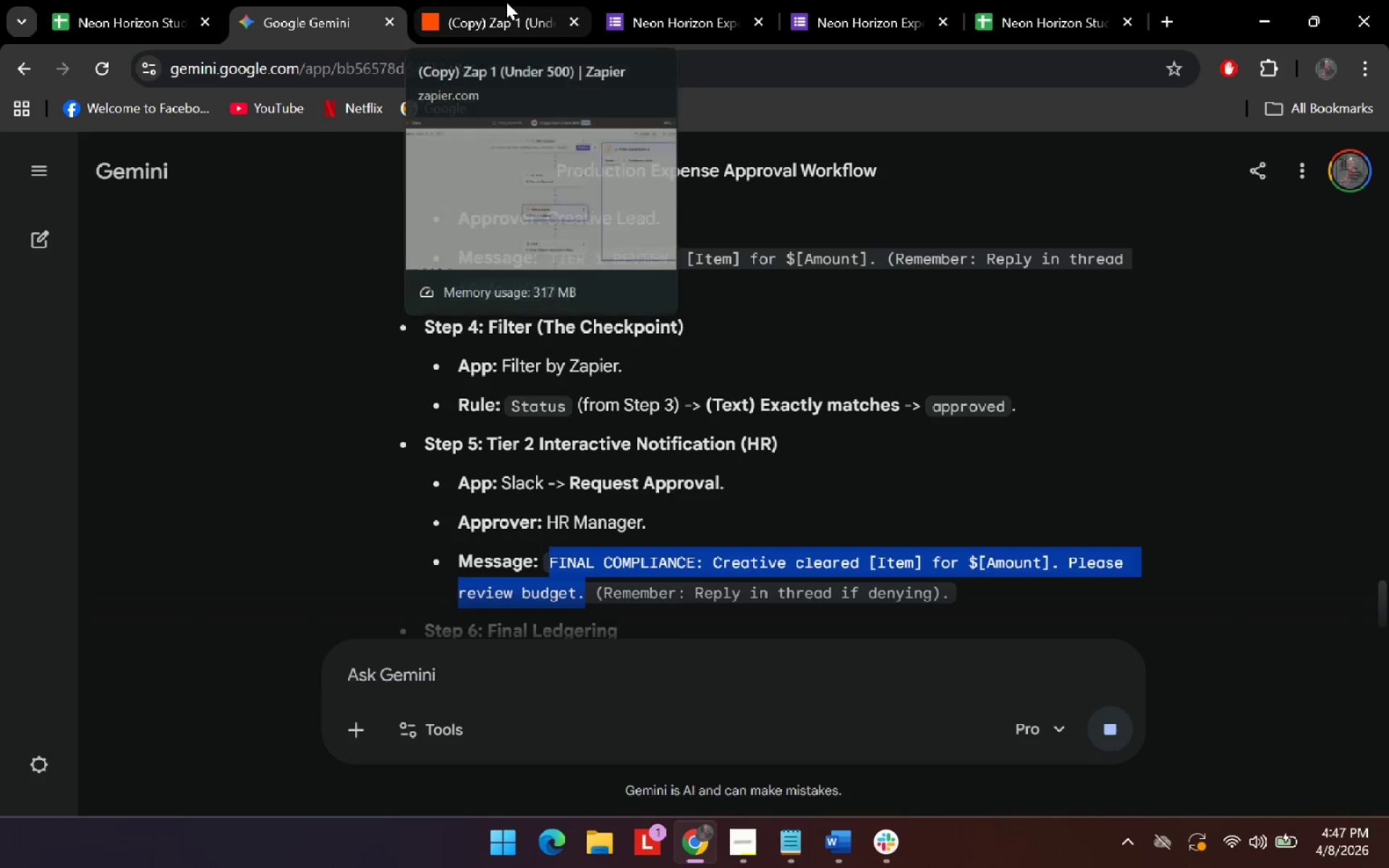 
left_click([122, 0])
 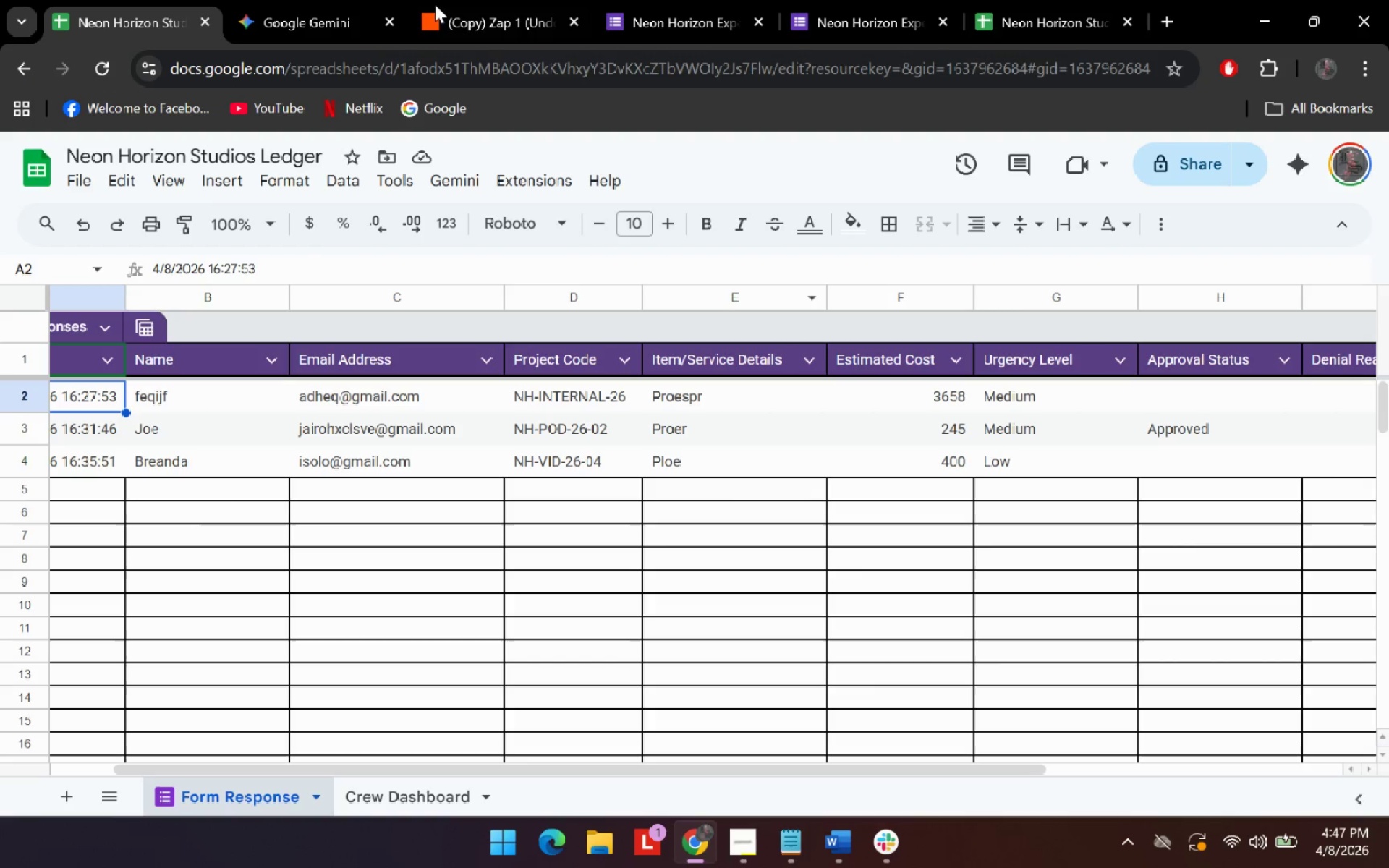 
left_click([465, 7])
 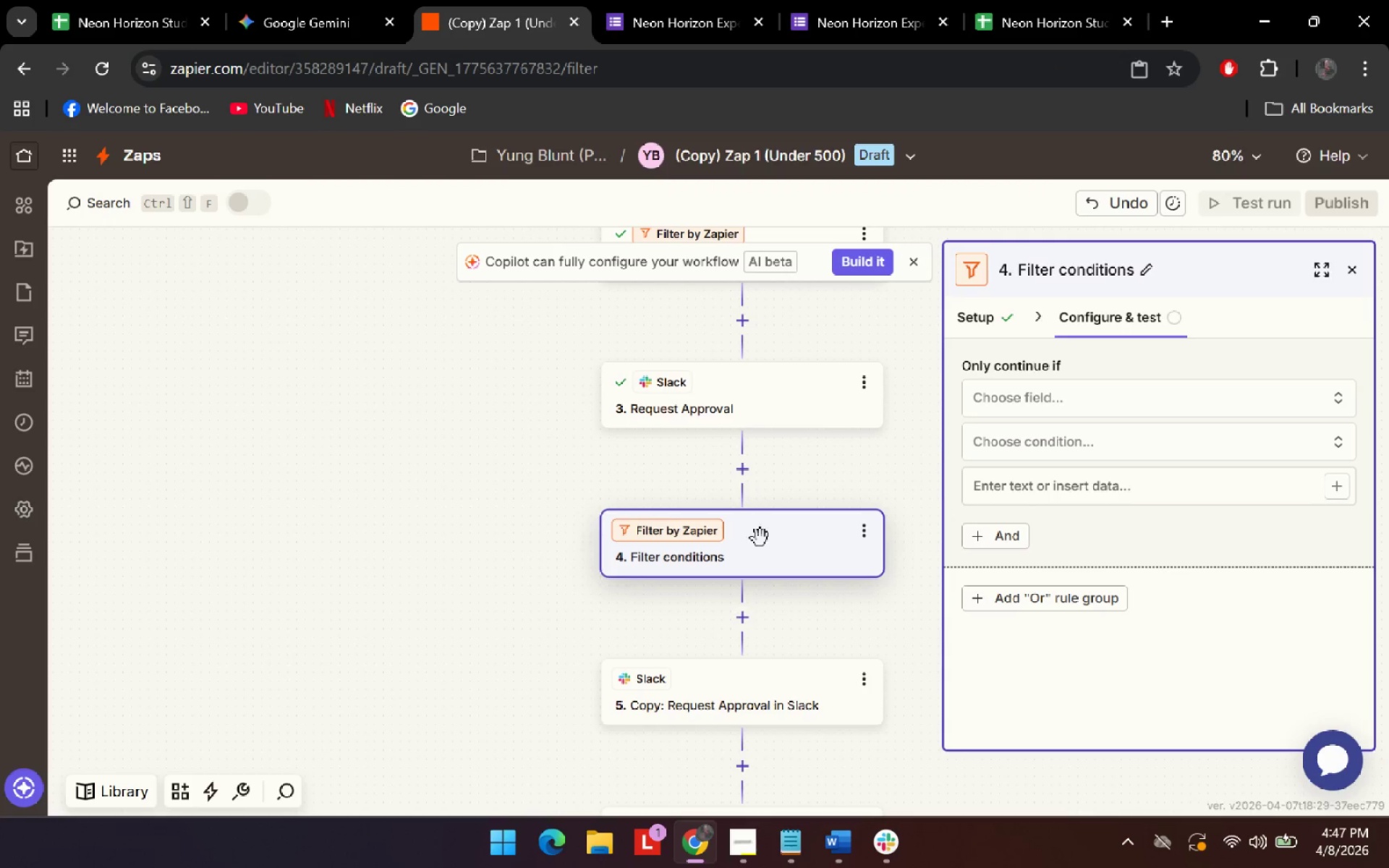 
left_click([741, 414])
 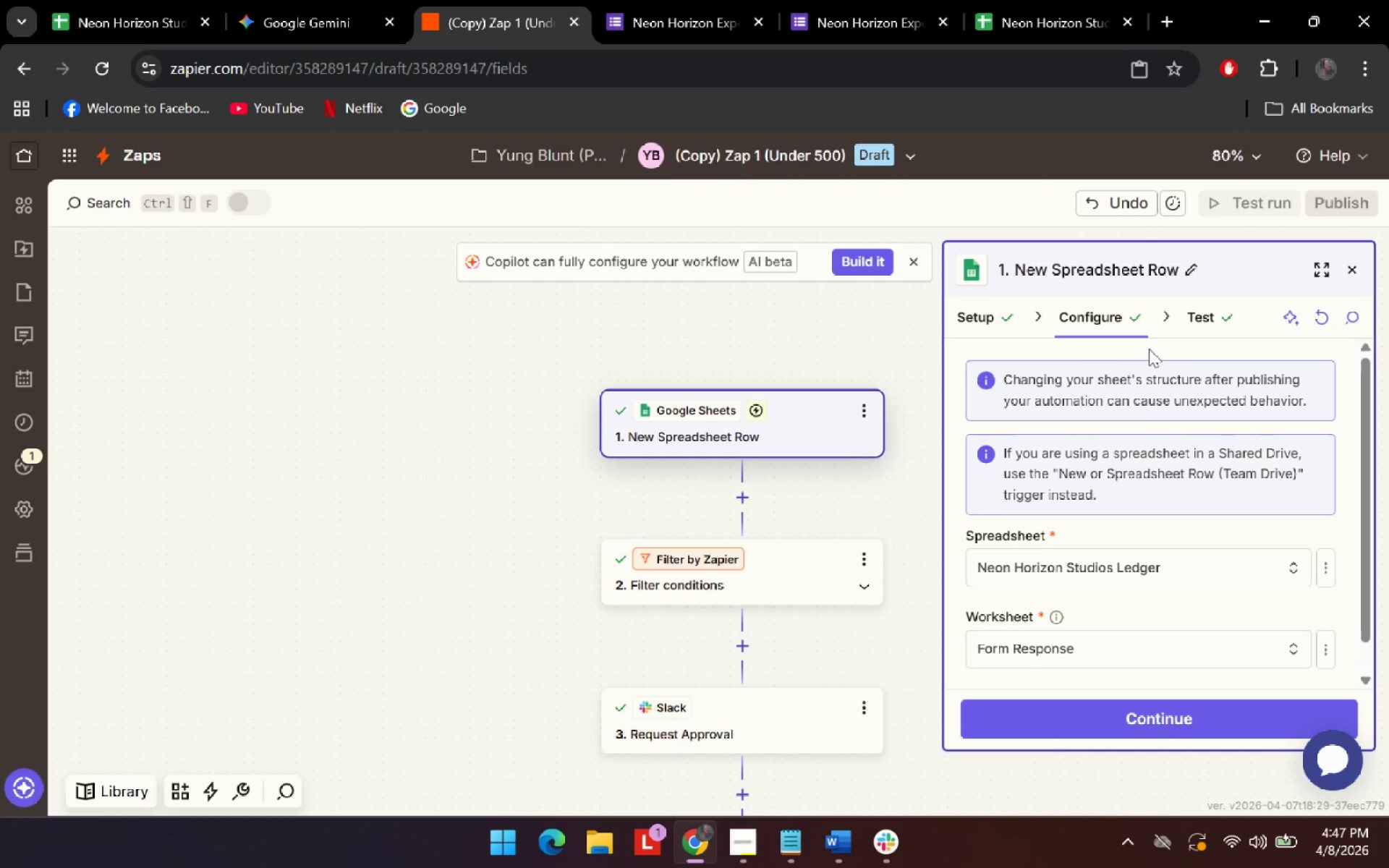 
scroll: coordinate [736, 425], scroll_direction: up, amount: 6.0
 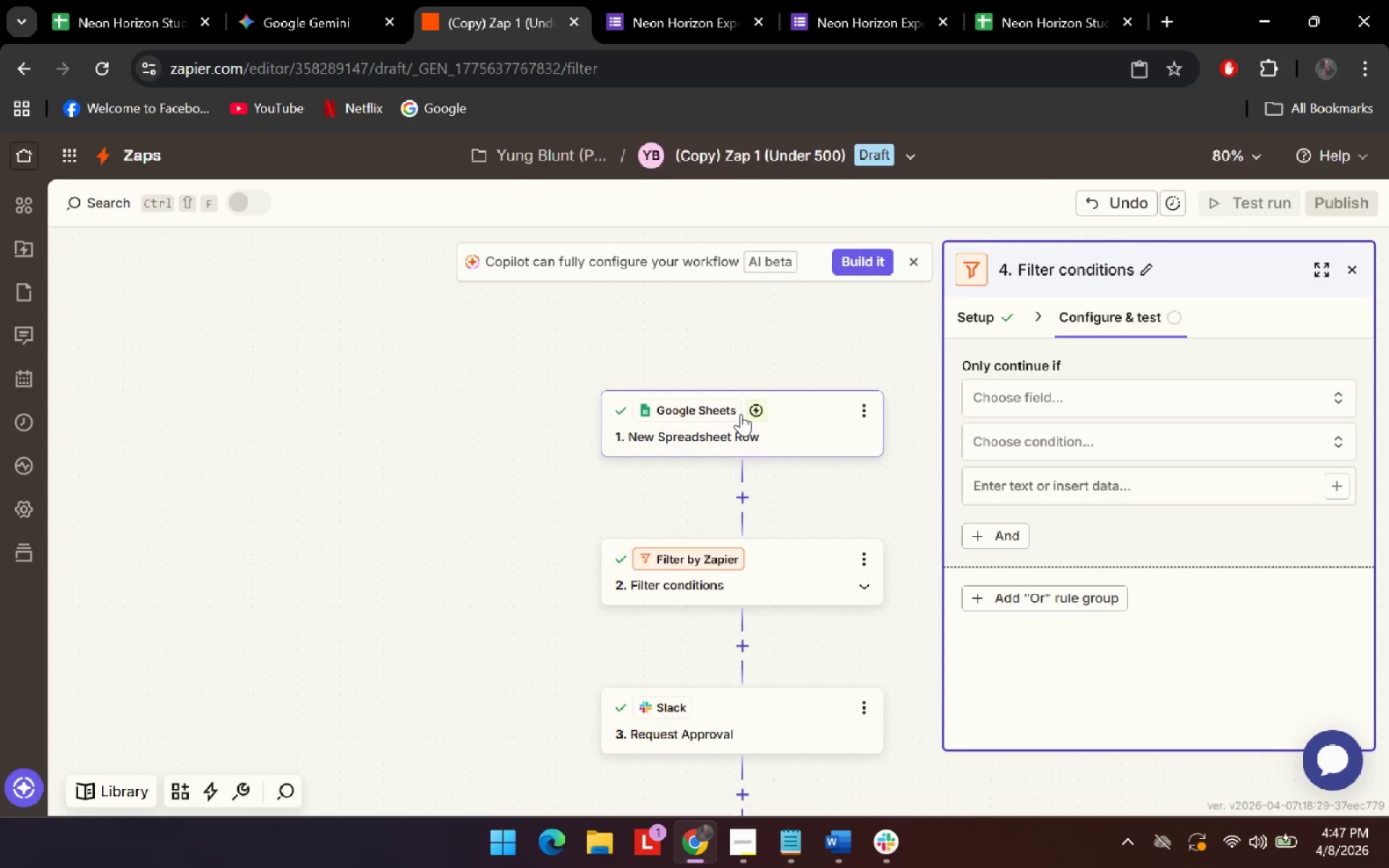 
scroll: coordinate [1168, 556], scroll_direction: down, amount: 6.0
 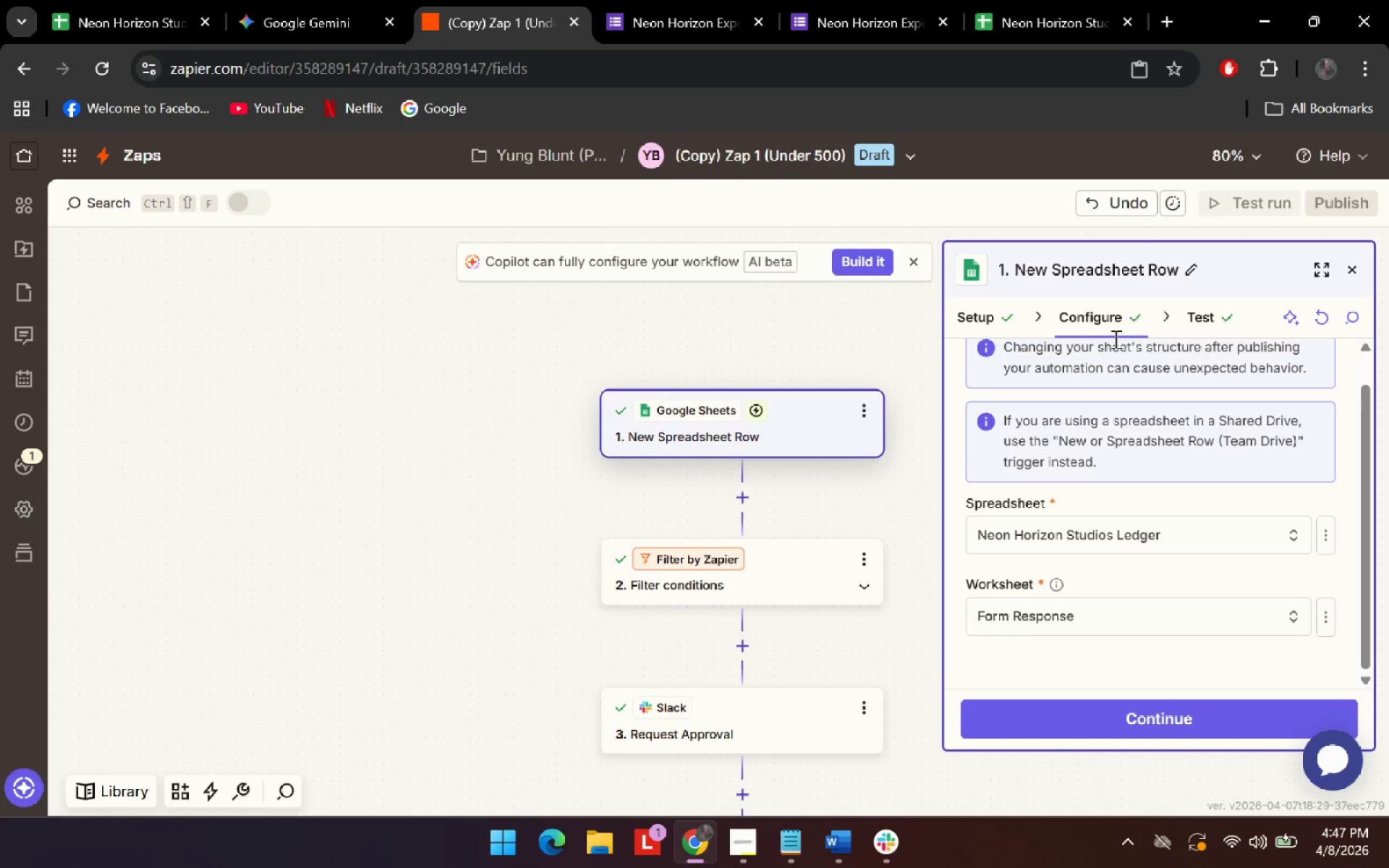 
left_click([1107, 328])
 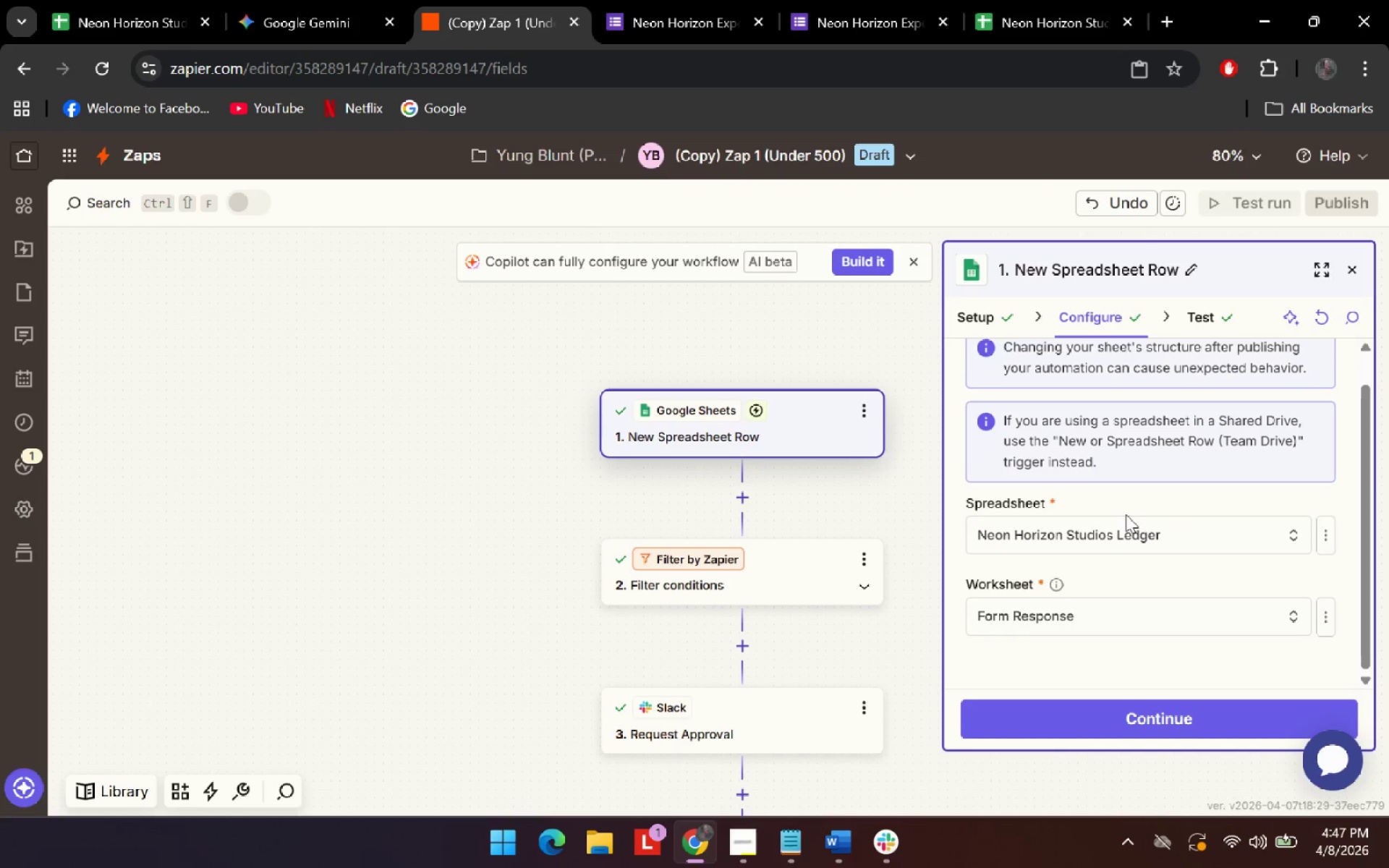 
scroll: coordinate [1132, 600], scroll_direction: down, amount: 5.0
 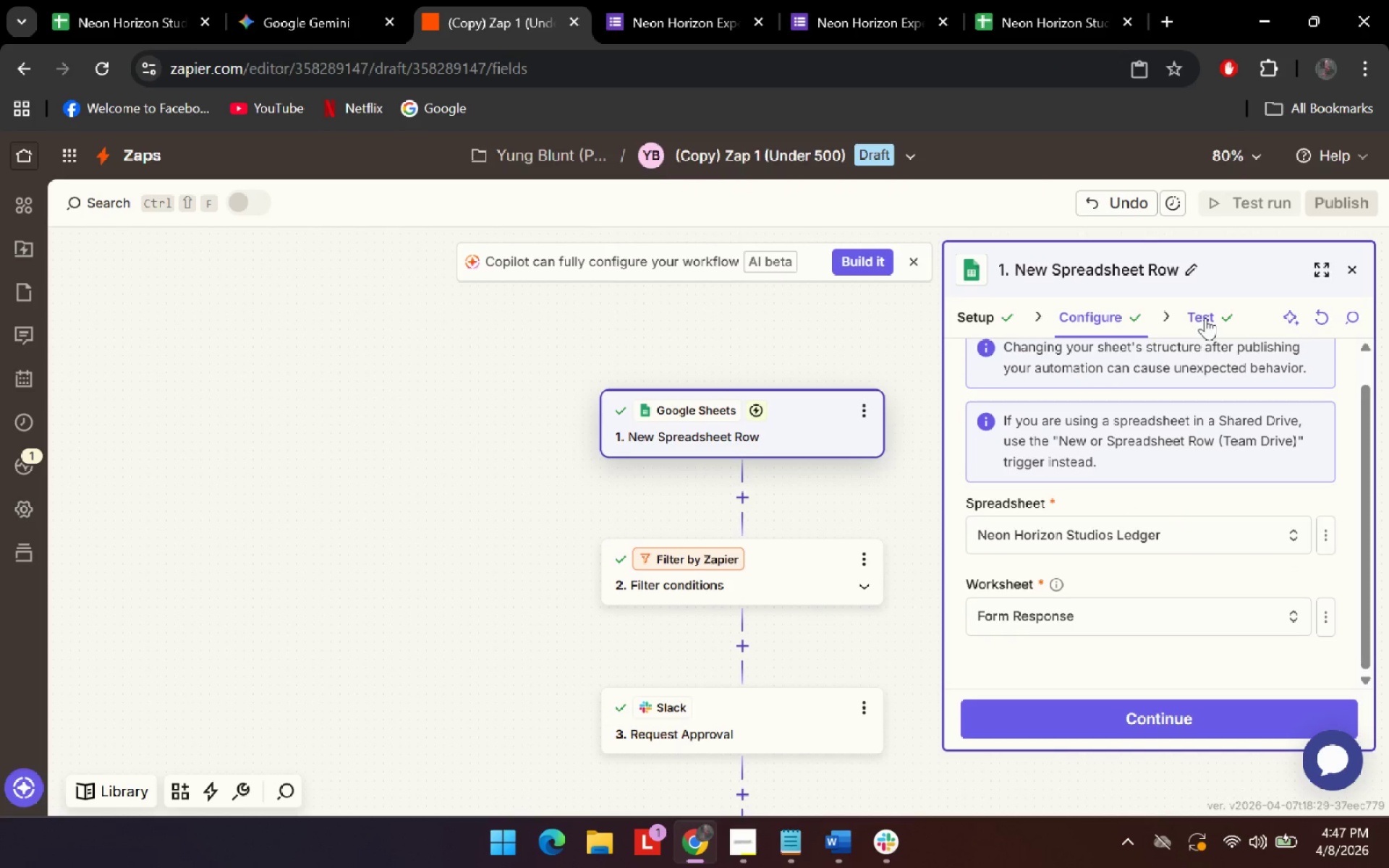 
left_click([793, 463])
 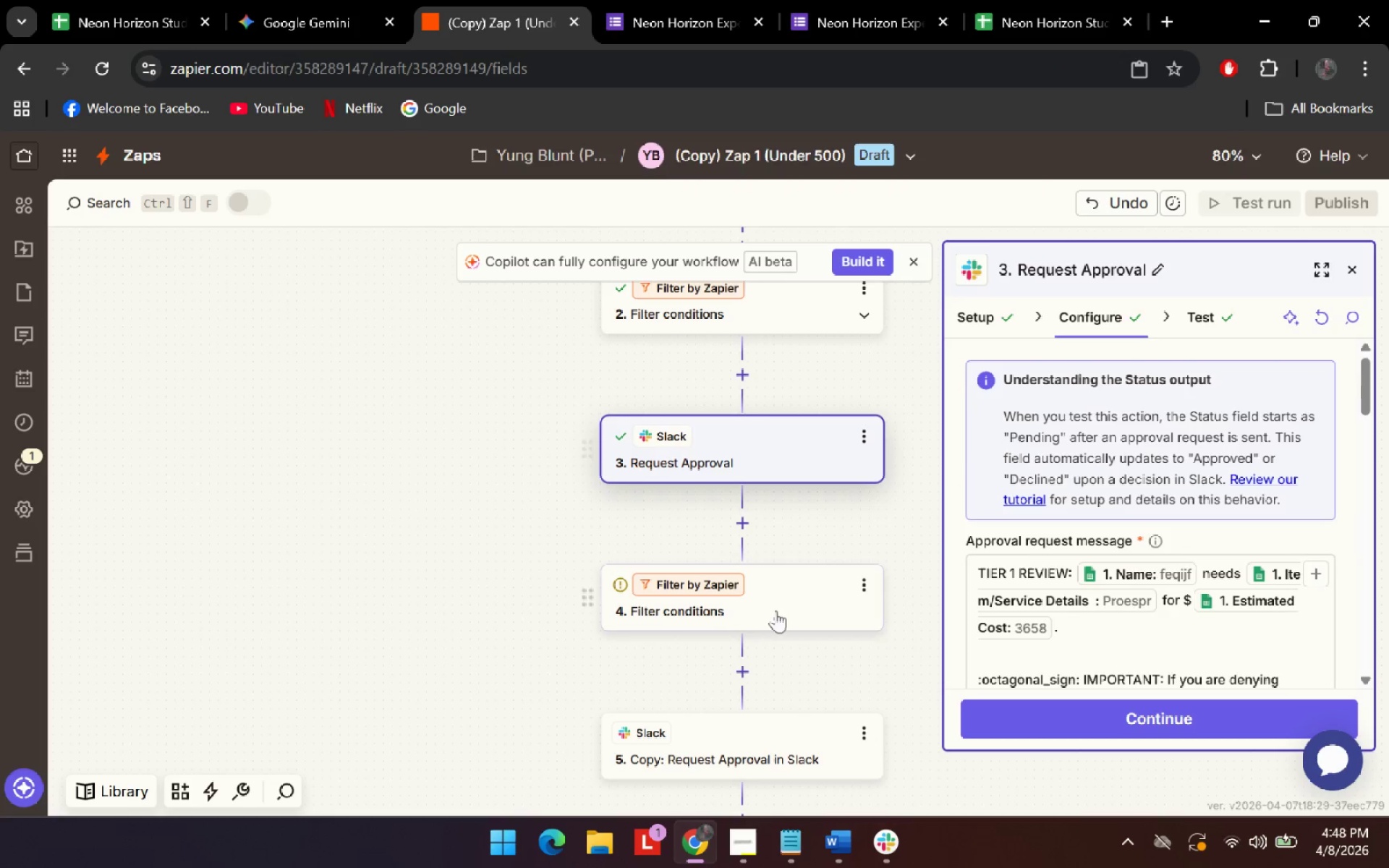 
scroll: coordinate [784, 608], scroll_direction: down, amount: 5.0
 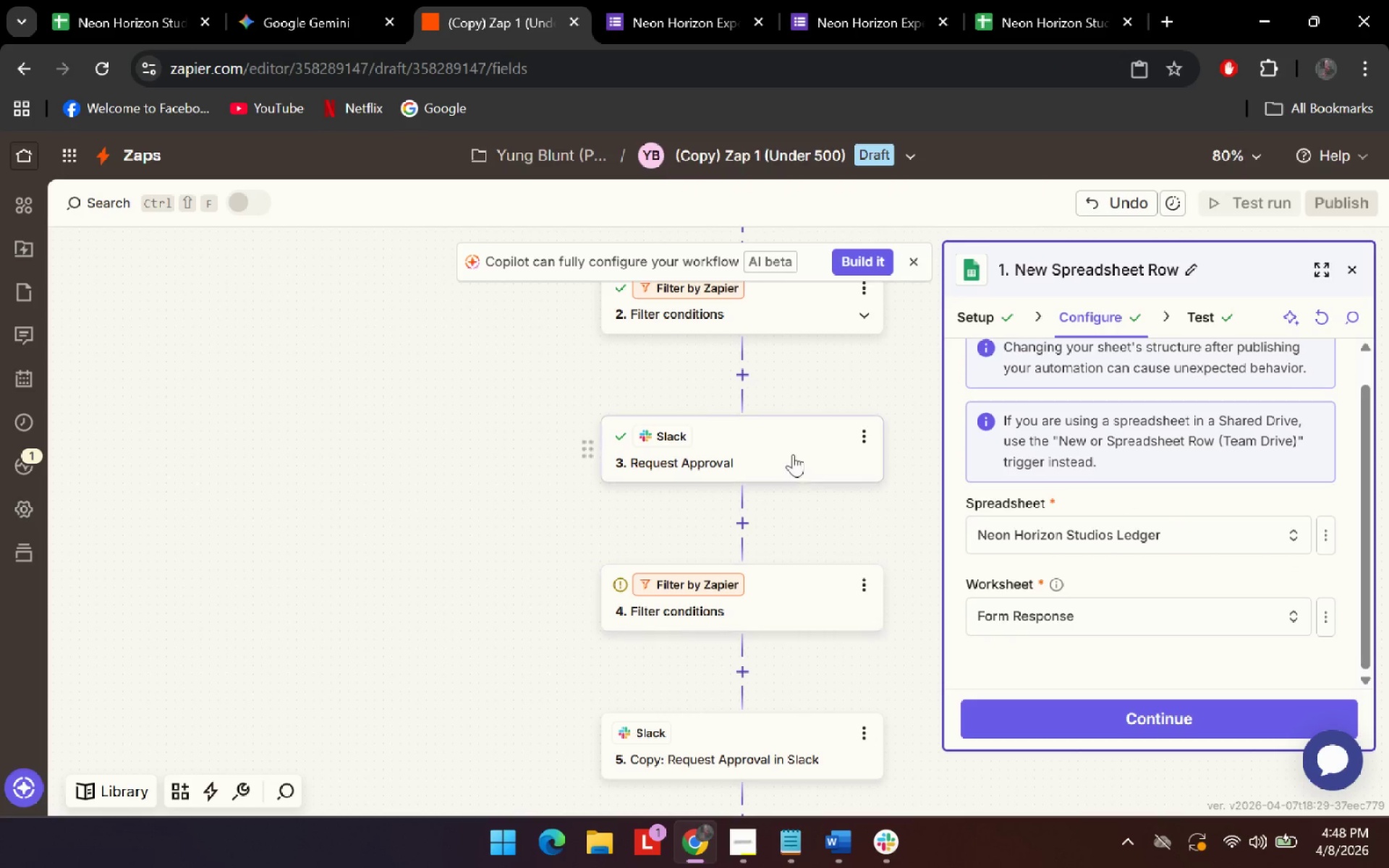 
left_click([782, 615])
 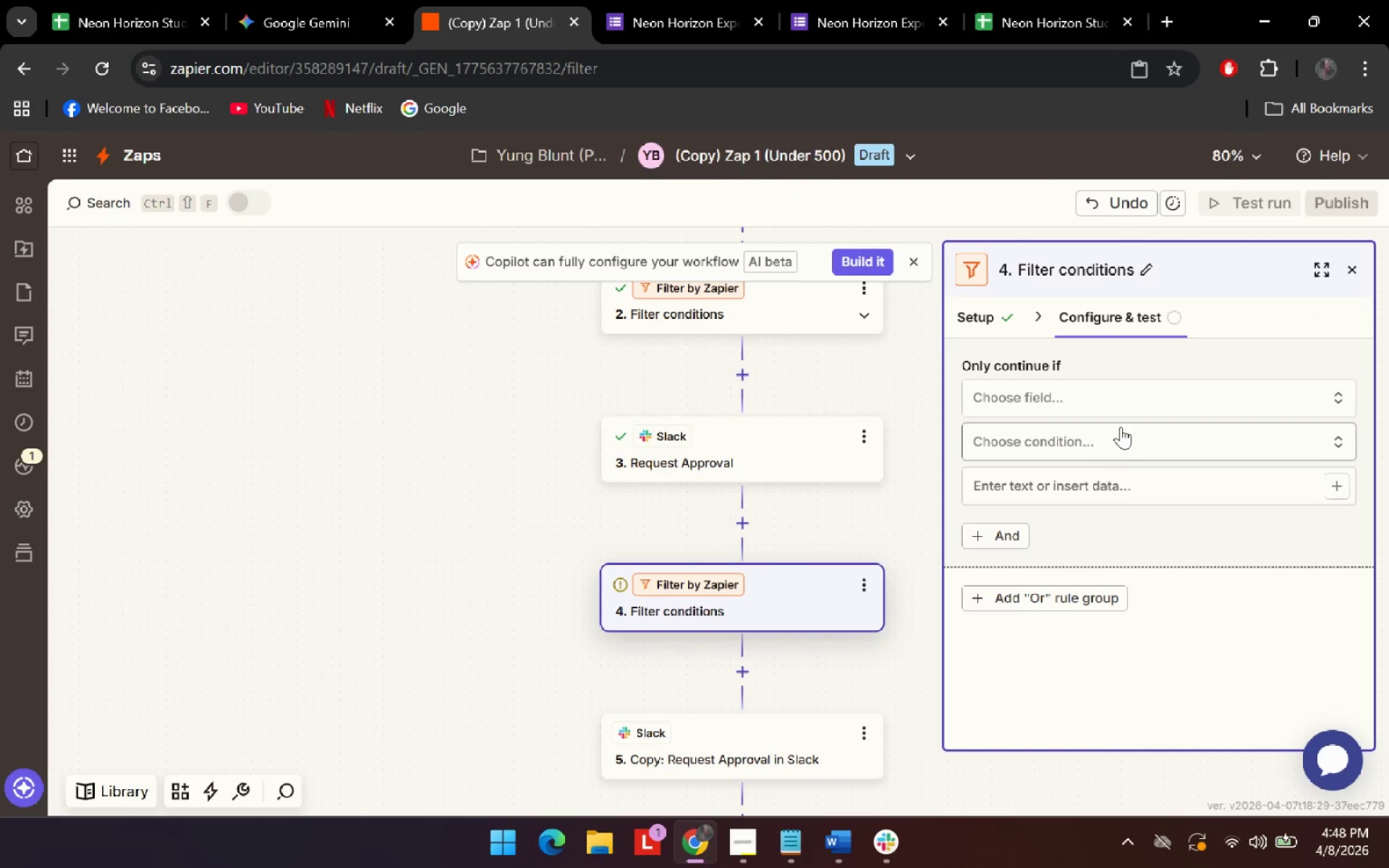 
left_click([1136, 395])
 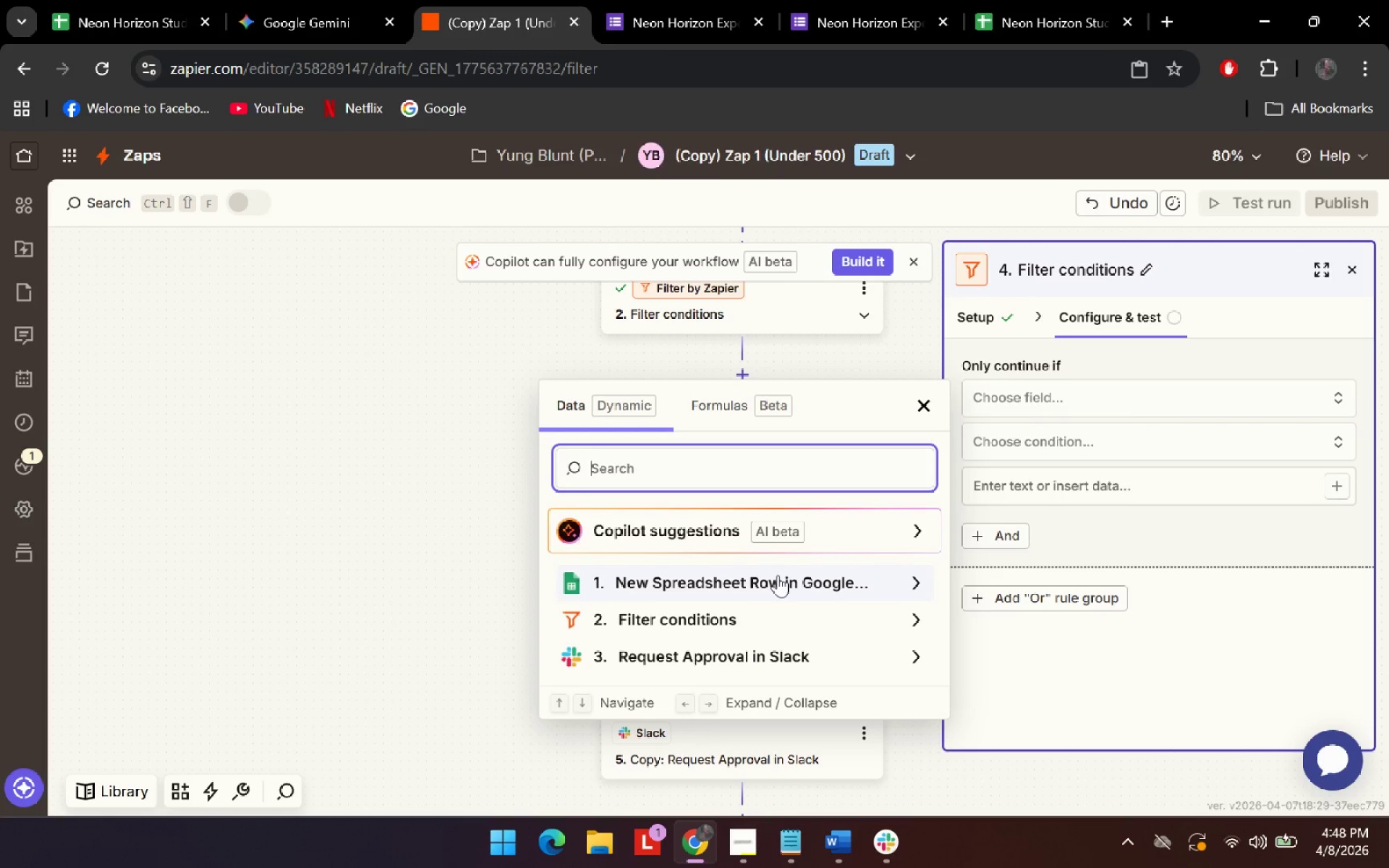 
left_click([769, 653])
 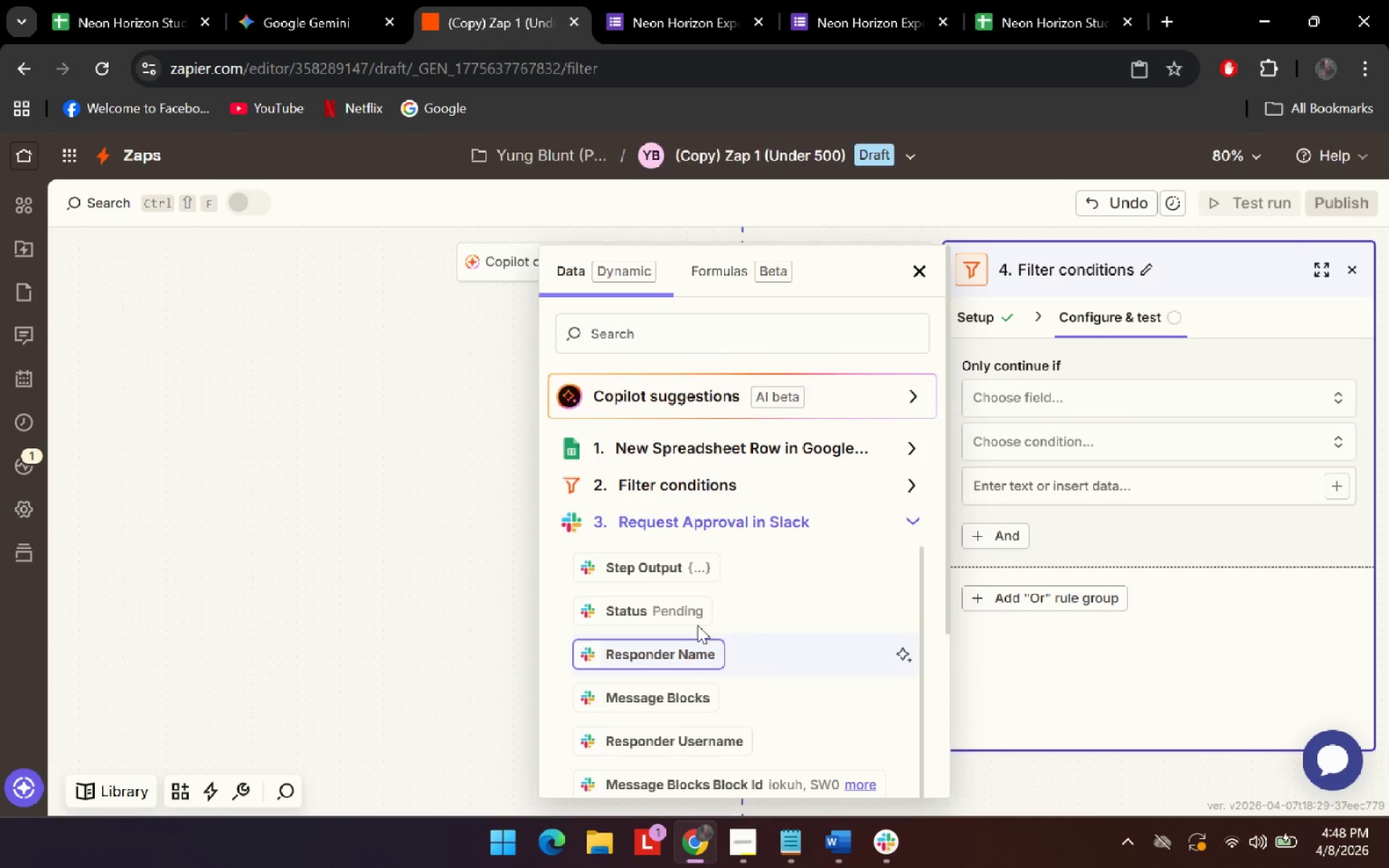 
left_click([679, 610])
 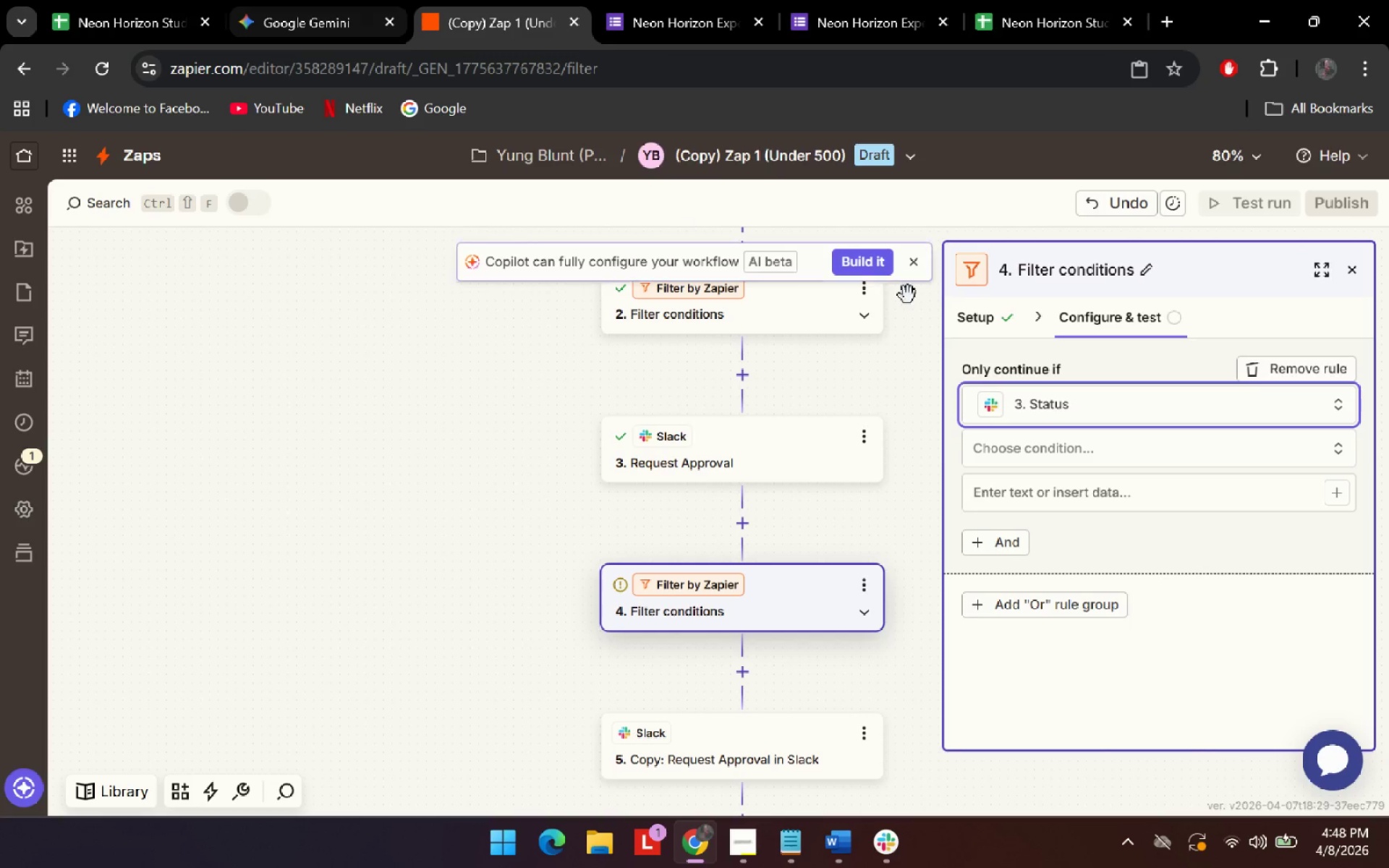 
left_click([1030, 456])
 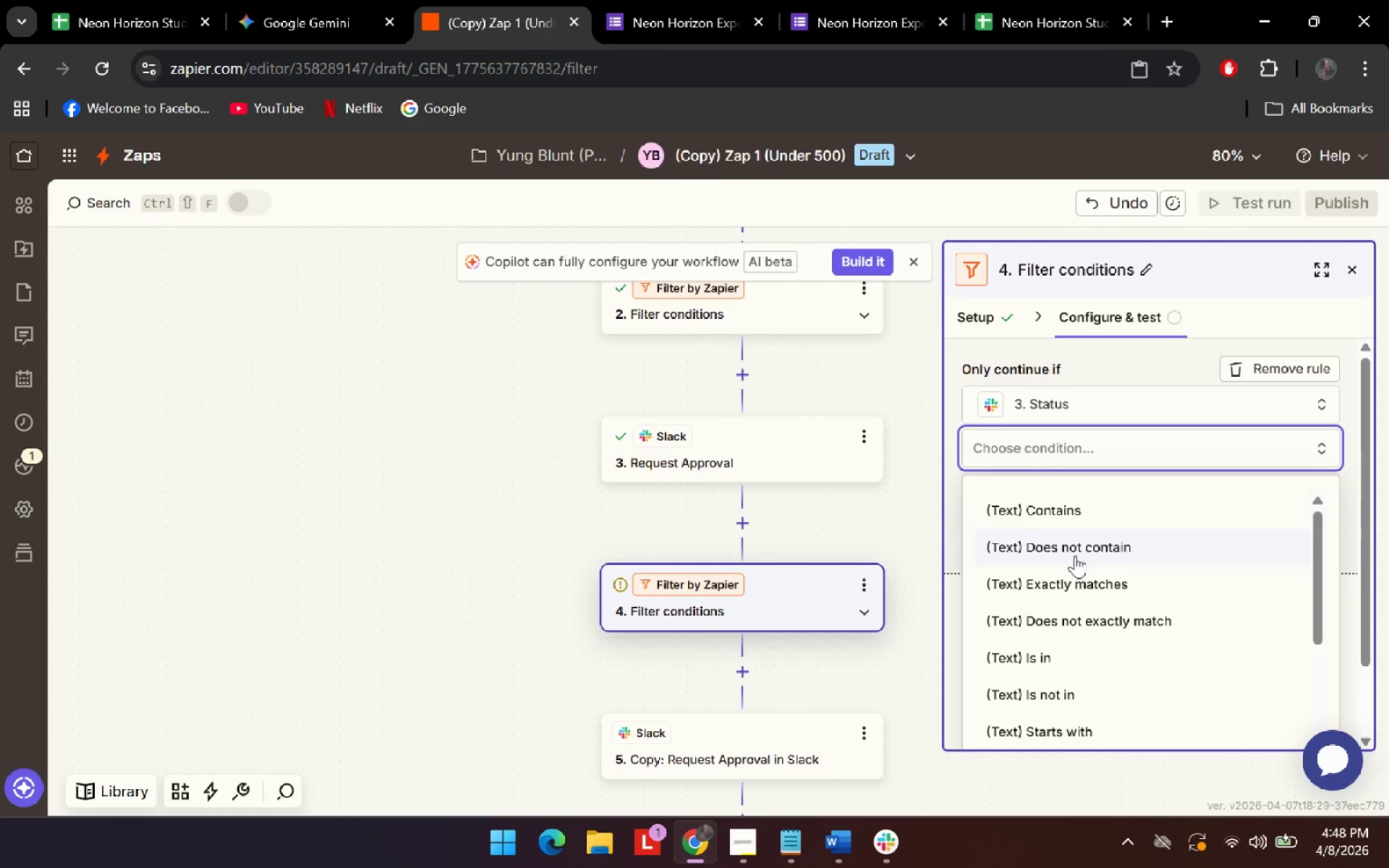 
left_click([1069, 583])
 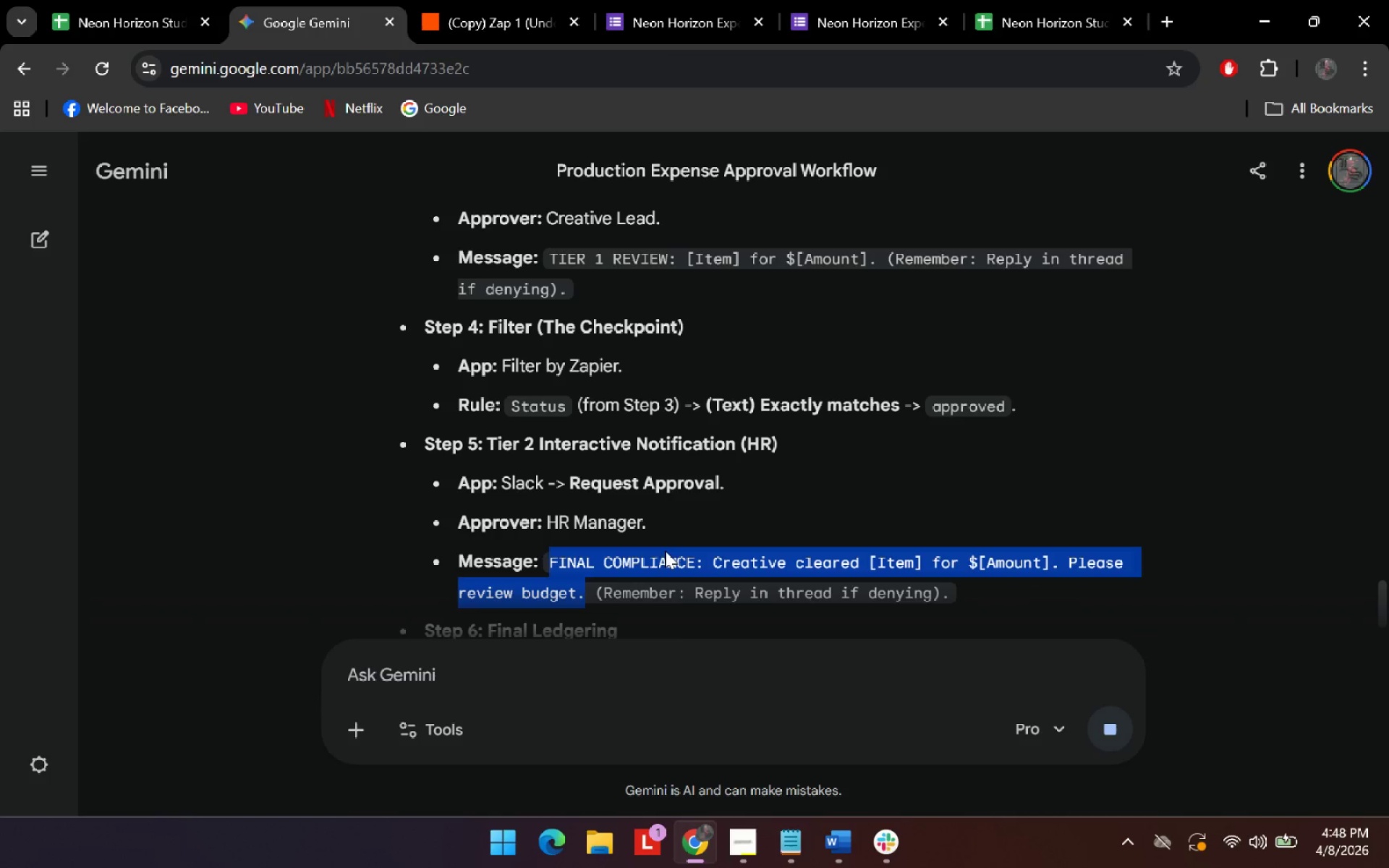 
scroll: coordinate [668, 549], scroll_direction: down, amount: 1.0
 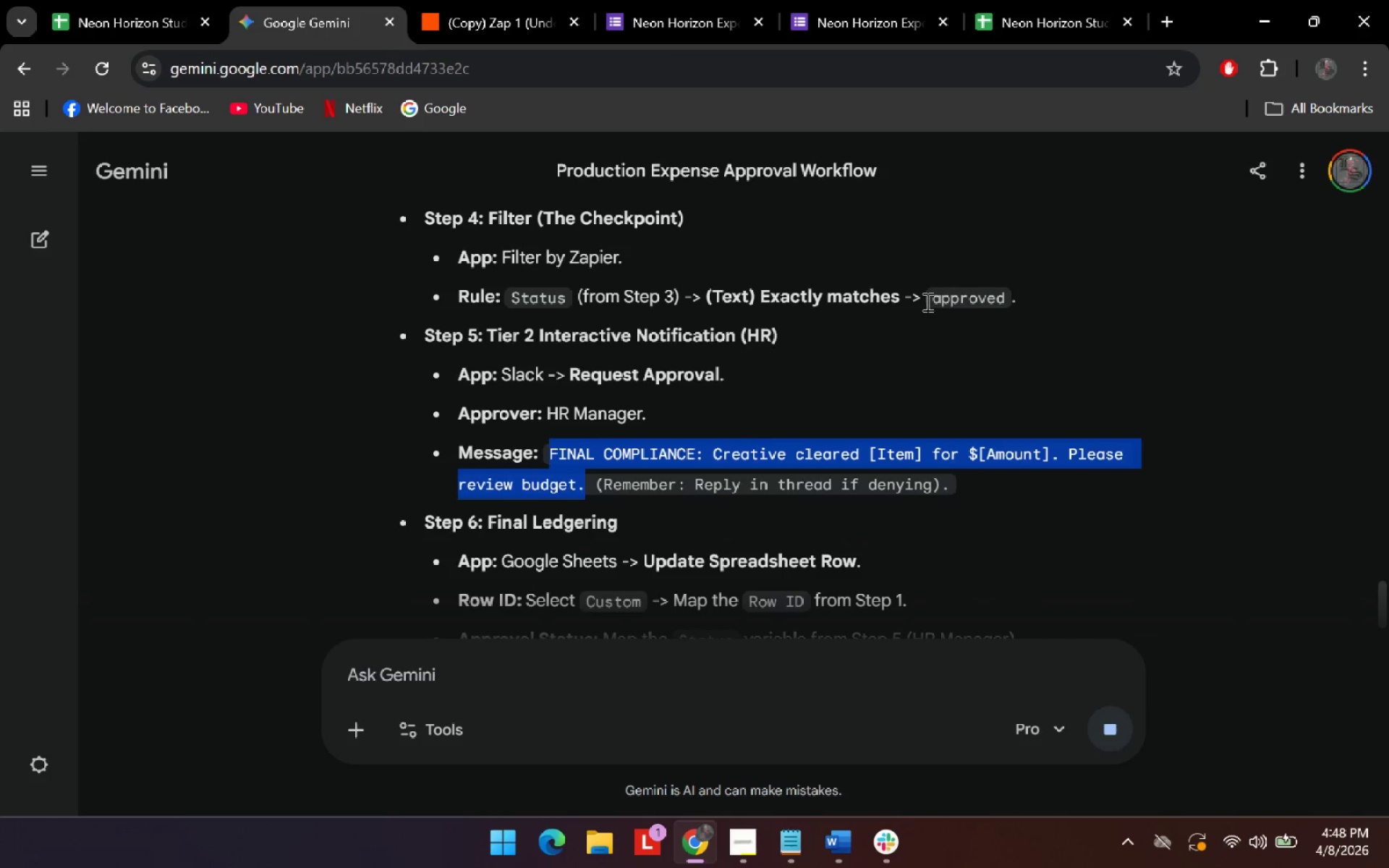 
double_click([954, 297])
 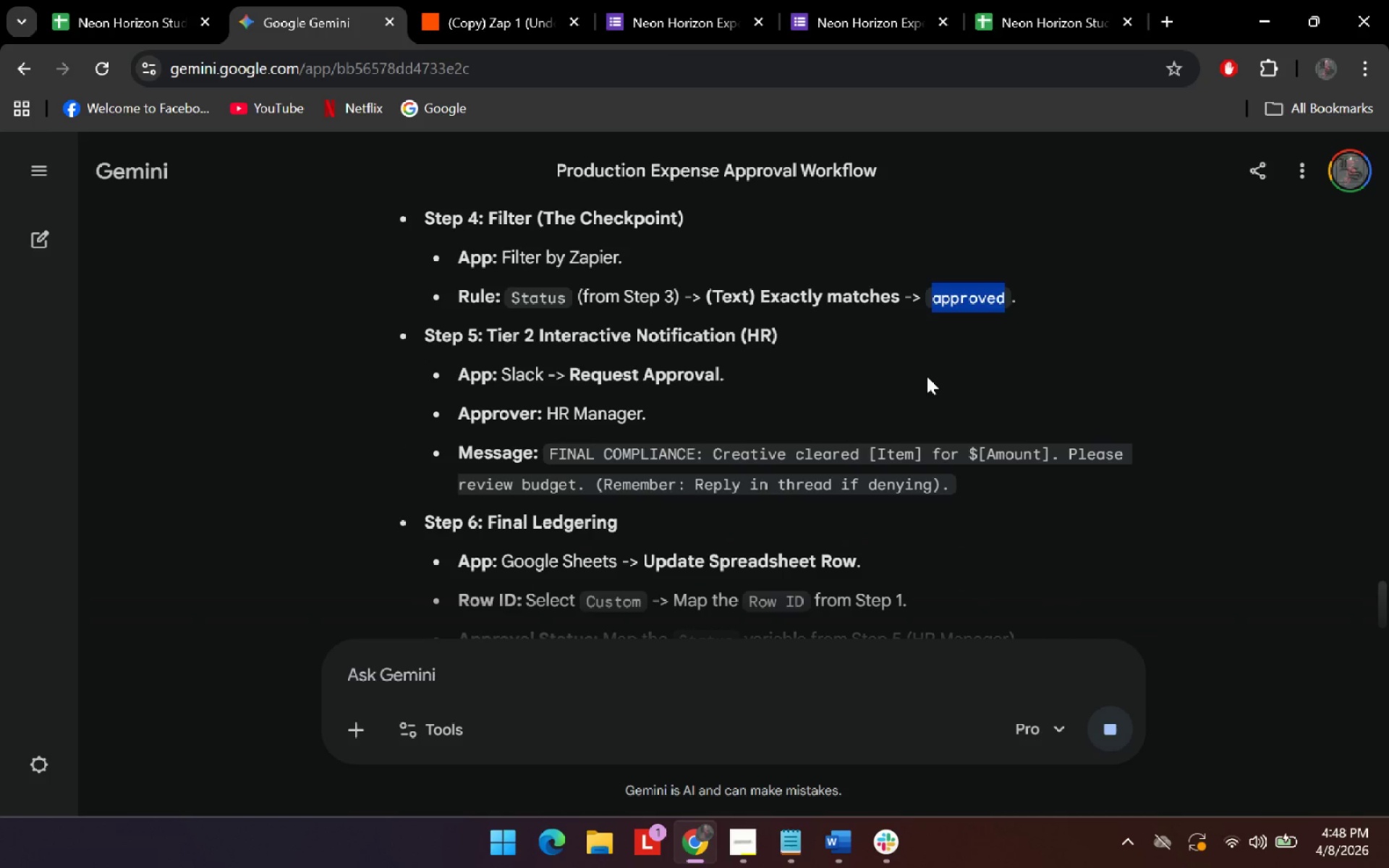 
hold_key(key=MetaLeft, duration=0.38)
 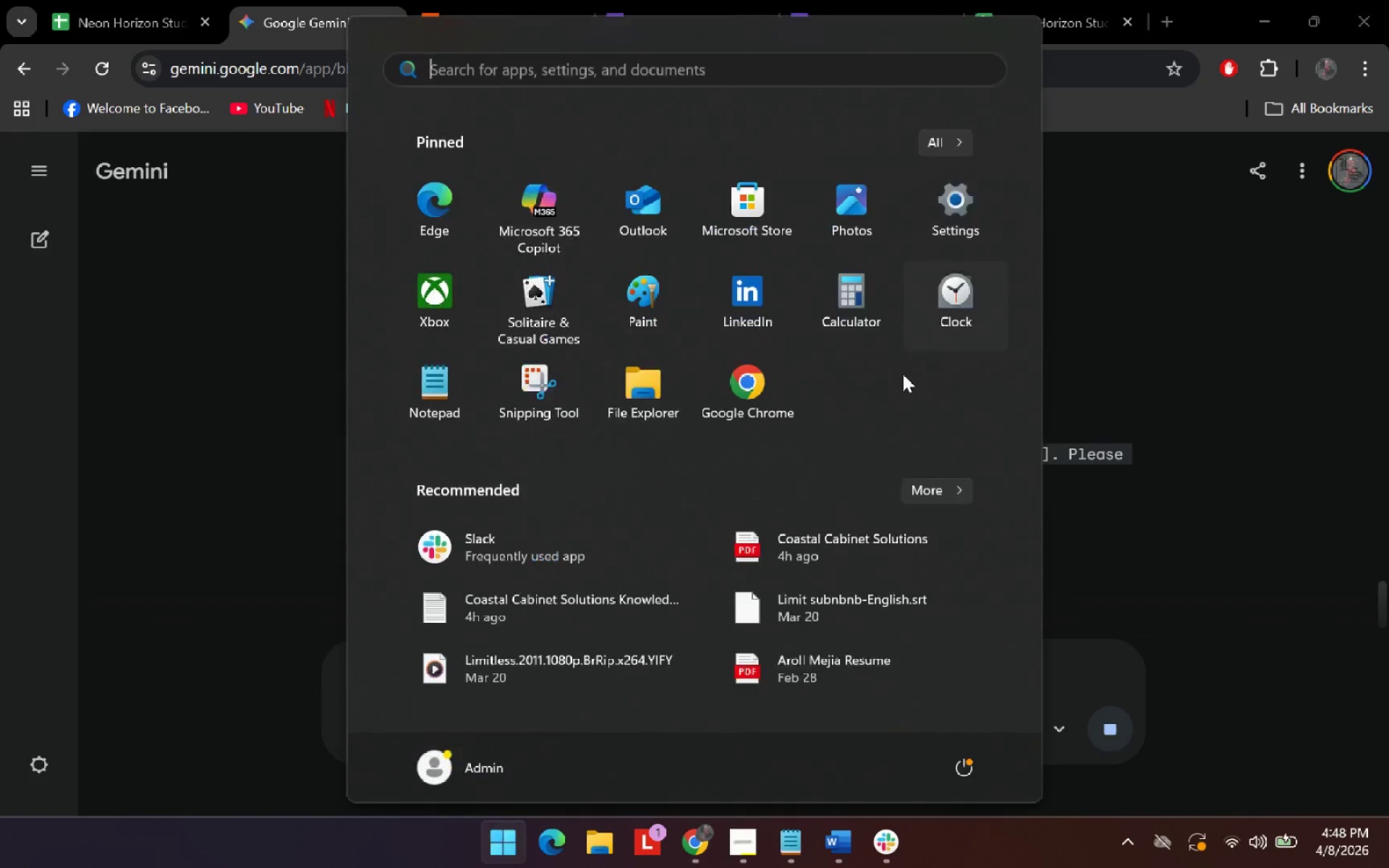 
key(Control+ControlLeft)
 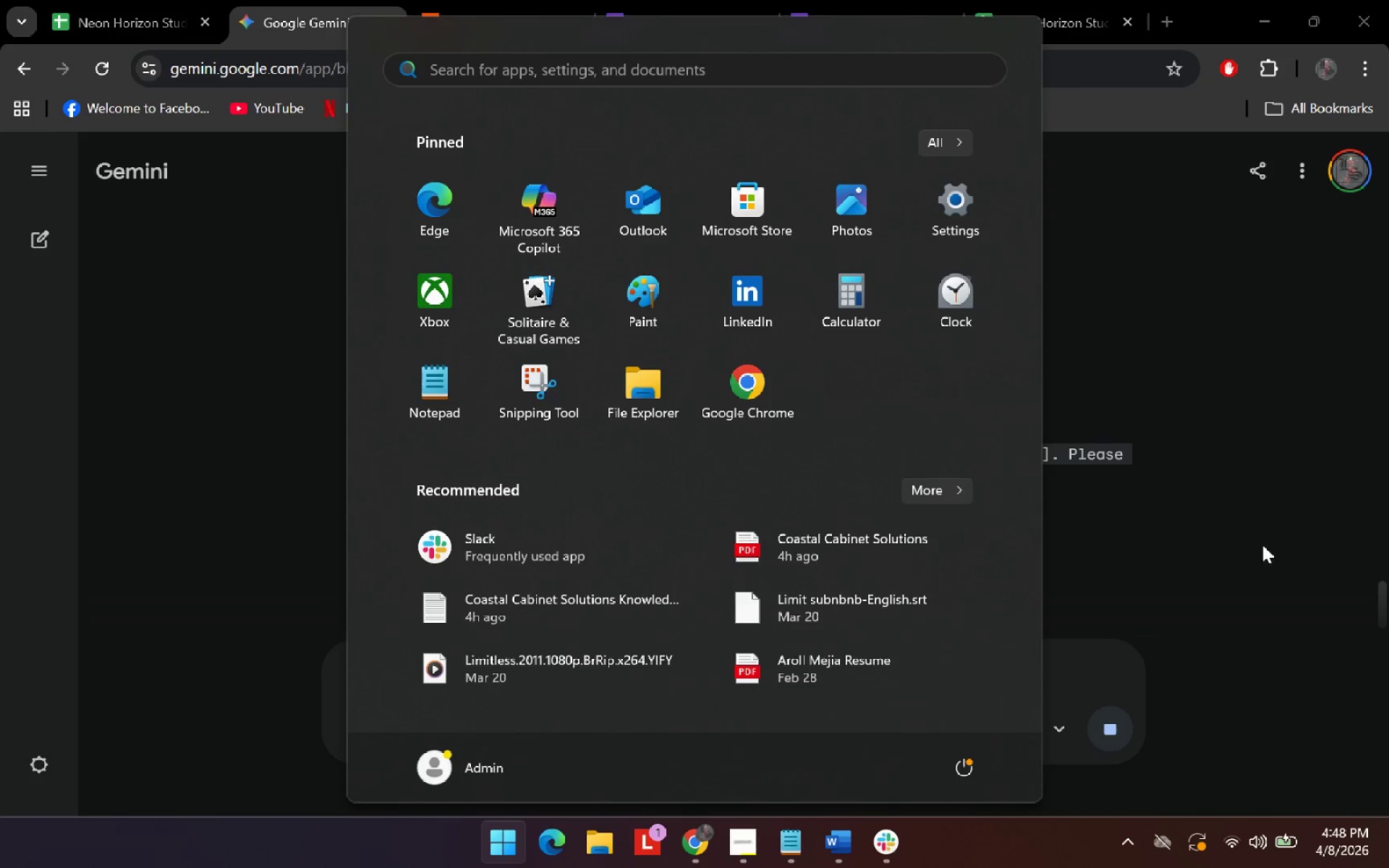 
left_click([1286, 525])
 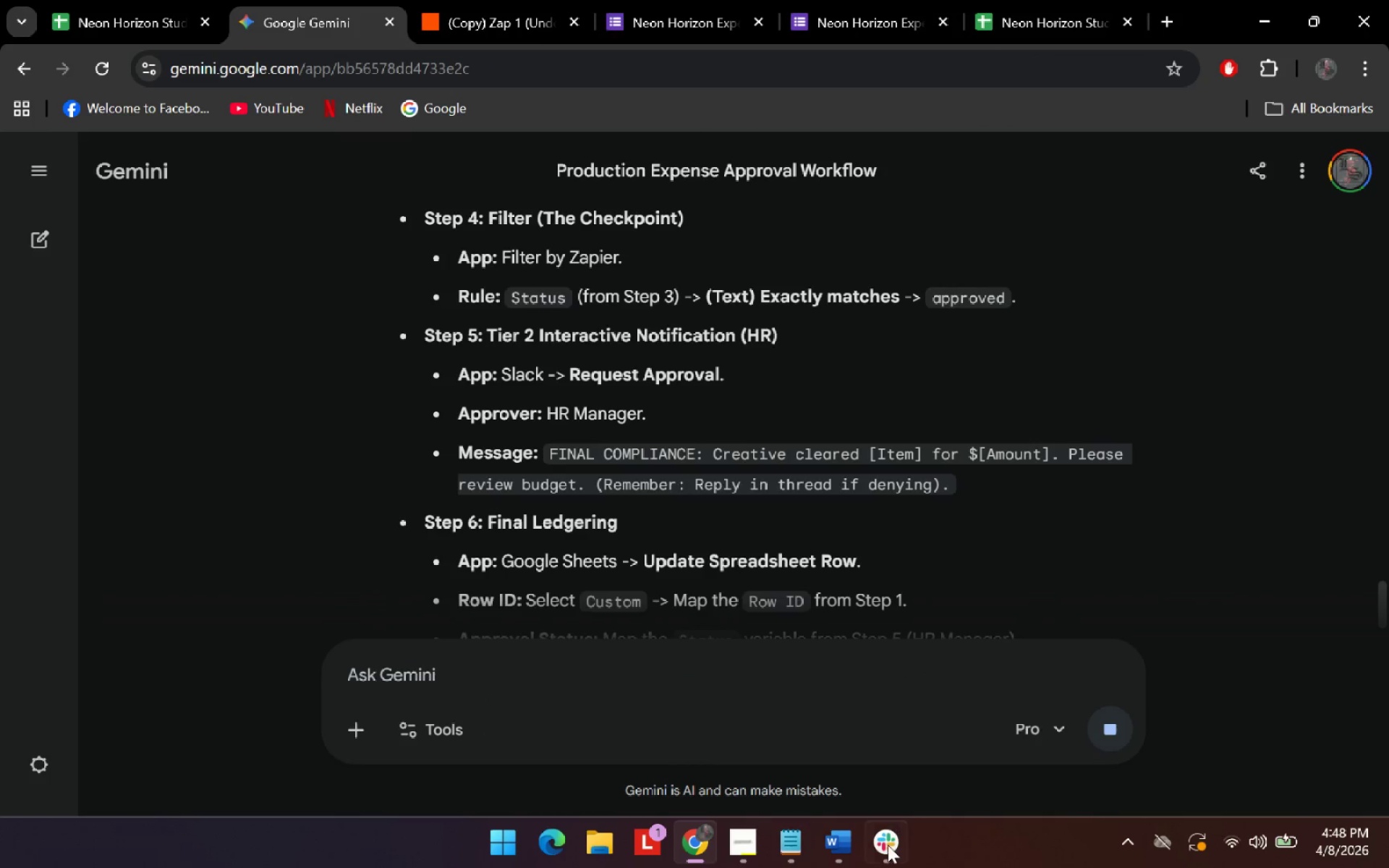 
left_click([882, 858])
 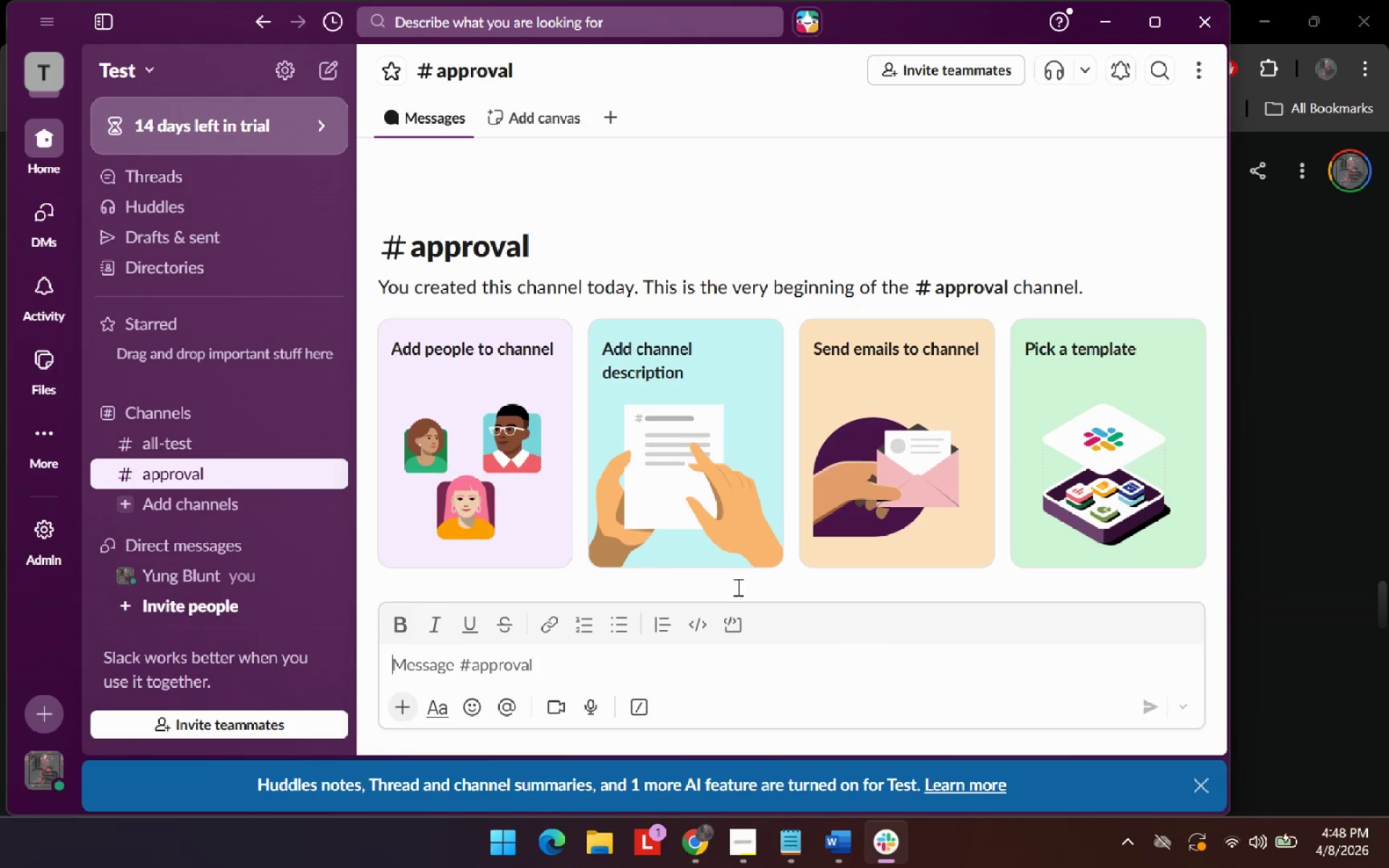 
scroll: coordinate [626, 610], scroll_direction: down, amount: 6.0
 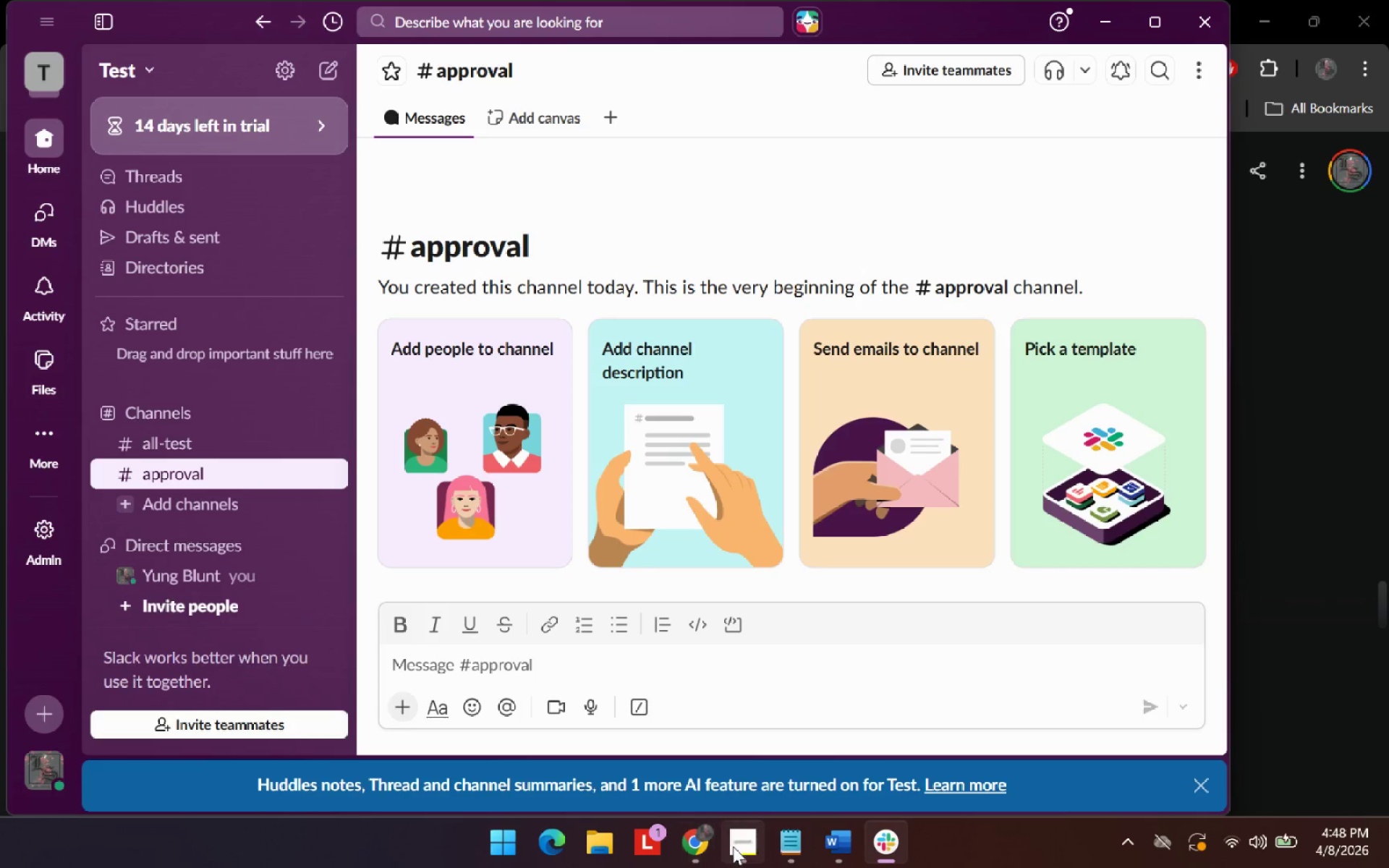 
key(Alt+AltLeft)
 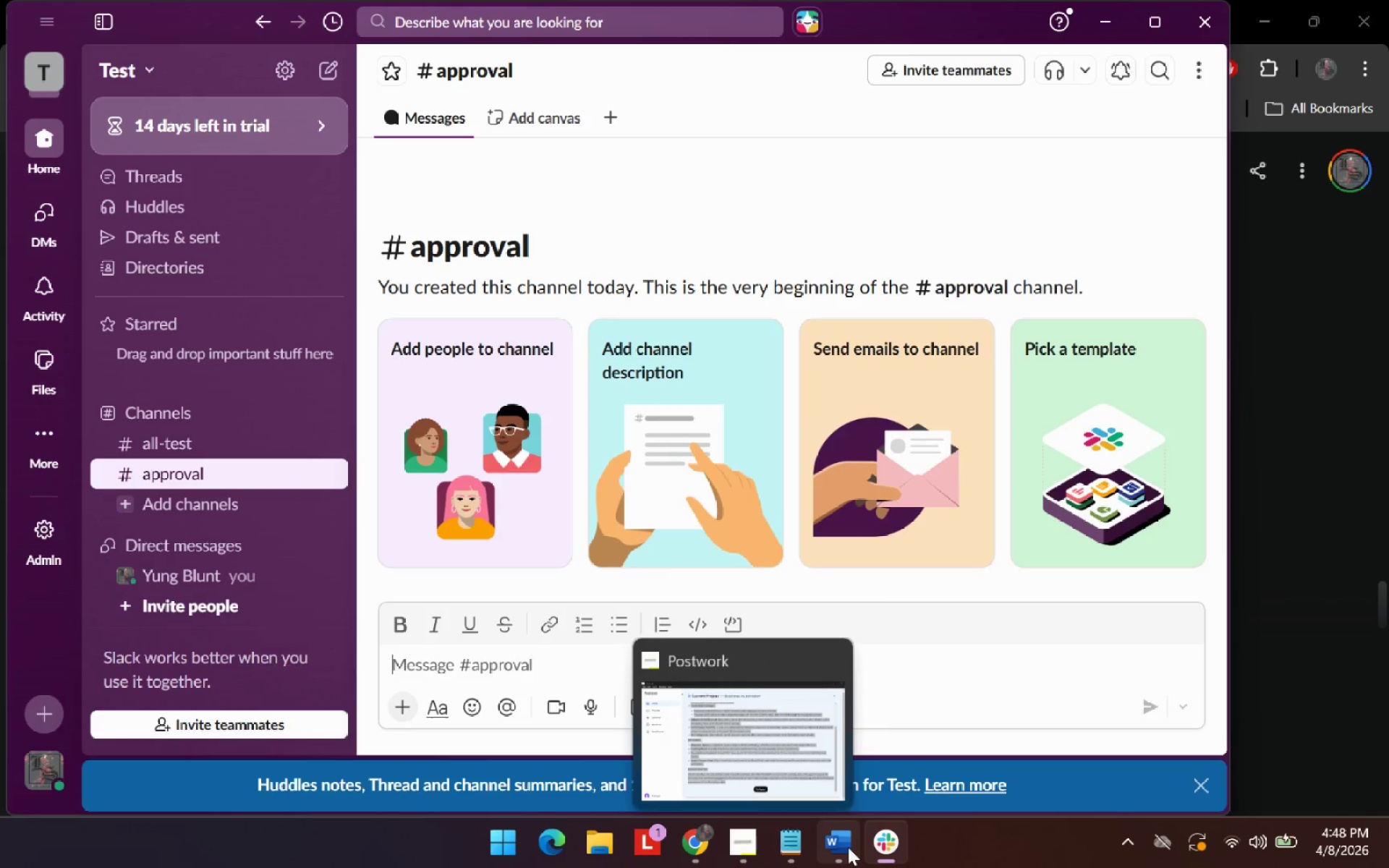 
key(Alt+Tab)
 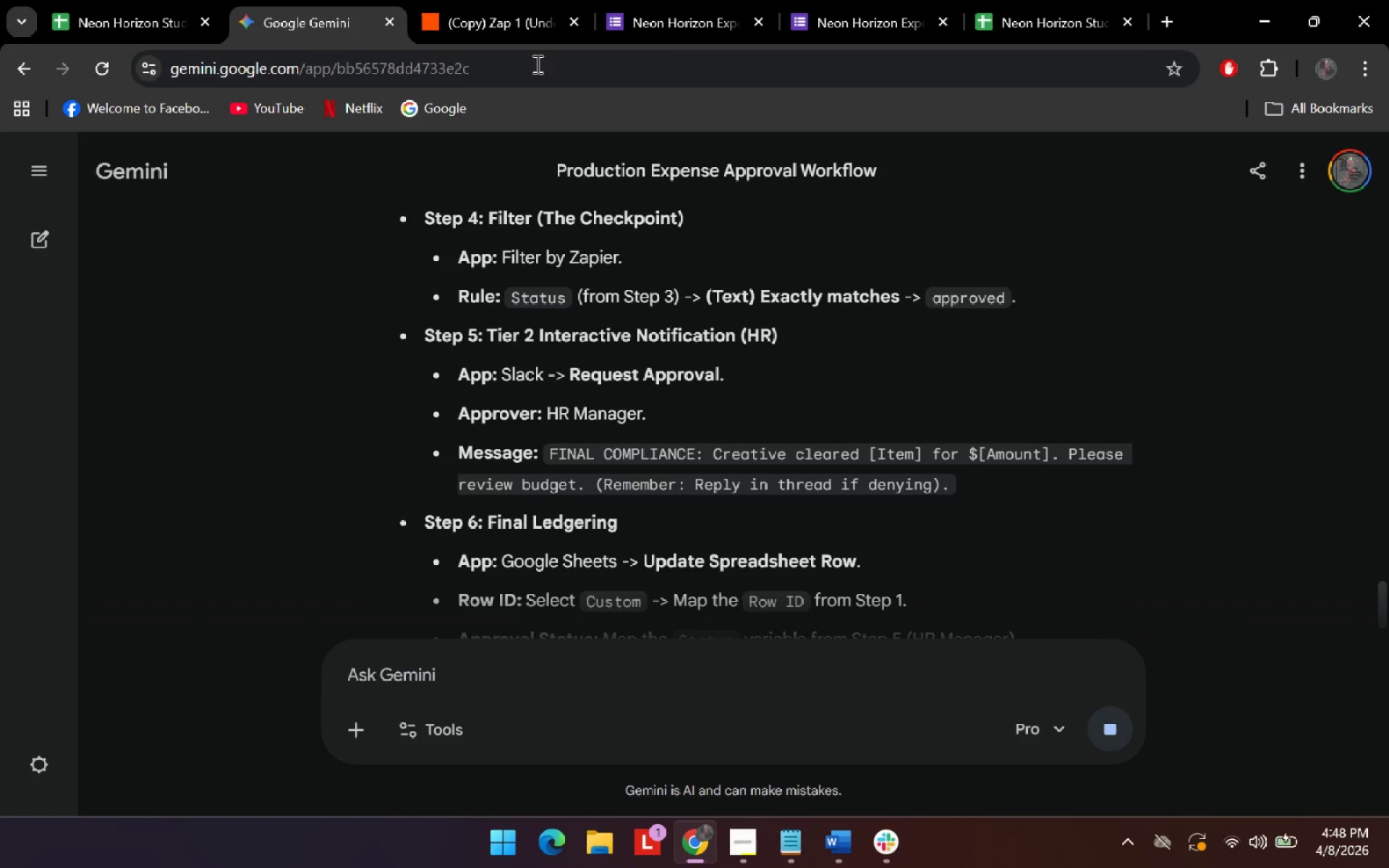 
left_click([485, 8])
 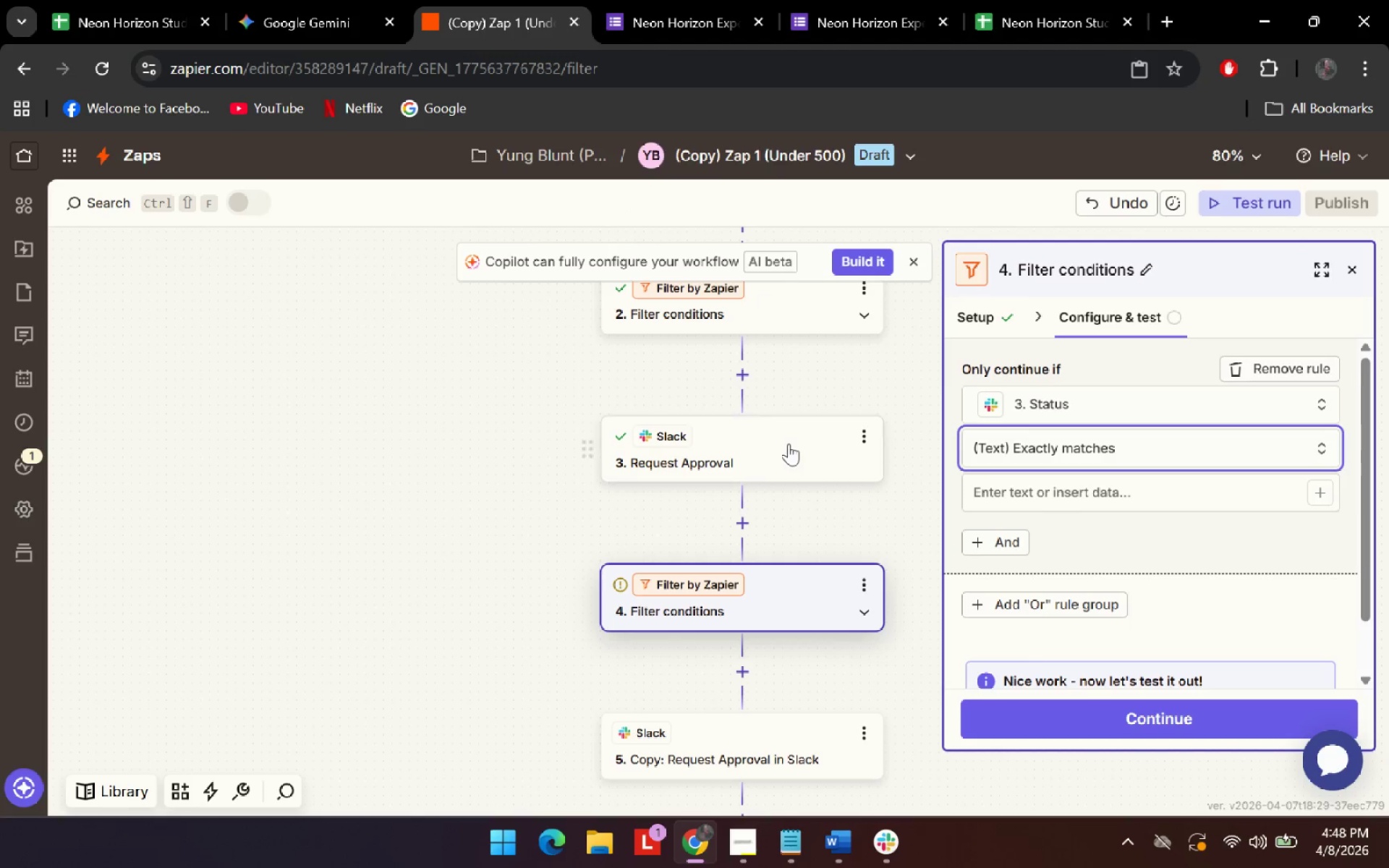 
left_click([789, 443])
 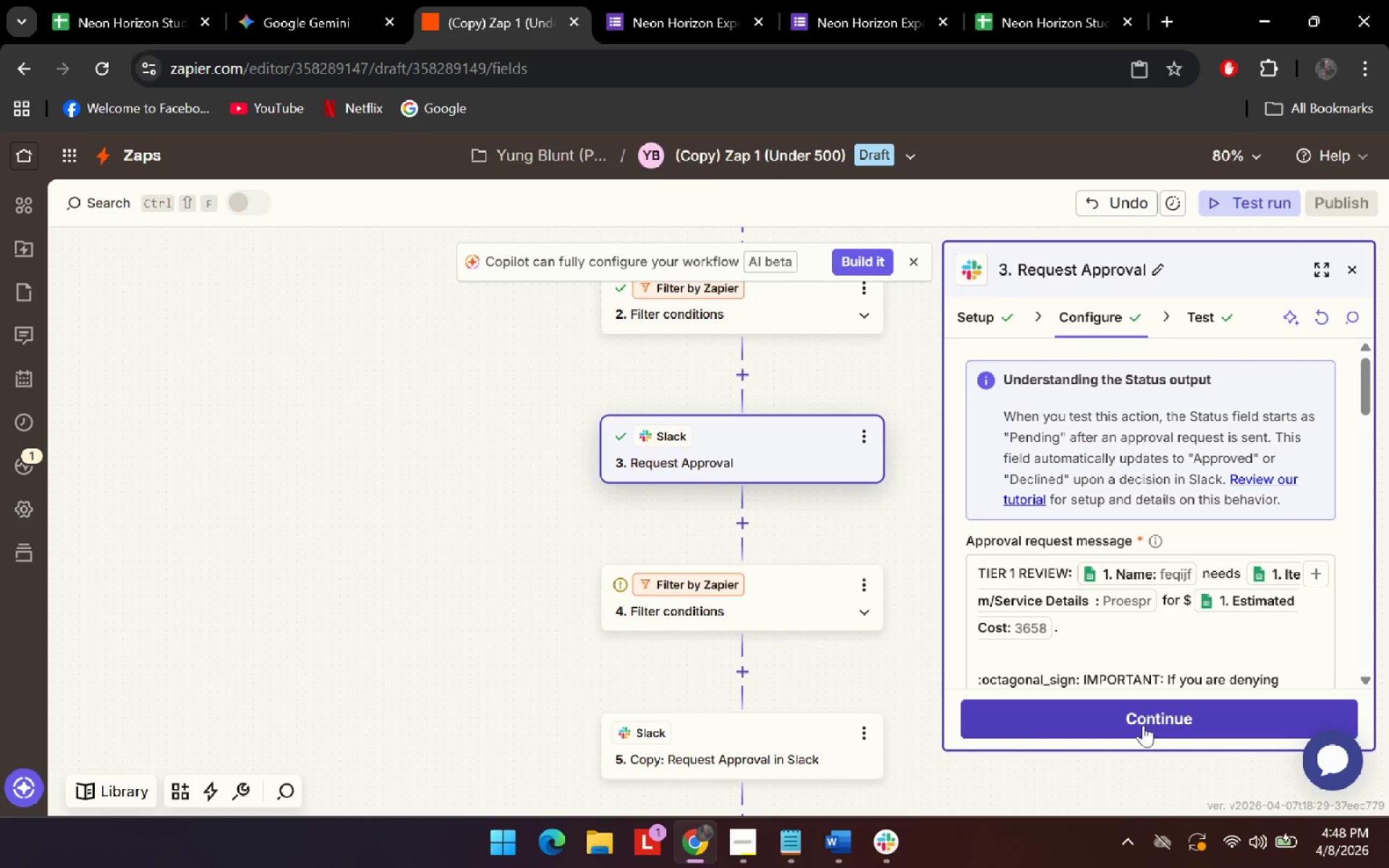 
left_click([1143, 725])
 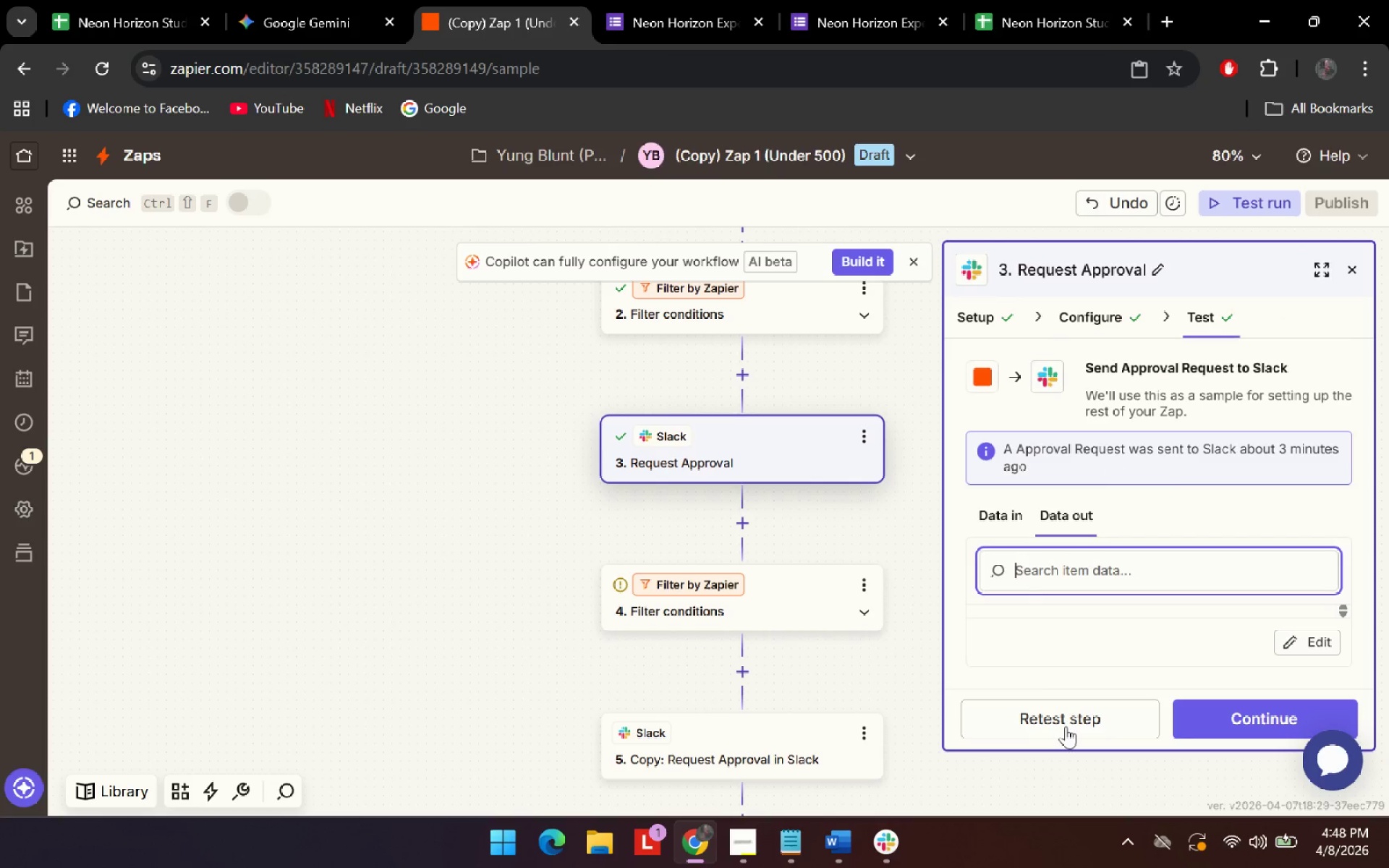 
left_click([1066, 726])
 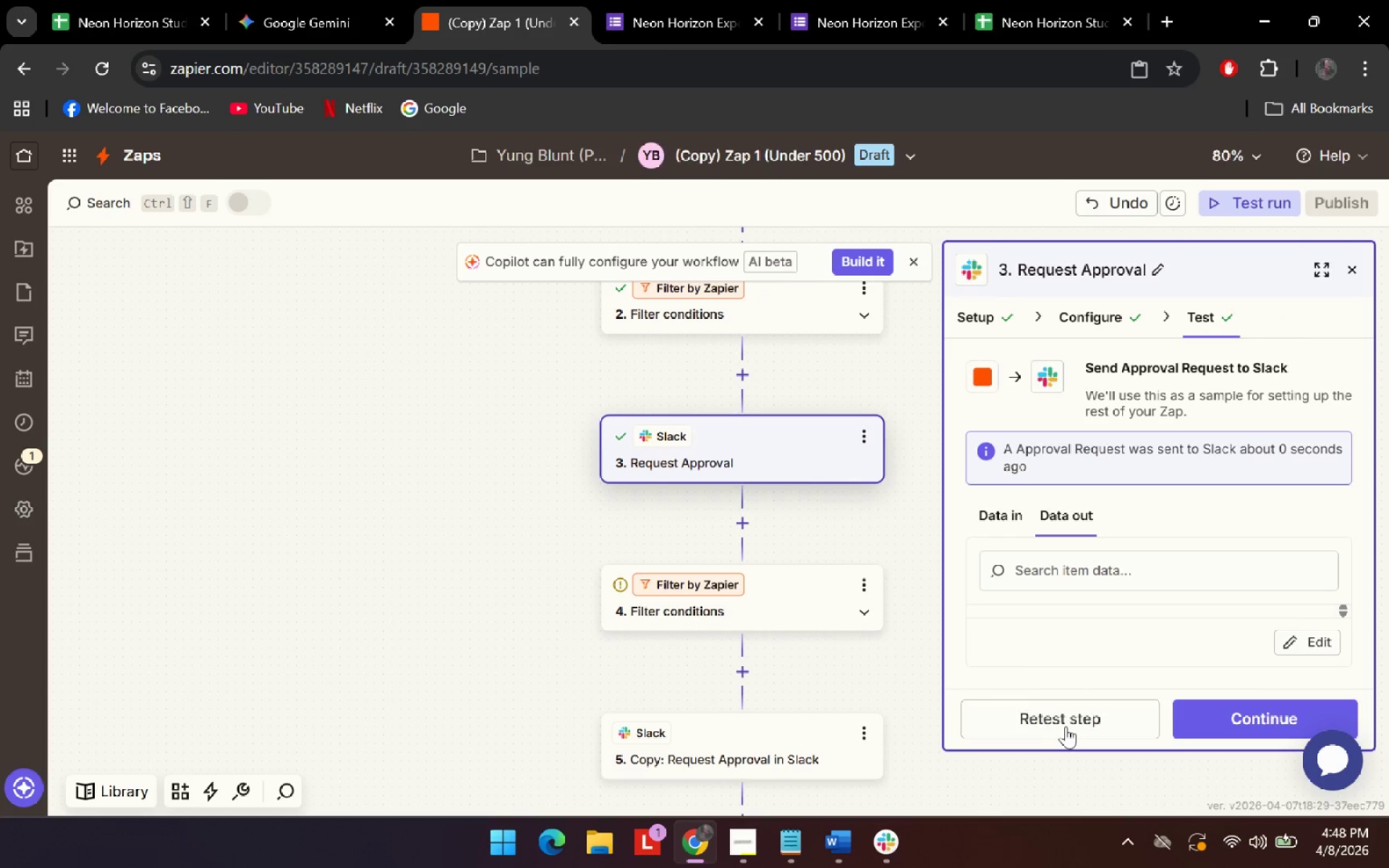 
key(Alt+AltLeft)
 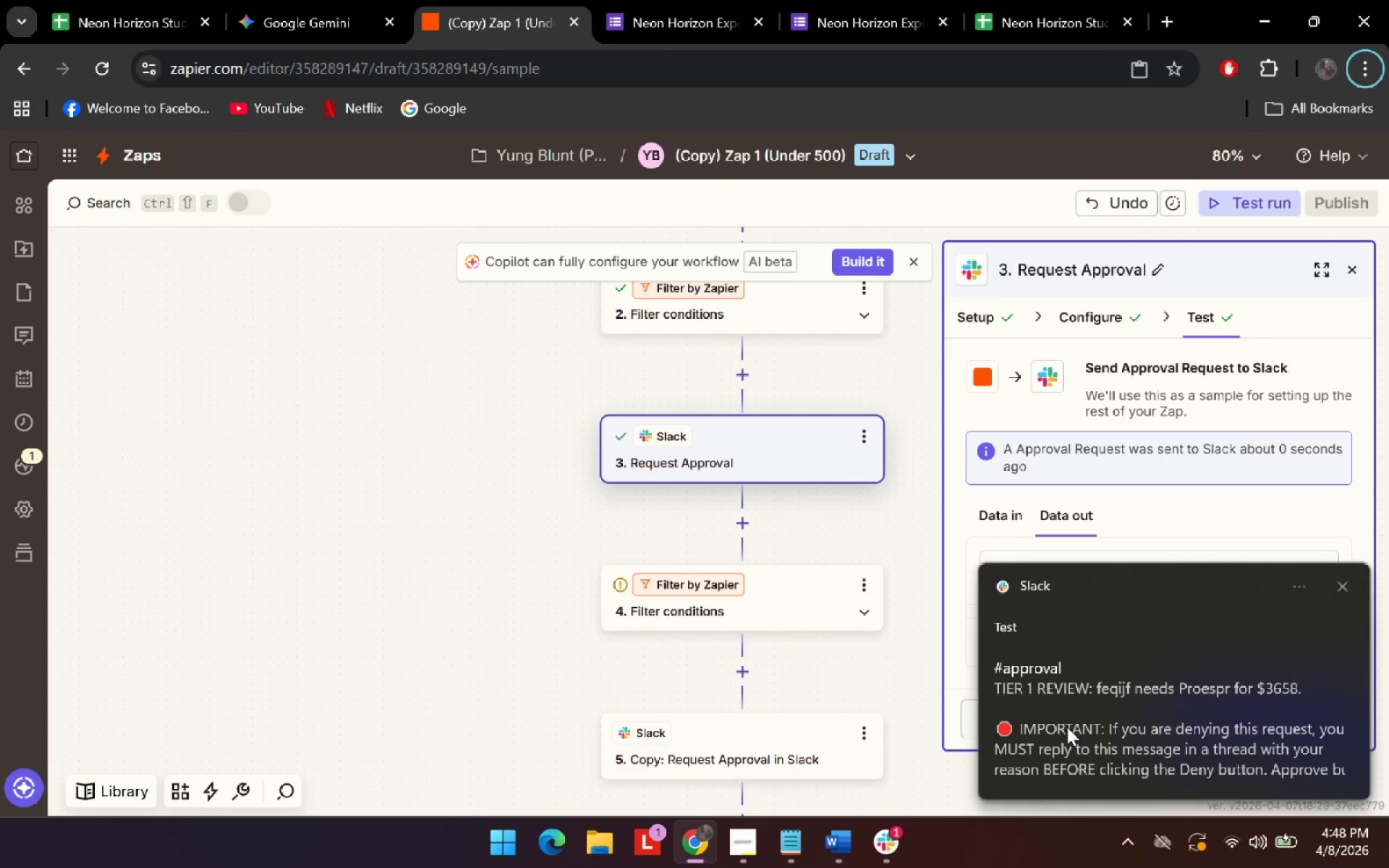 
left_click([1067, 727])
 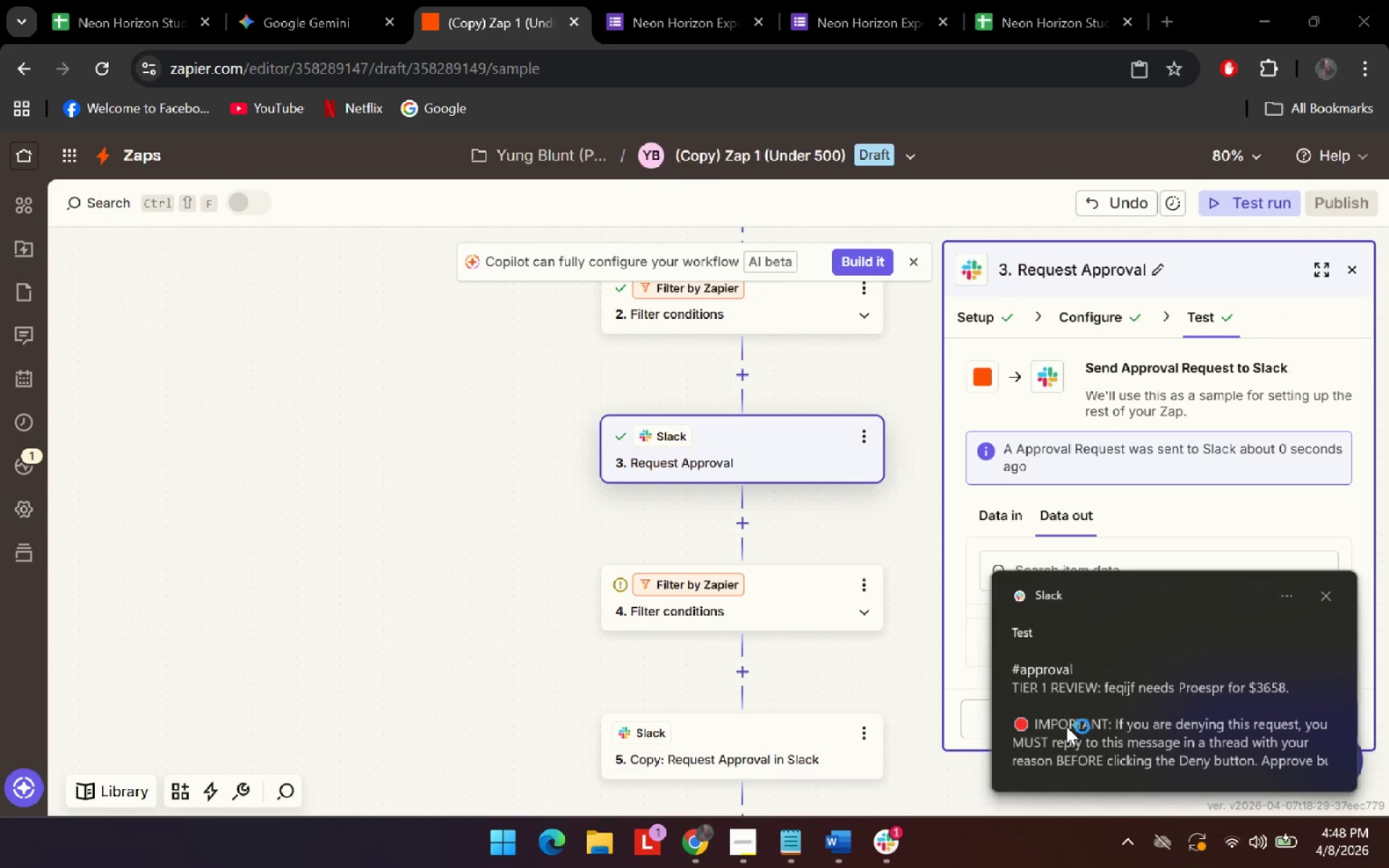 
key(Unknown)
 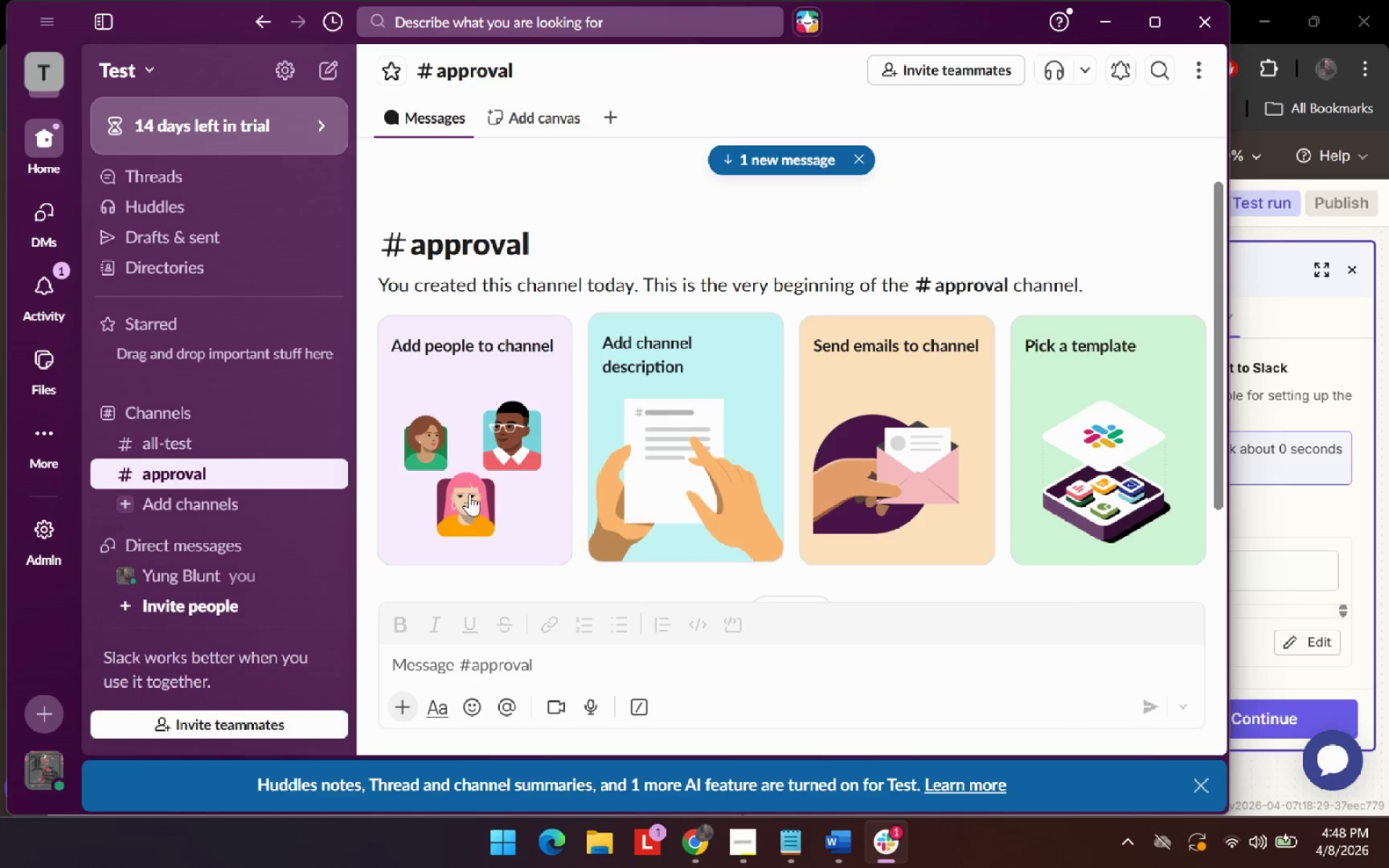 
left_click([459, 561])
 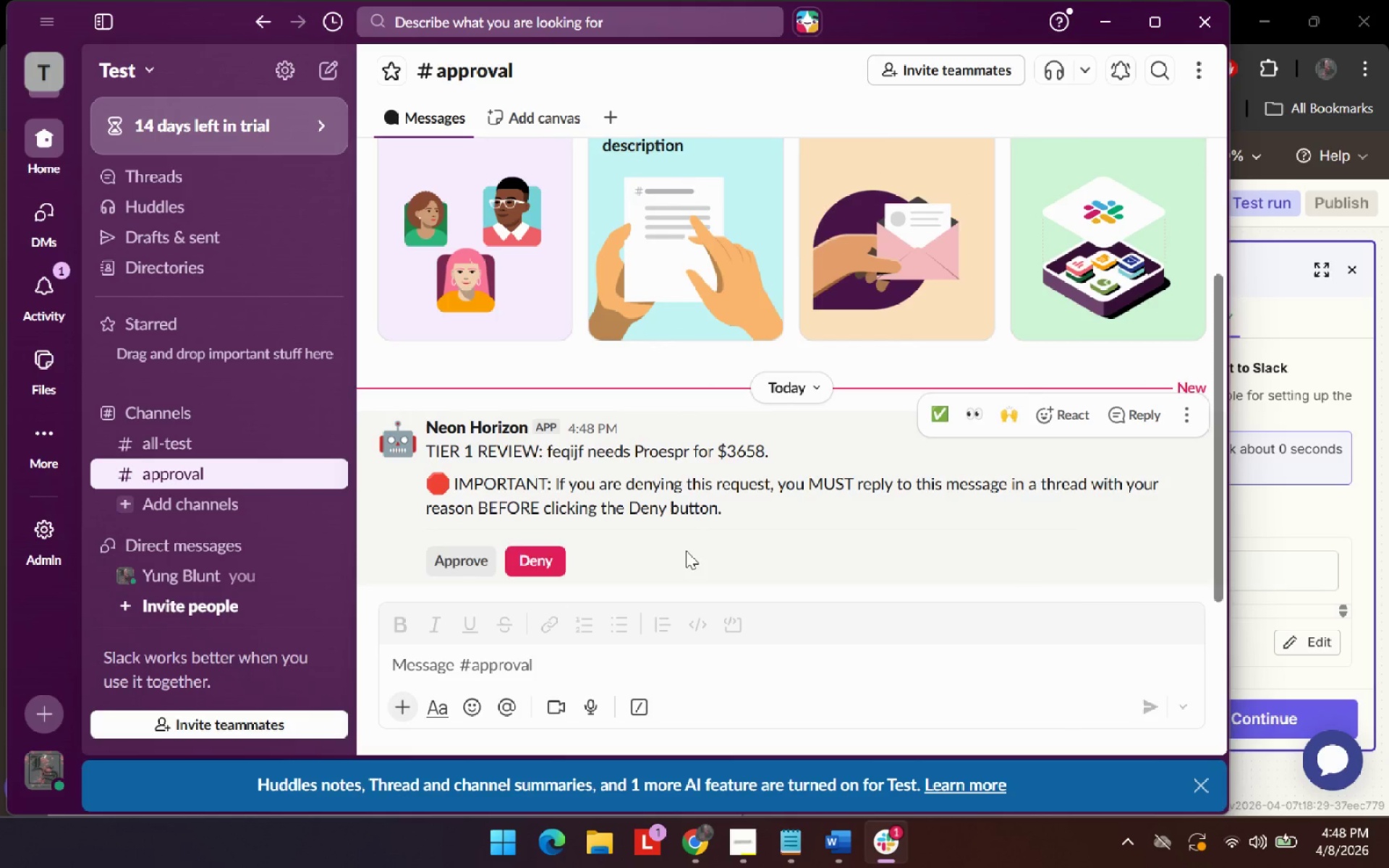 
scroll: coordinate [700, 550], scroll_direction: down, amount: 14.0
 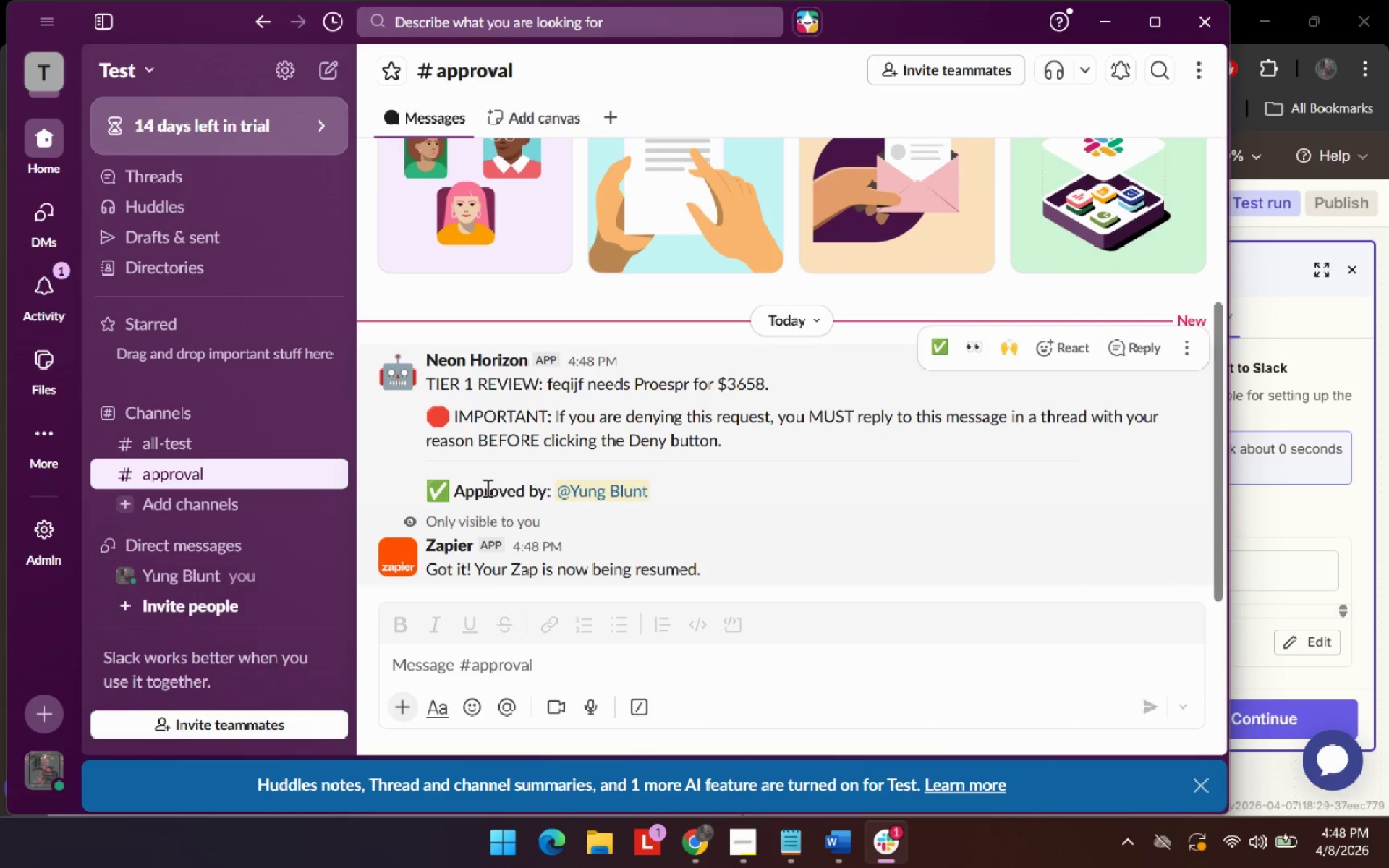 
key(Alt+AltLeft)
 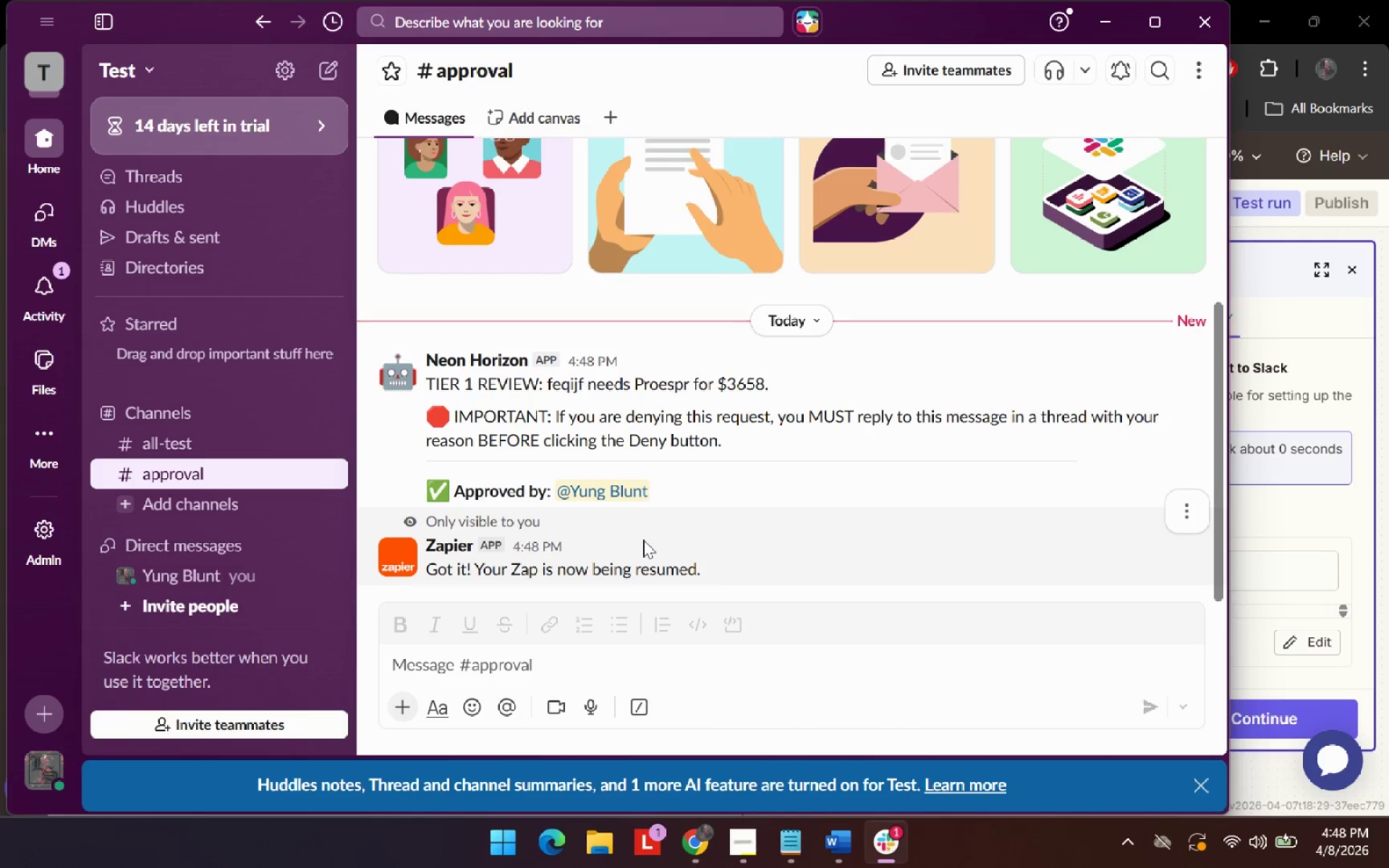 
key(Alt+Tab)
 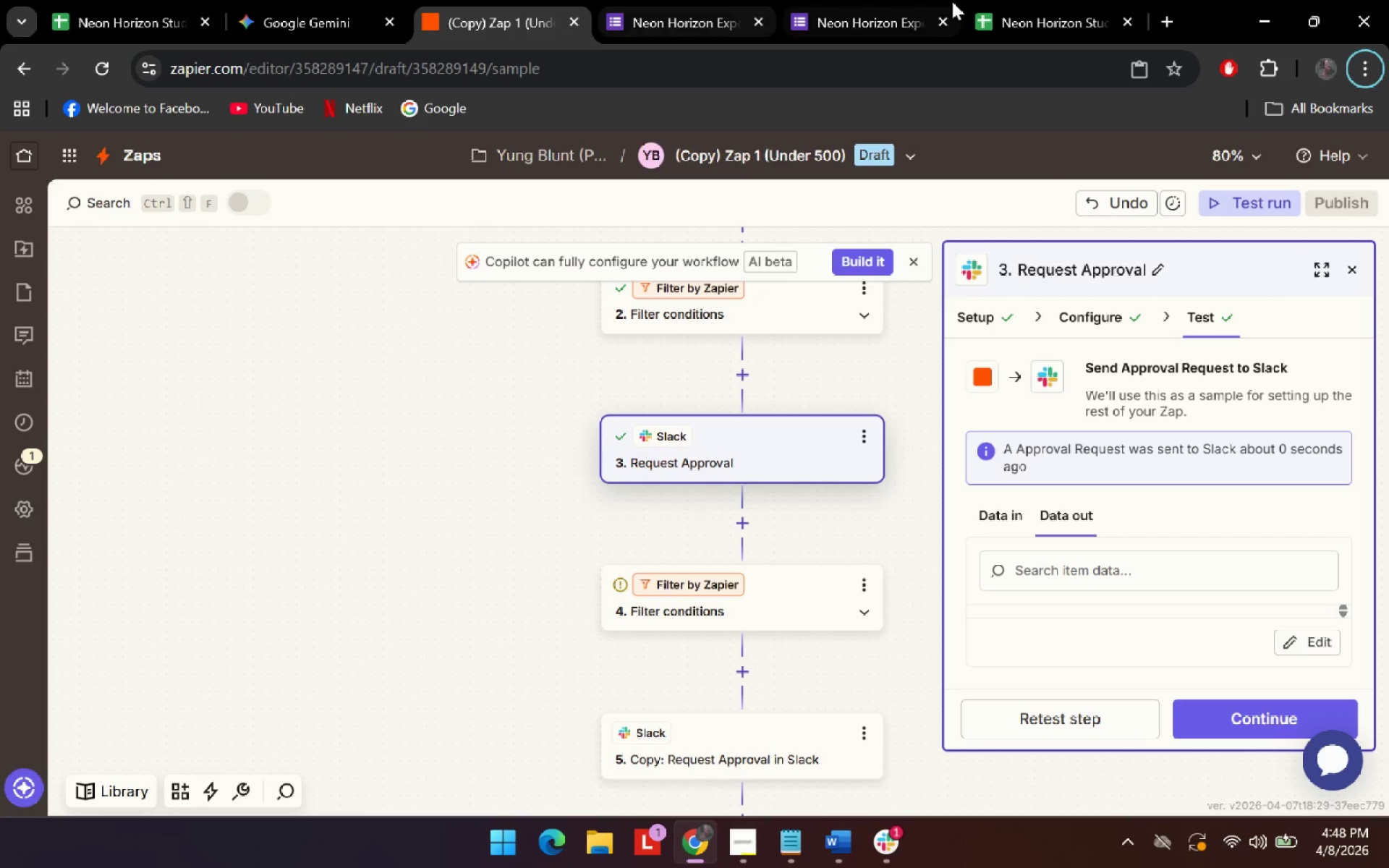 
left_click([1065, 0])
 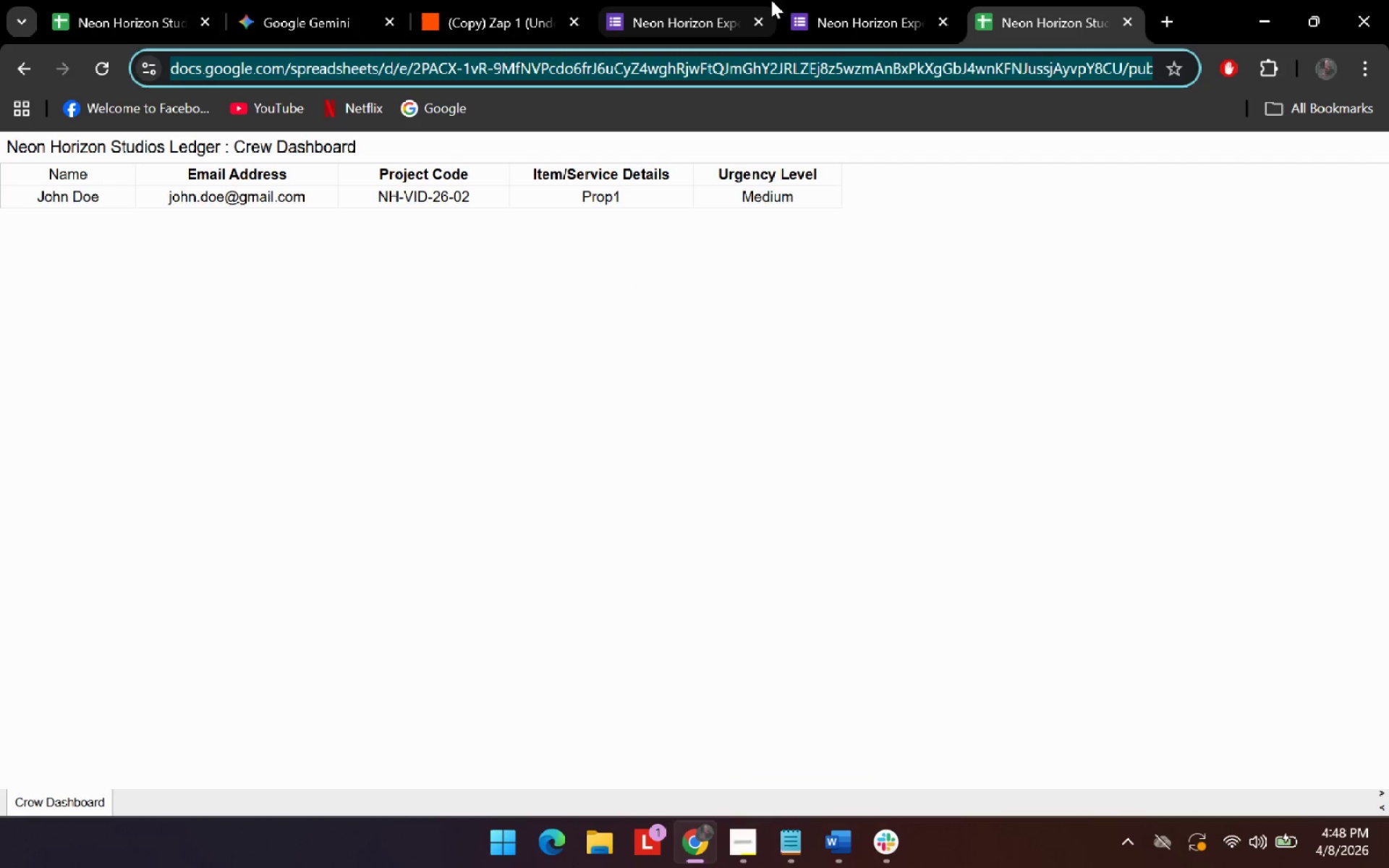 
double_click([896, 0])
 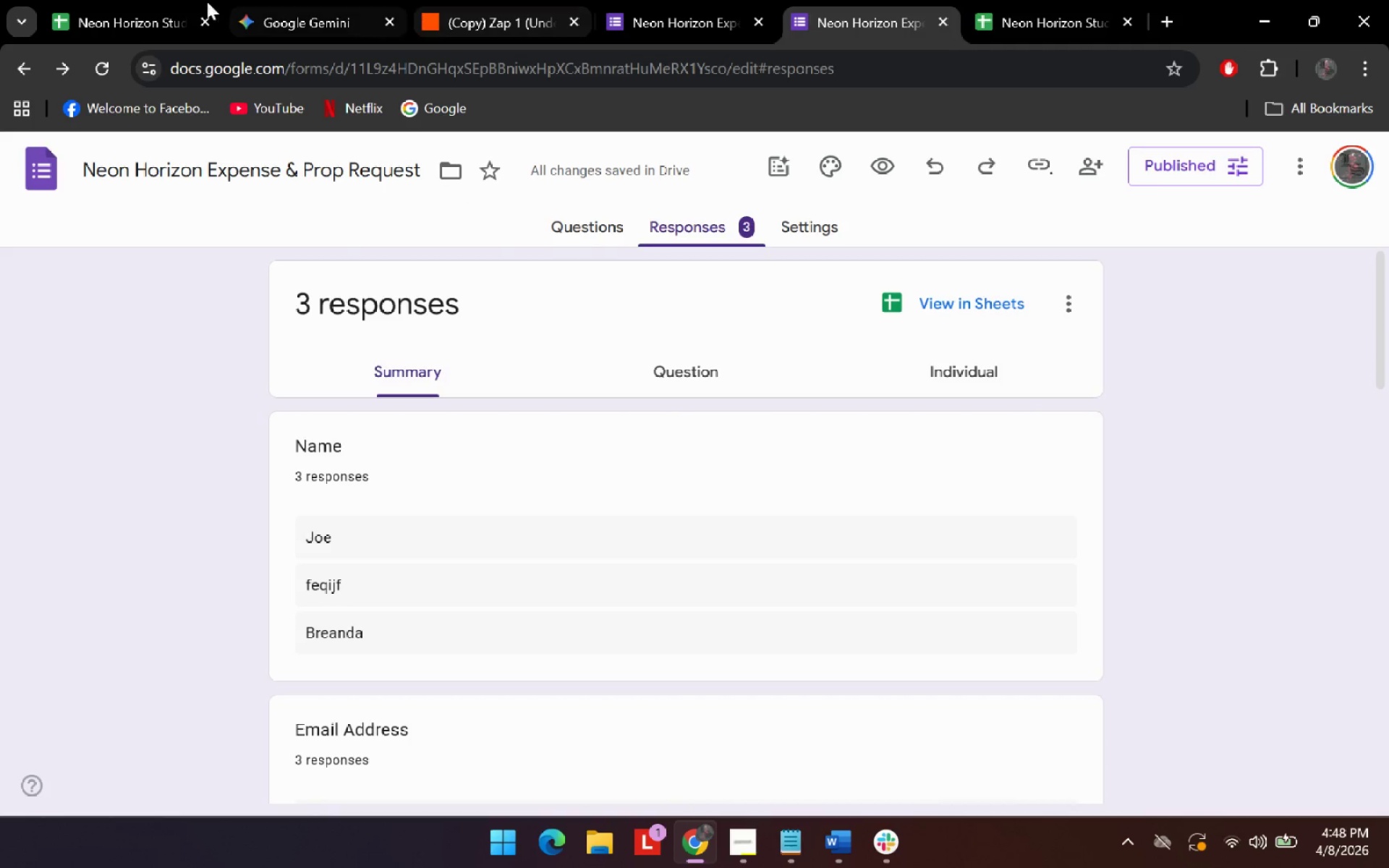 
left_click([146, 0])
 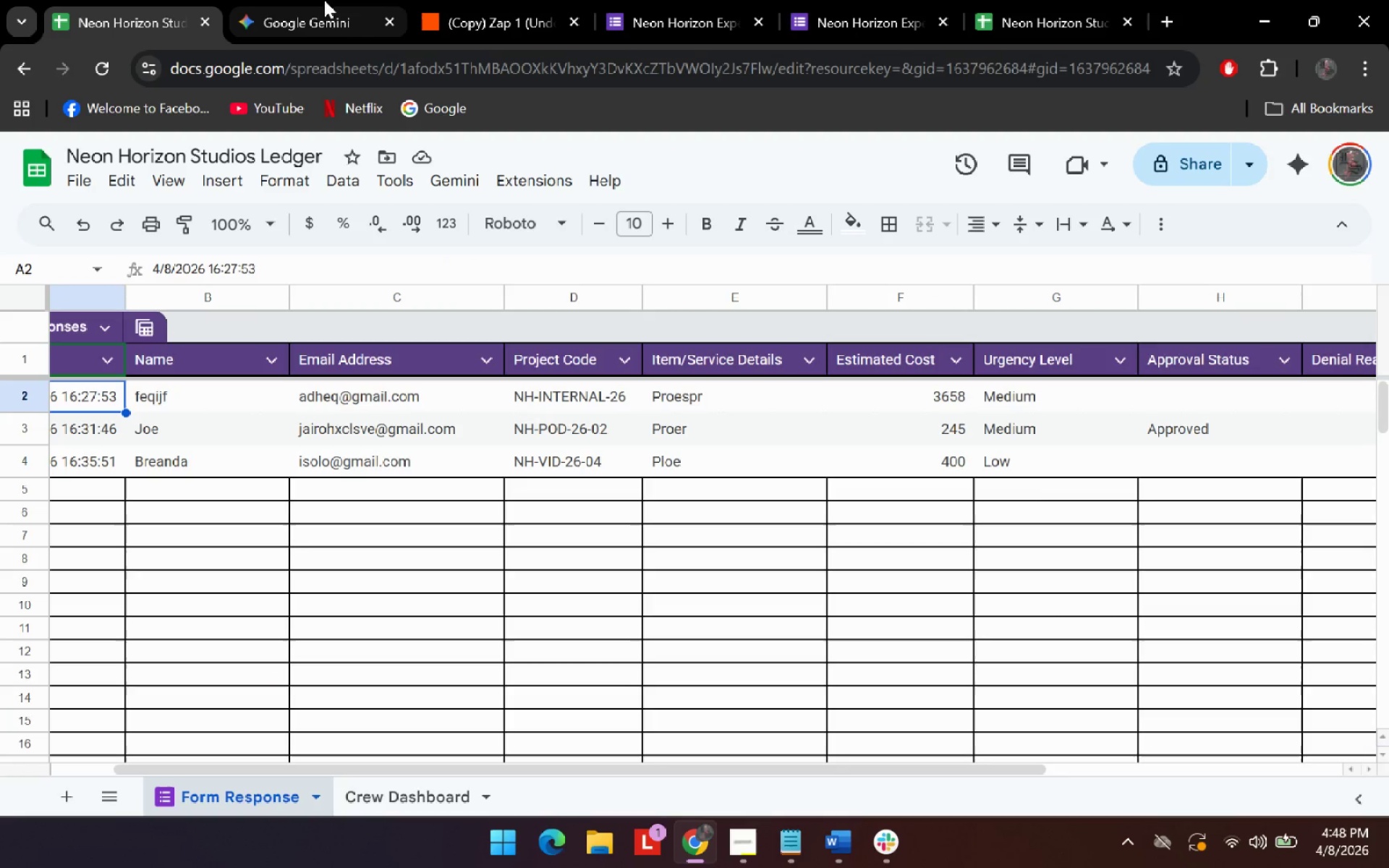 
left_click([324, 0])
 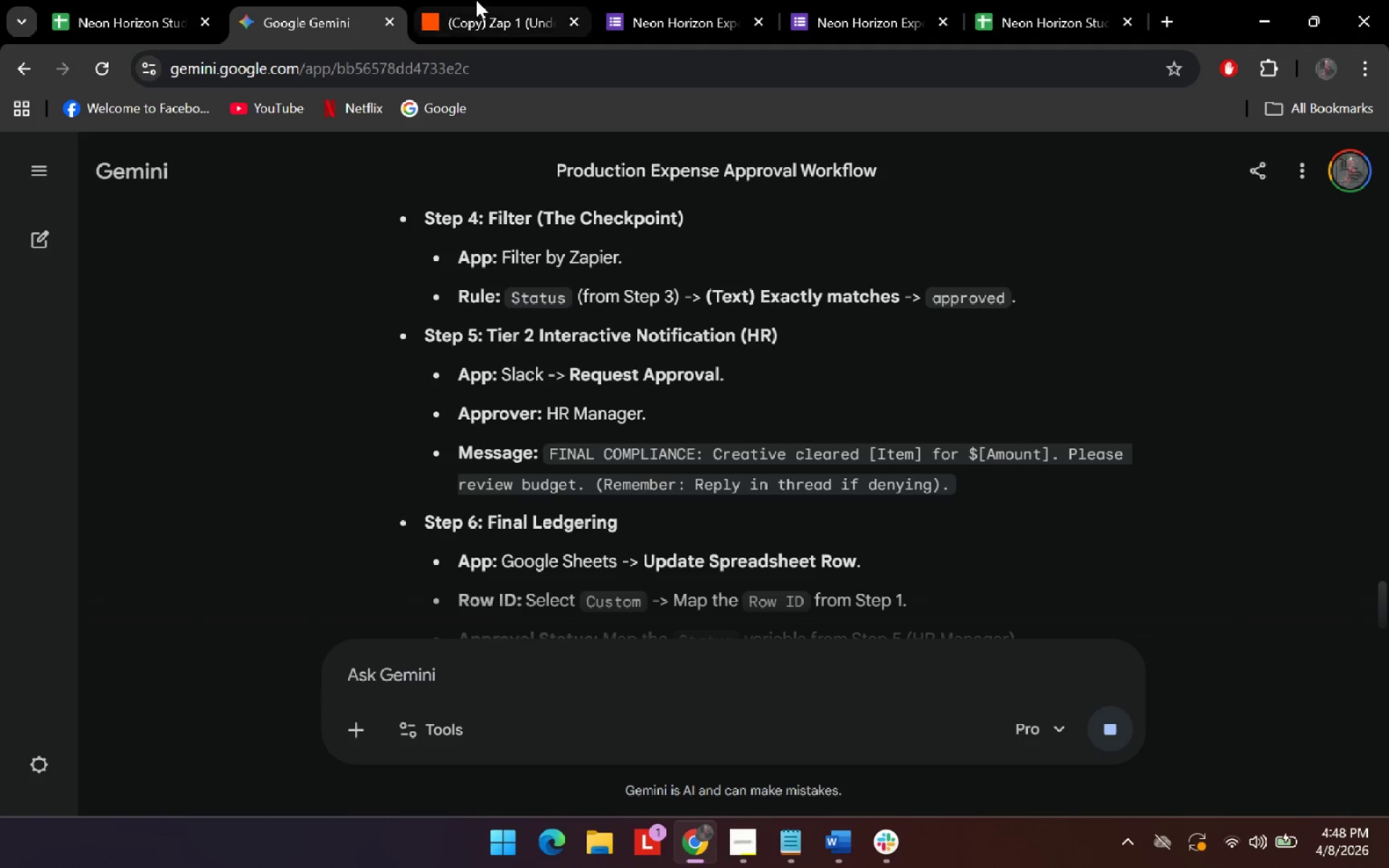 
left_click([483, 0])
 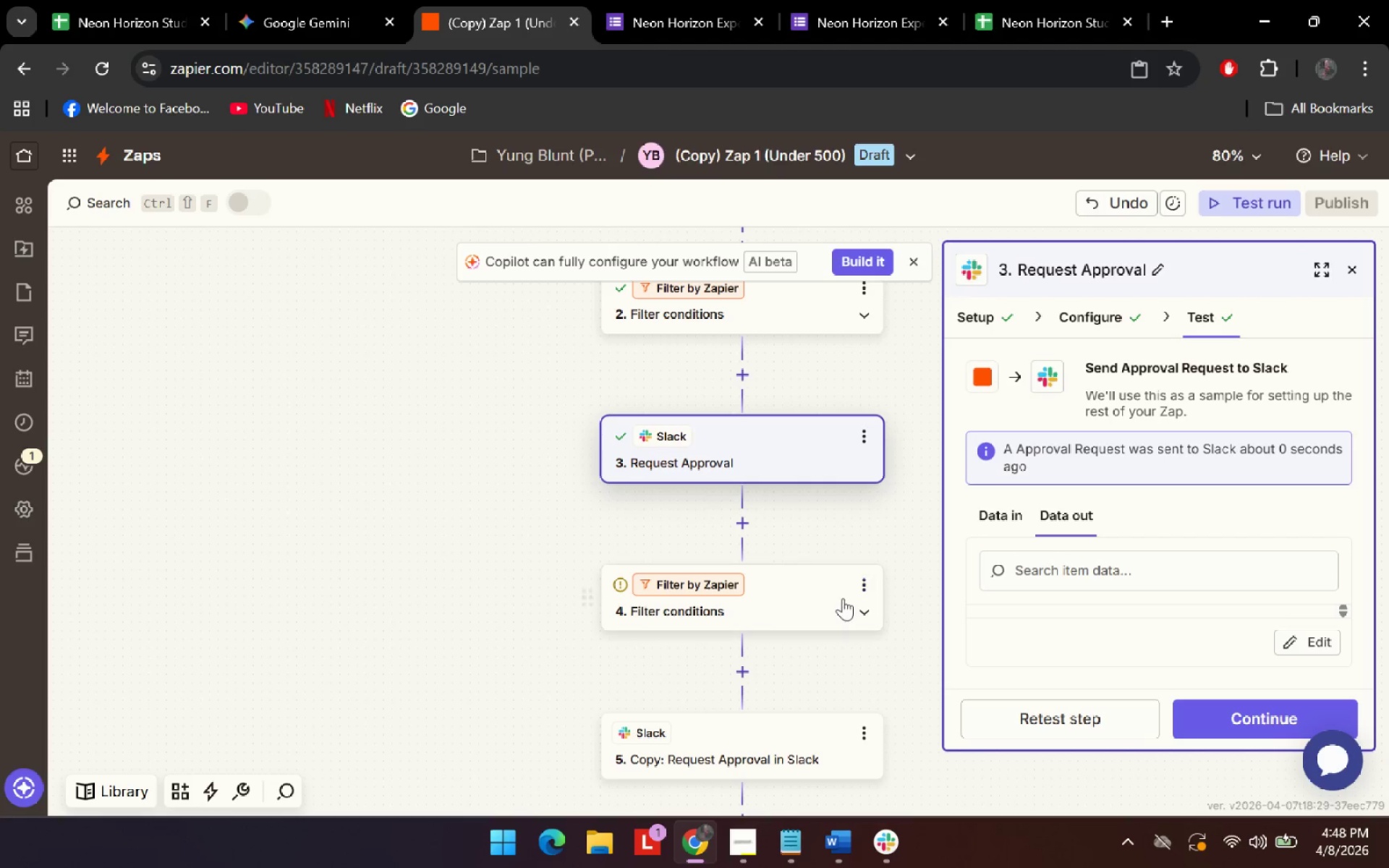 
left_click([773, 597])
 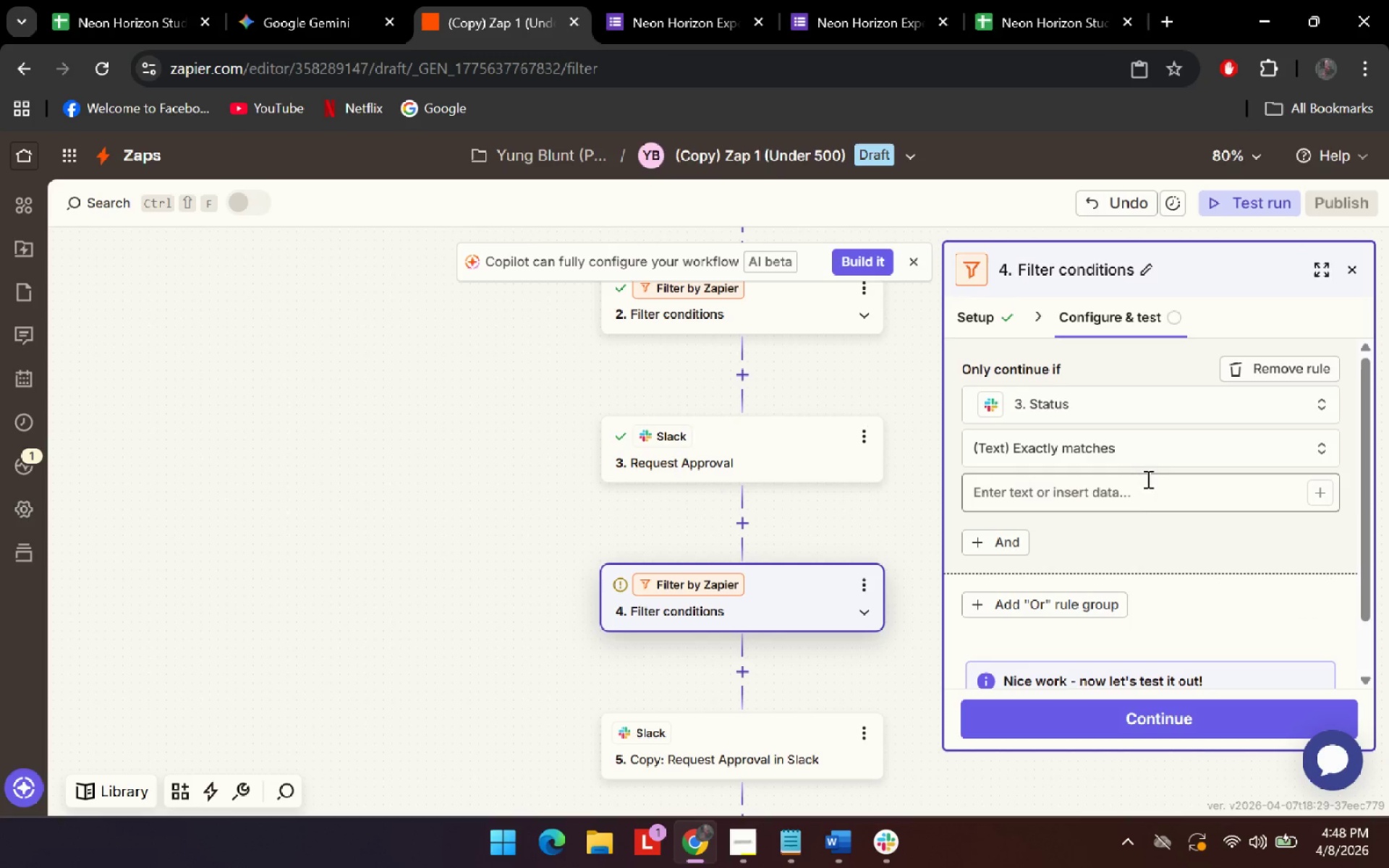 
left_click([1142, 495])
 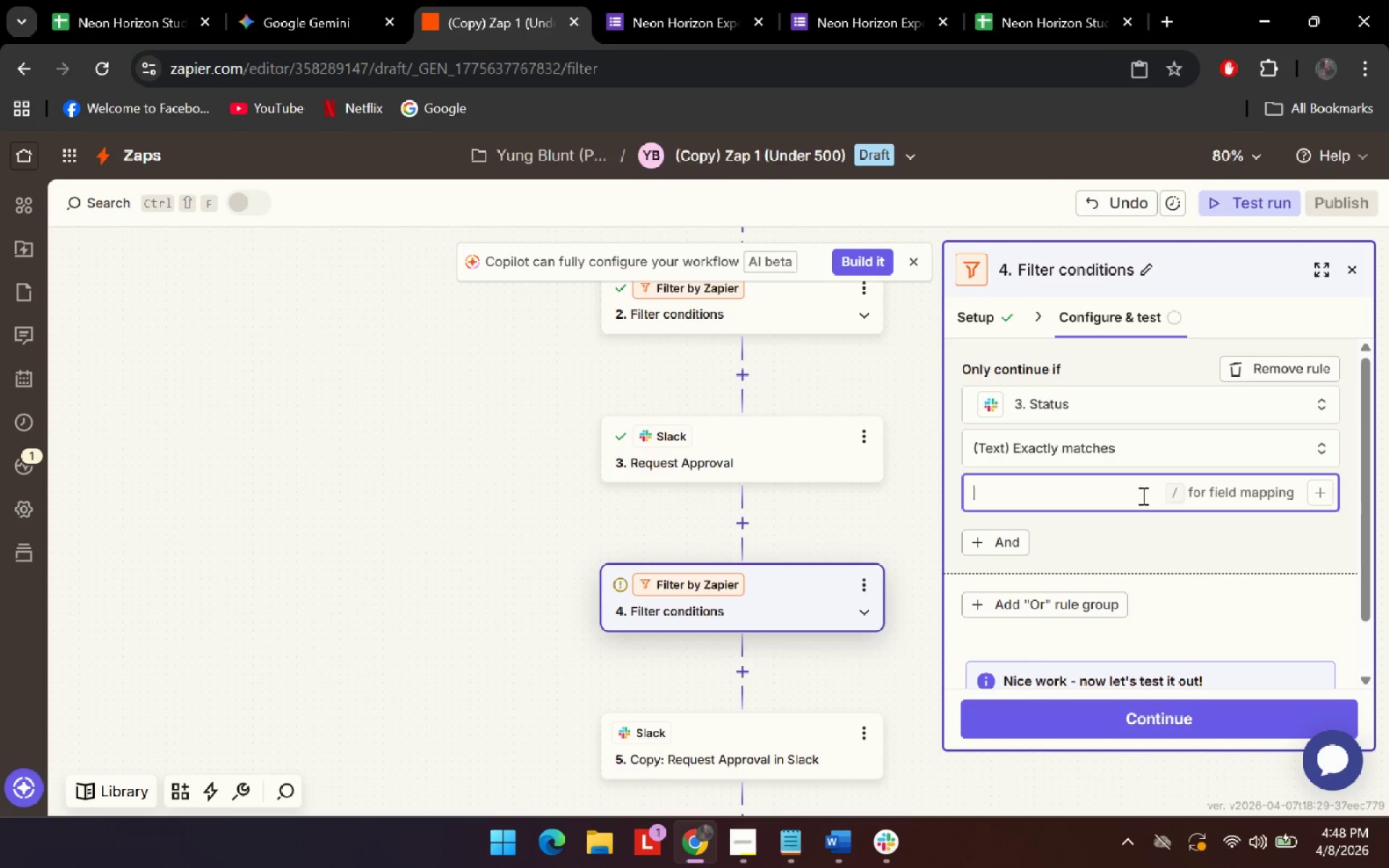 
key(Control+V)
 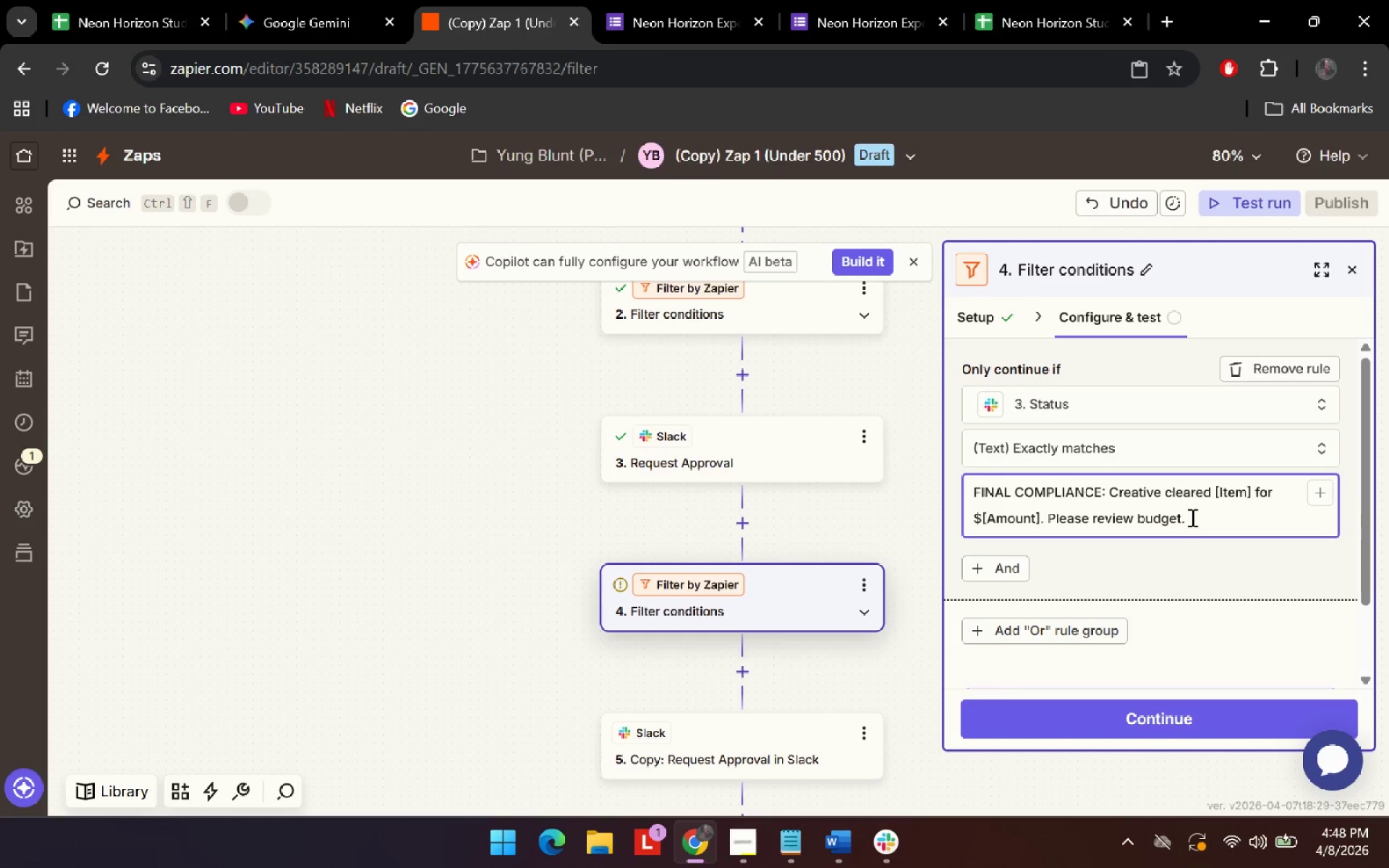 
key(Control+ControlLeft)
 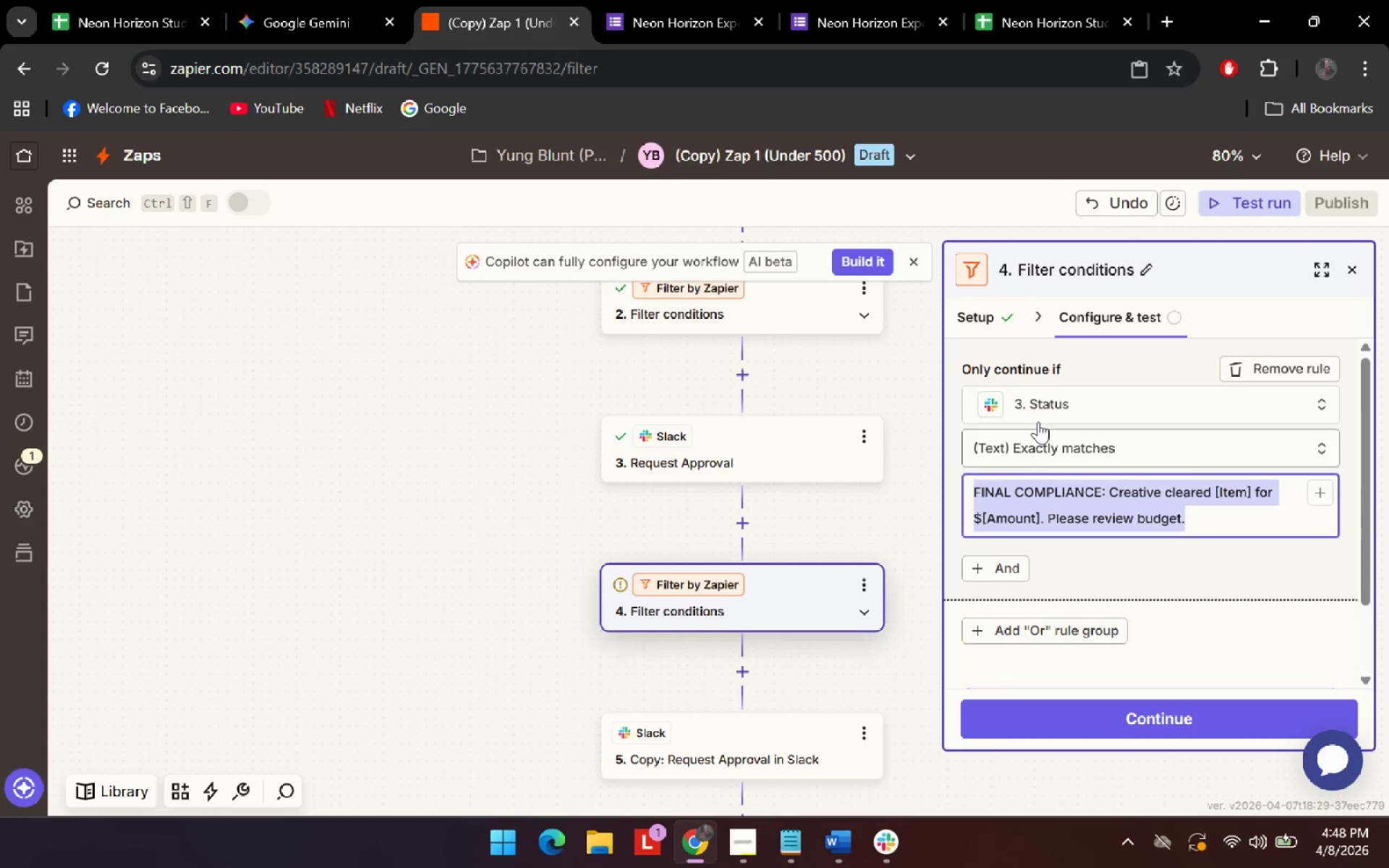 
key(Control+A)
 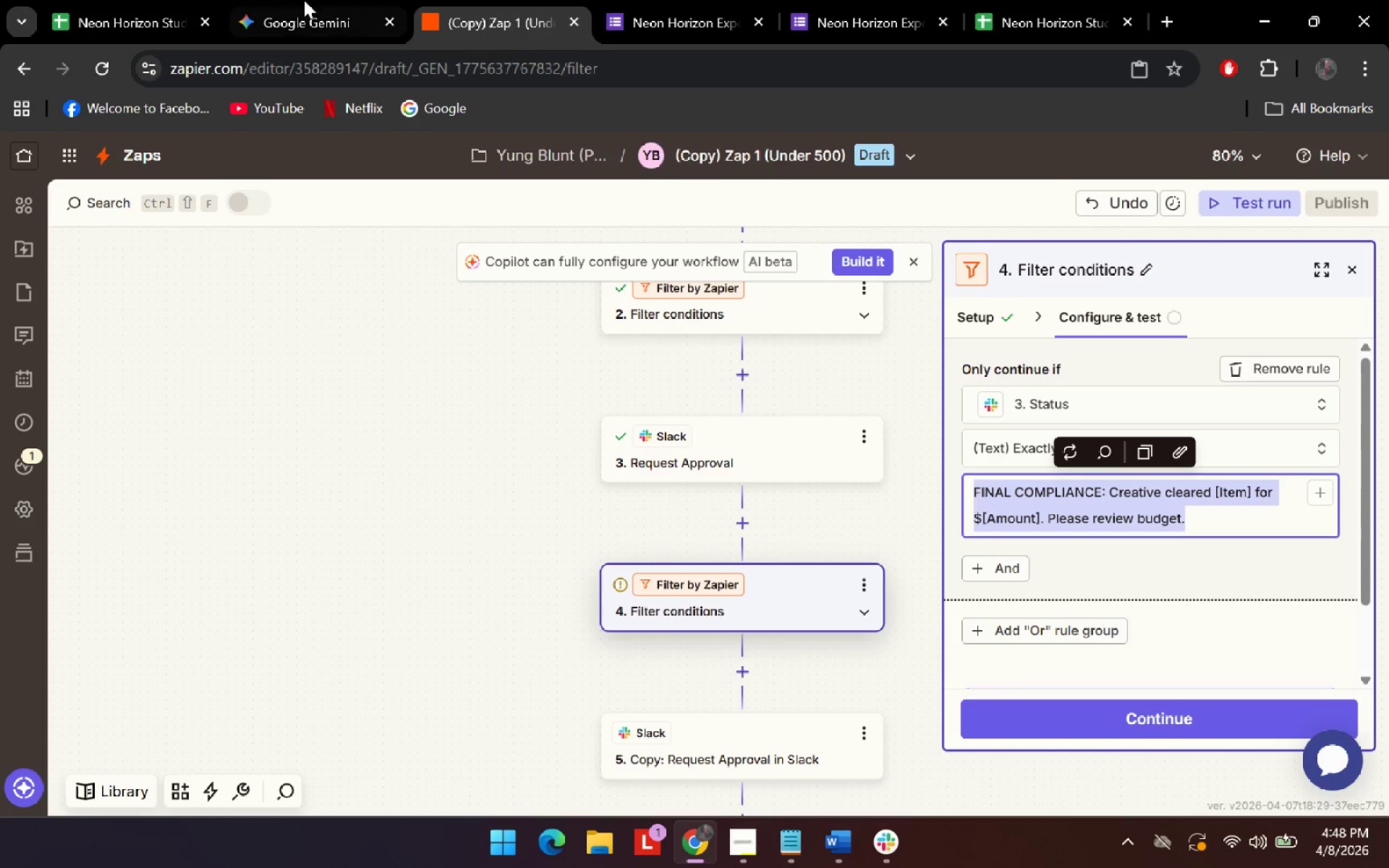 
left_click([254, 0])
 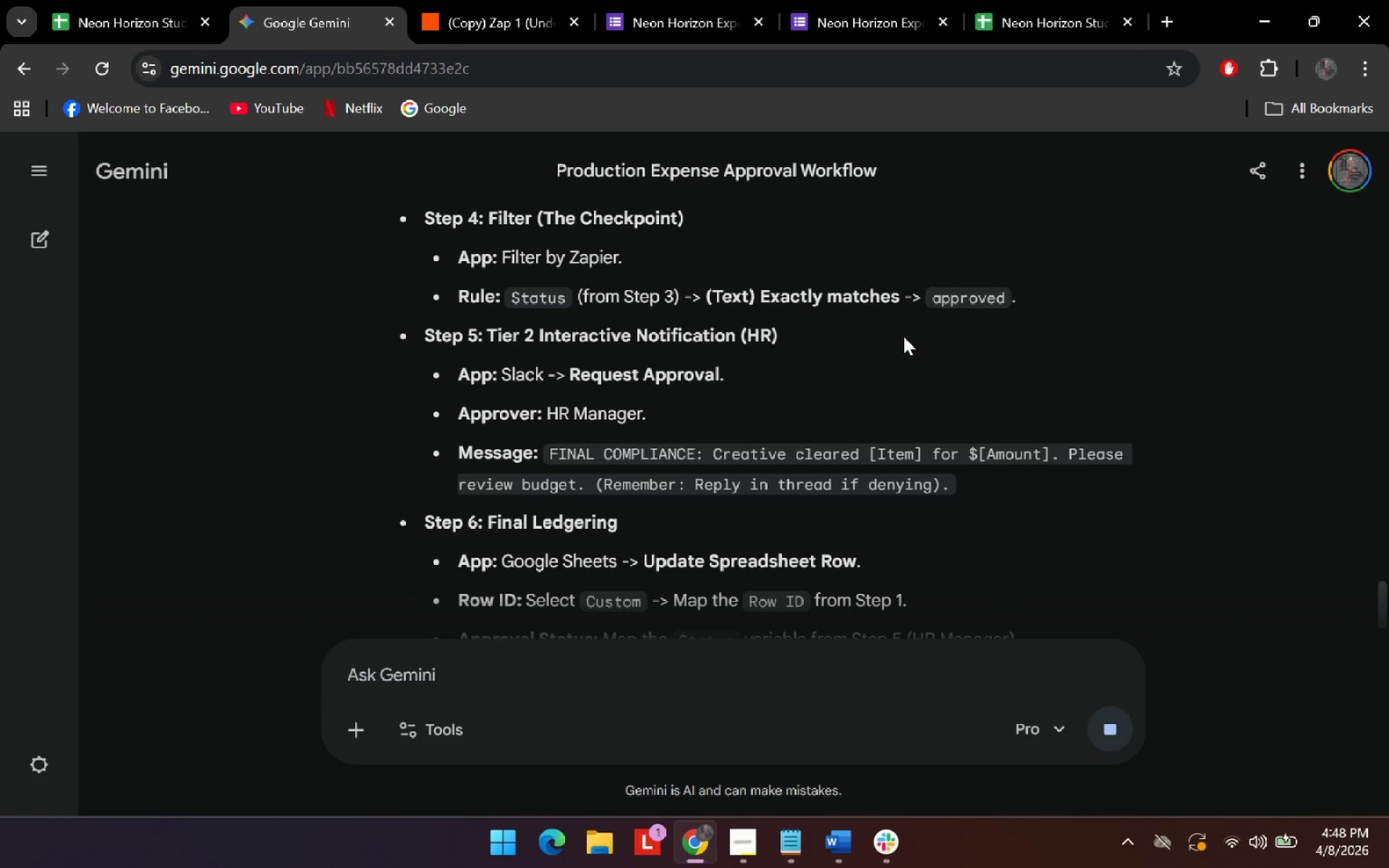 
double_click([963, 293])
 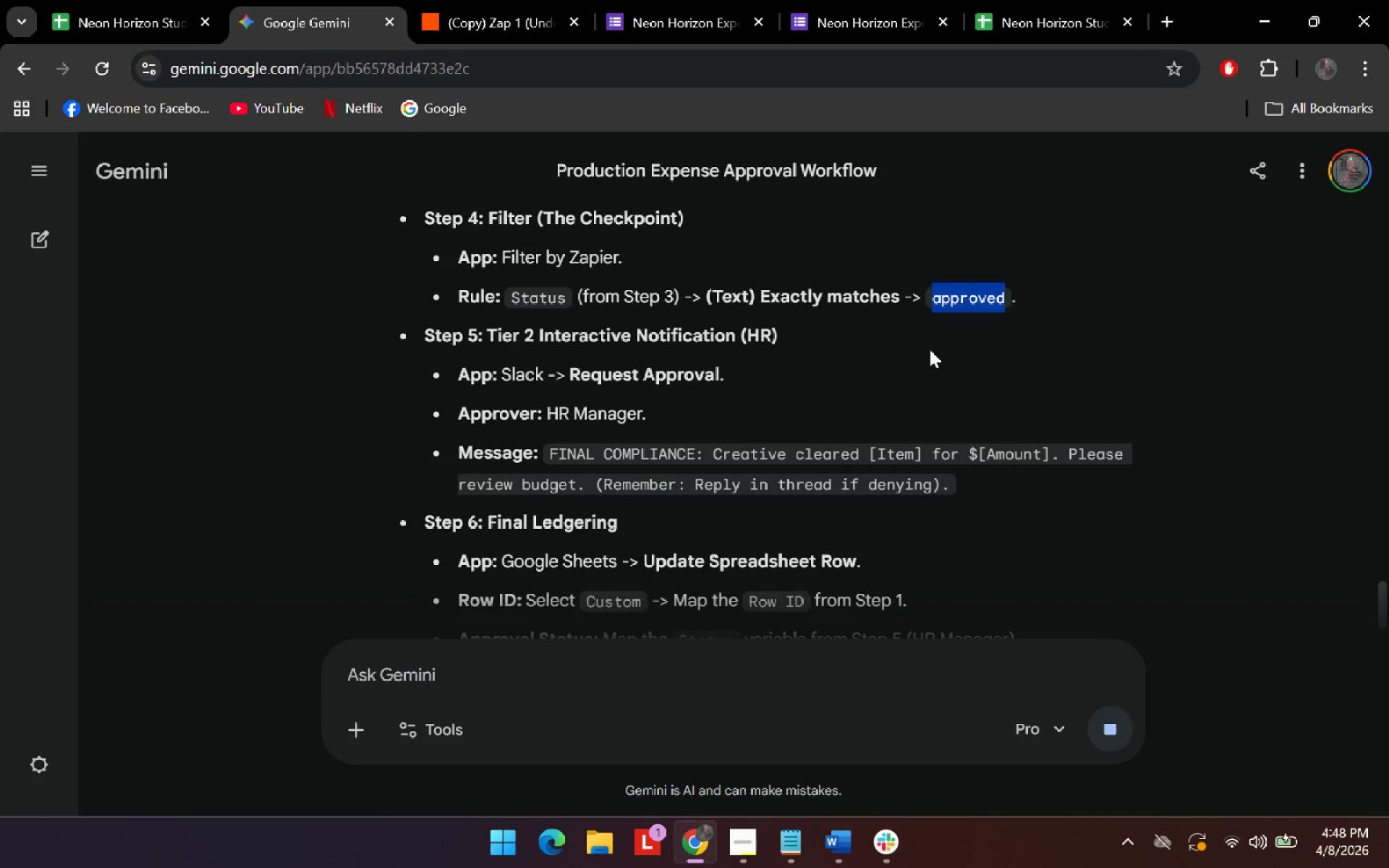 
key(Control+C)
 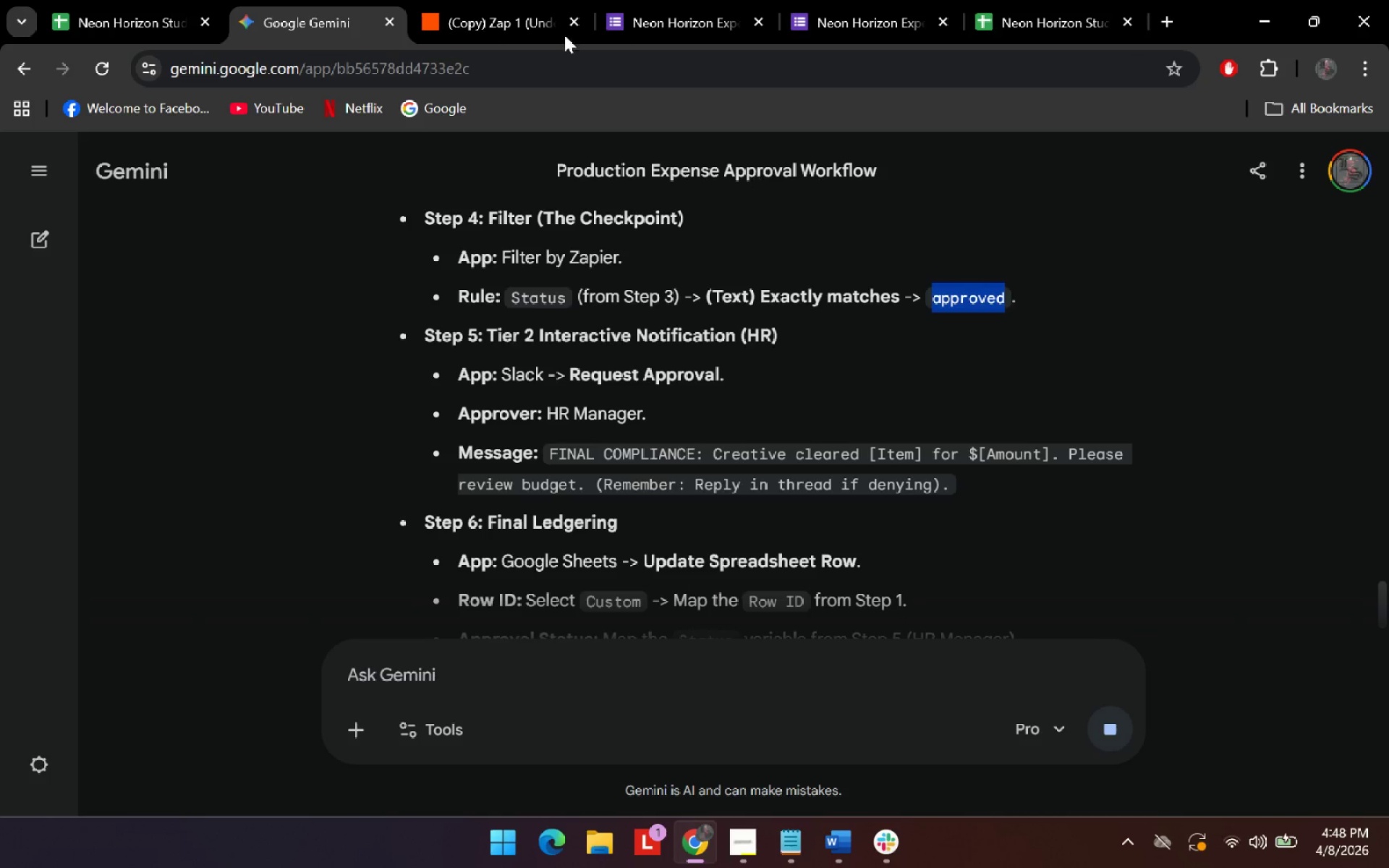 
key(Control+C)
 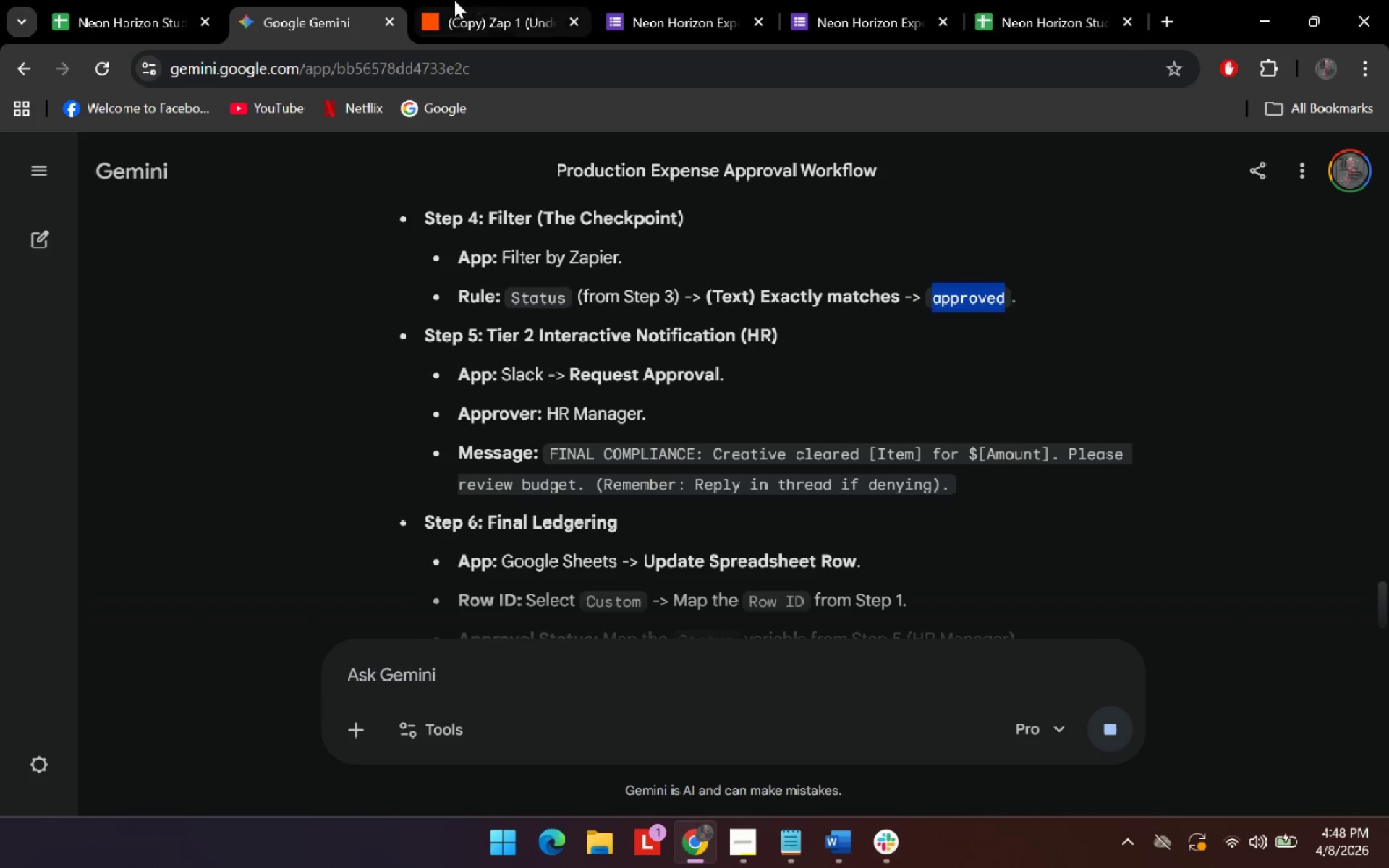 
left_click([454, 0])
 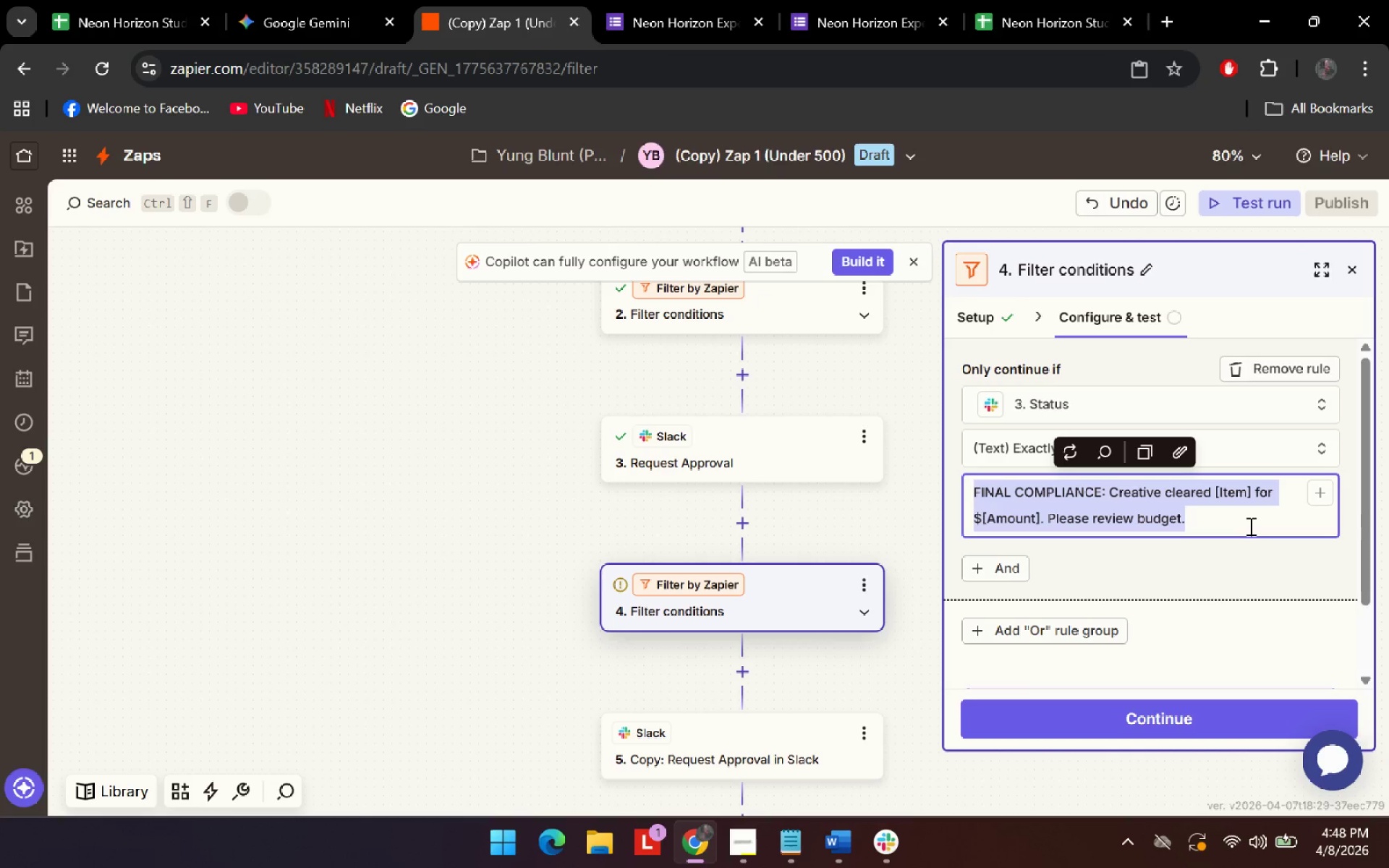 
left_click([1249, 525])
 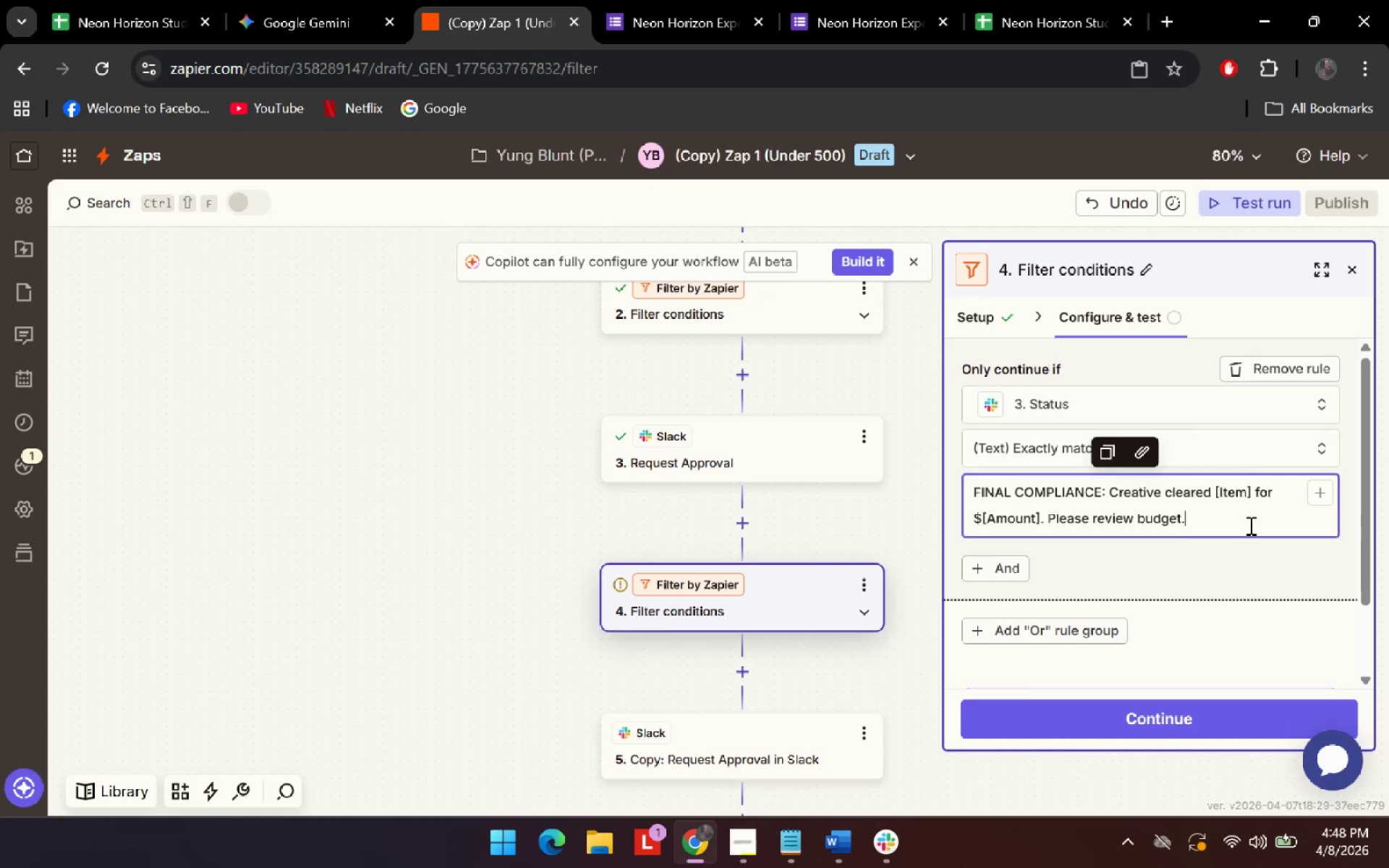 
key(Control+ControlLeft)
 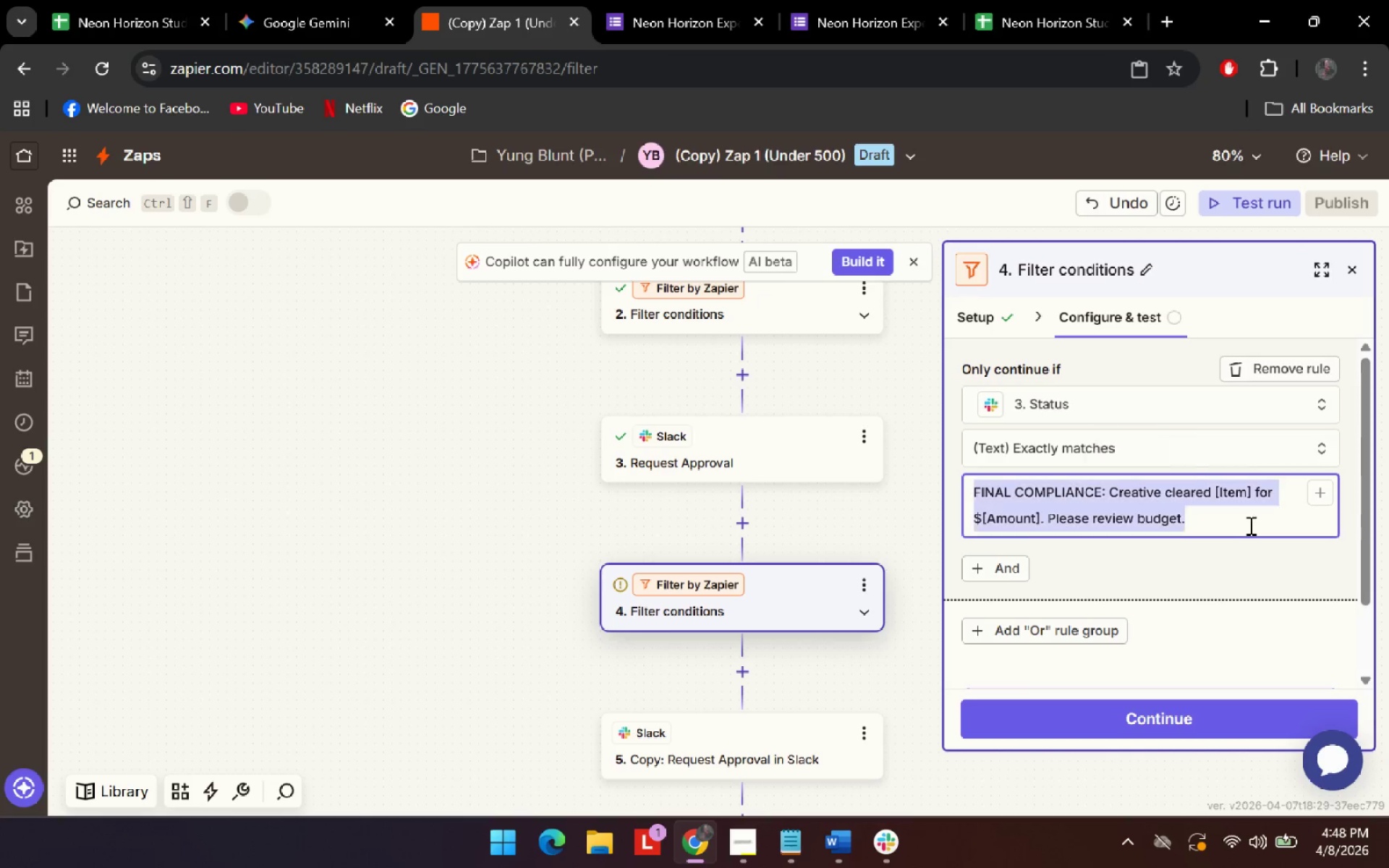 
key(Control+A)
 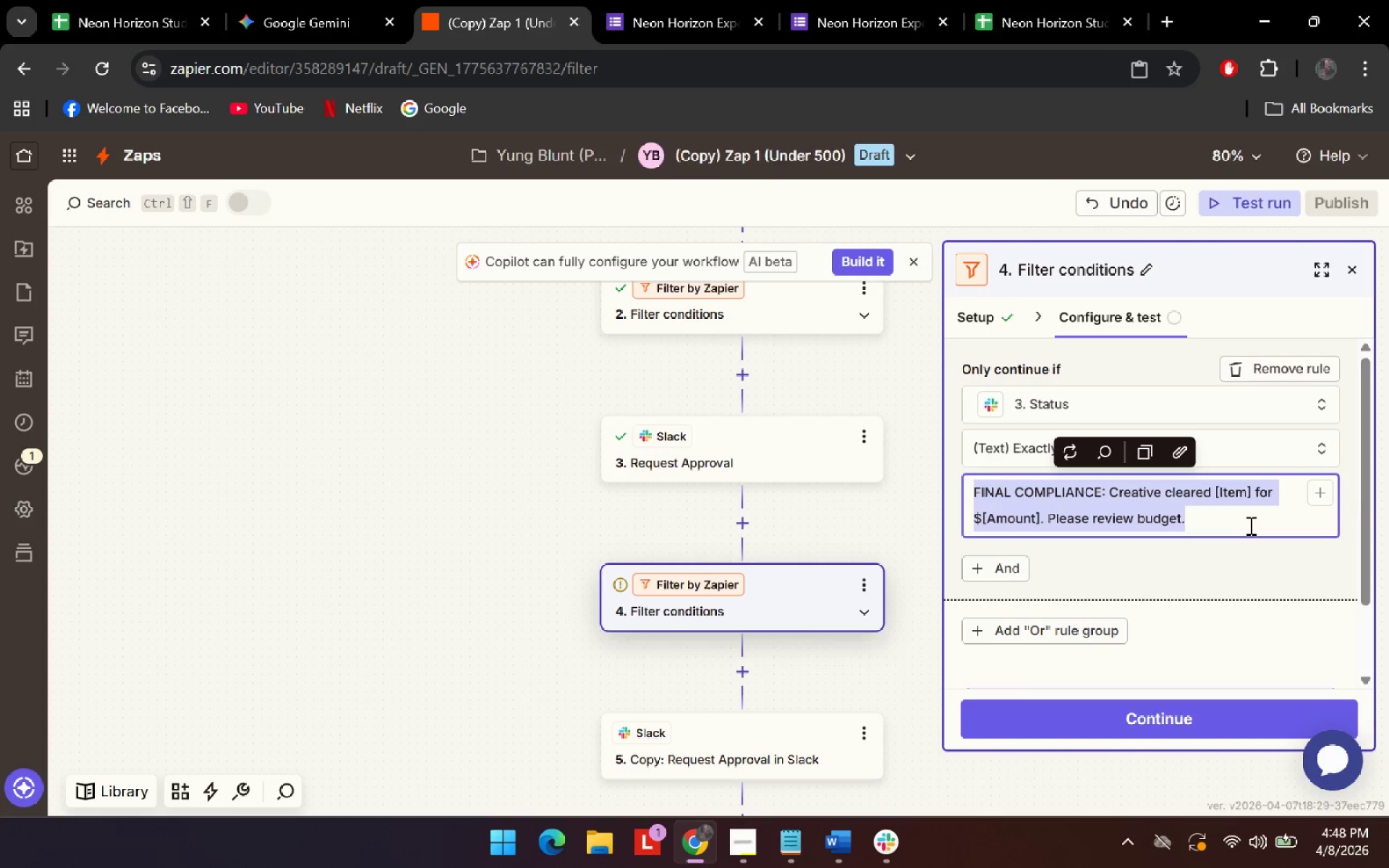 
key(Control+V)
 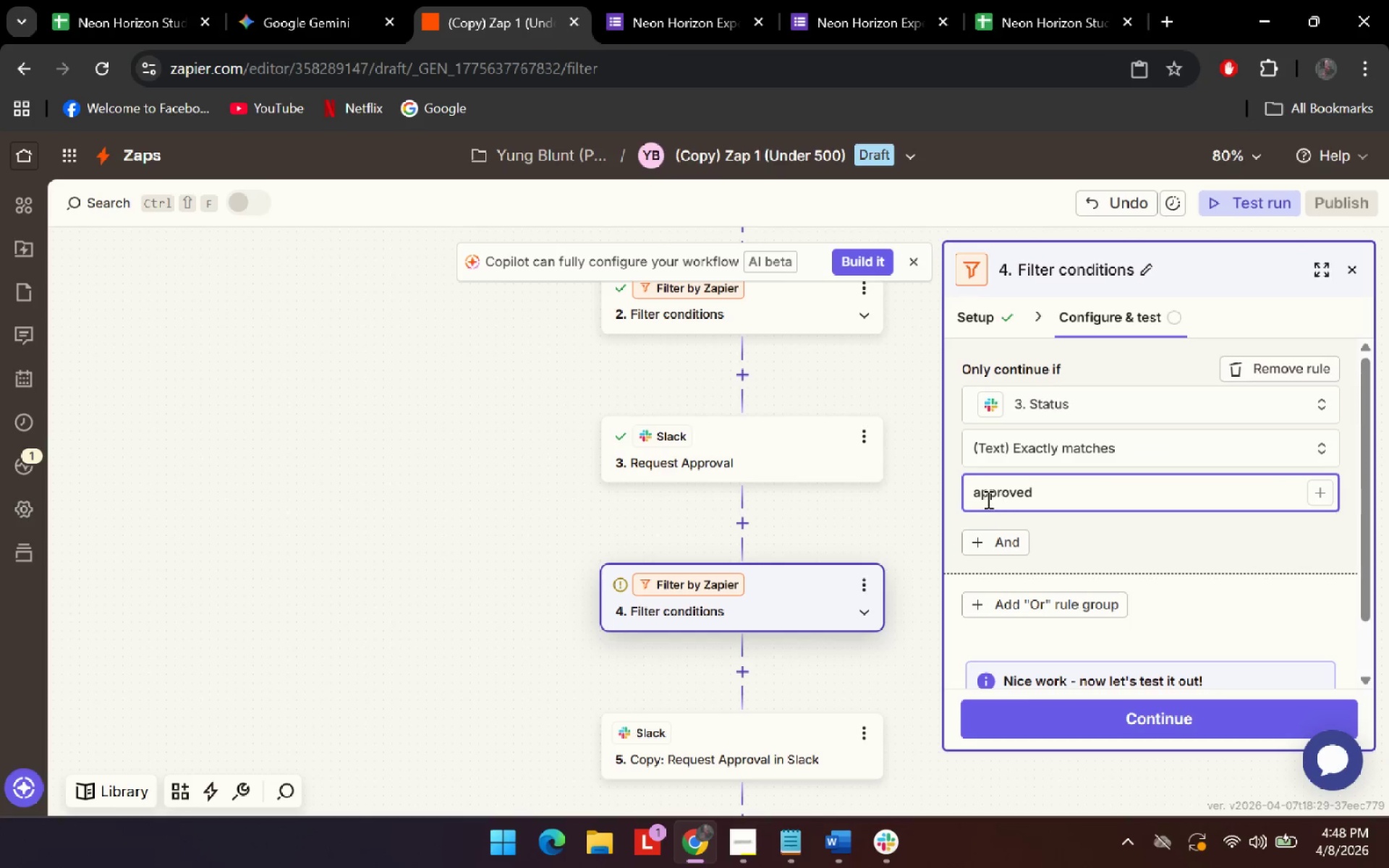 
left_click([982, 495])
 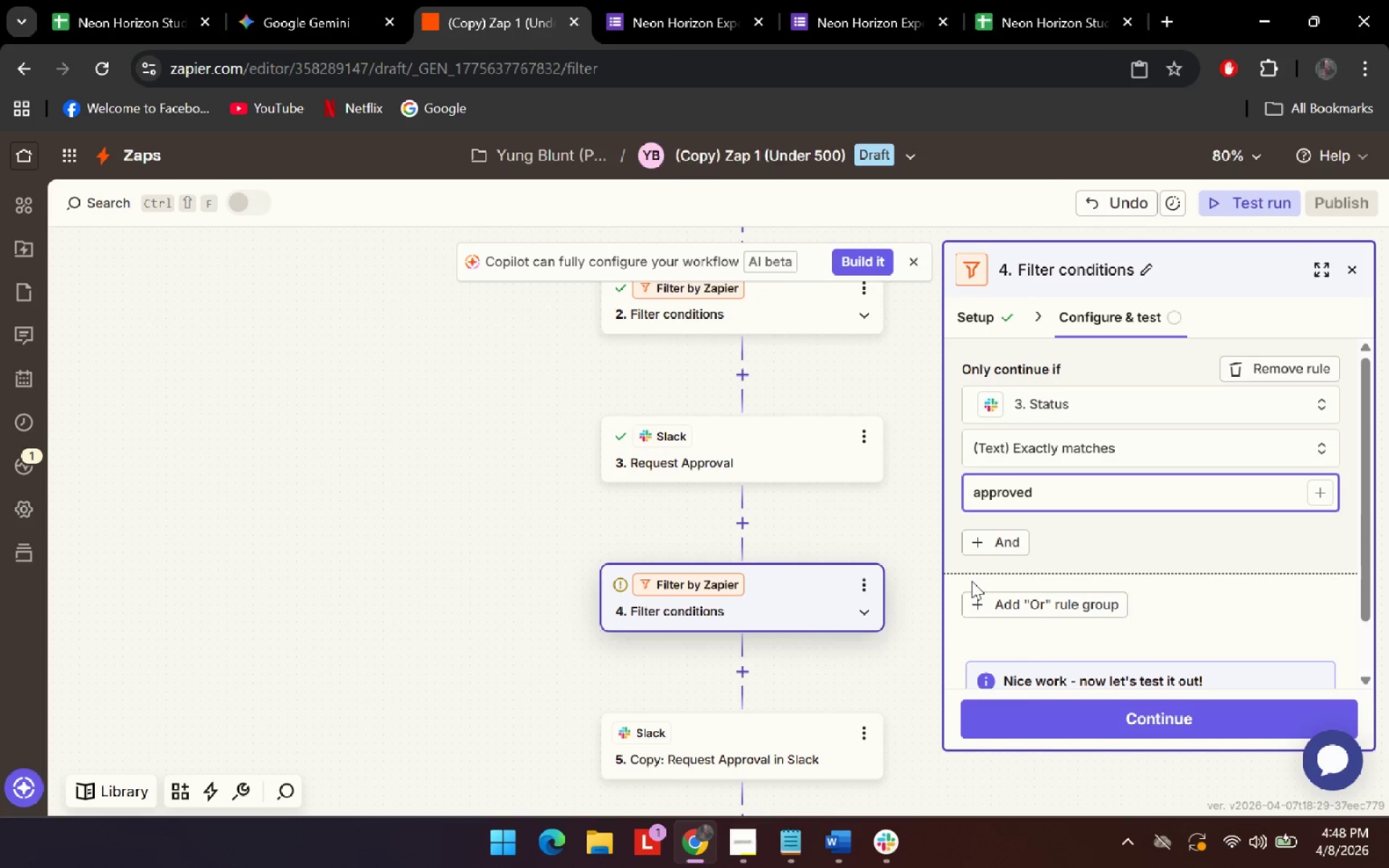 
key(Backspace)
 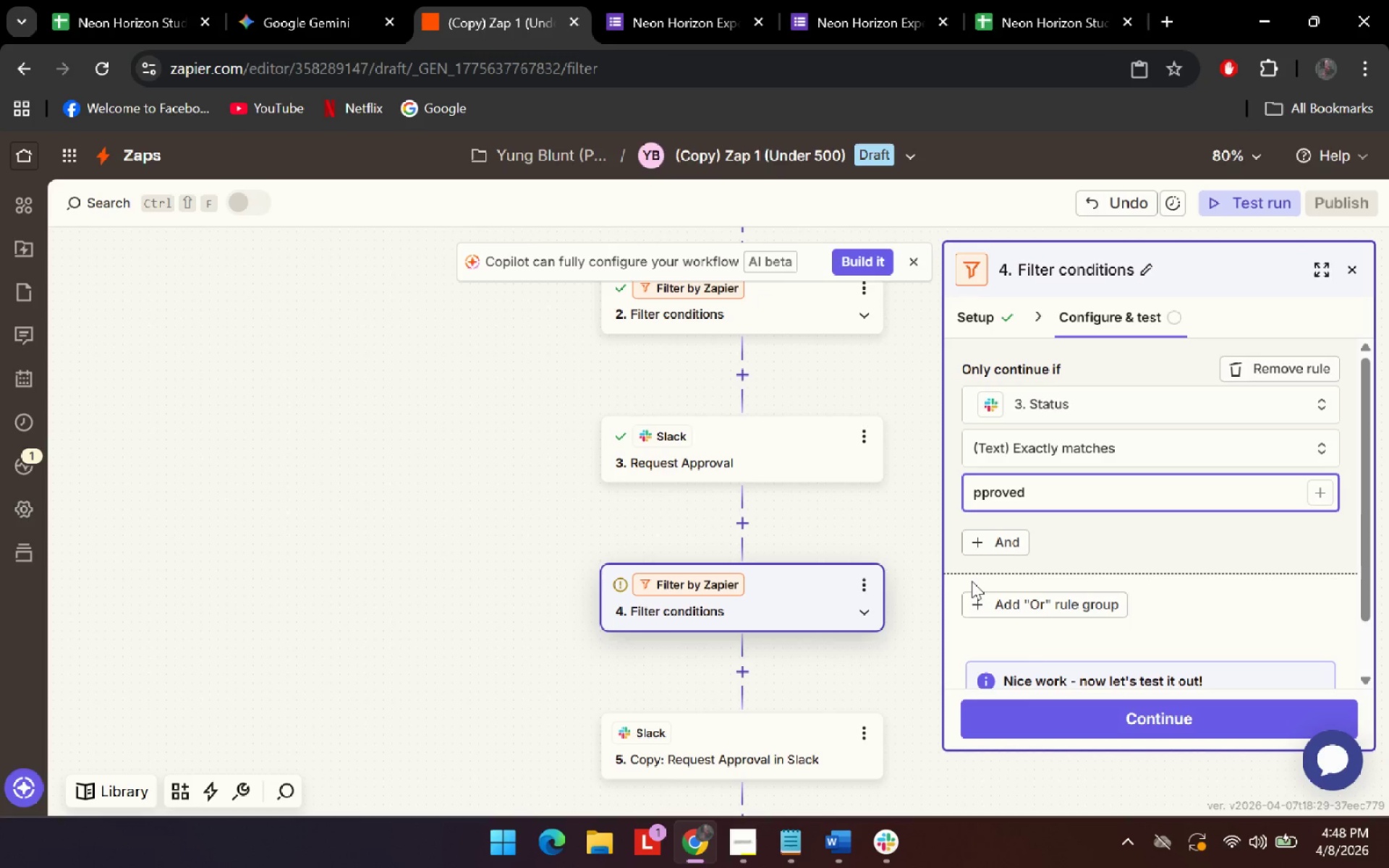 
key(Shift+ShiftRight)
 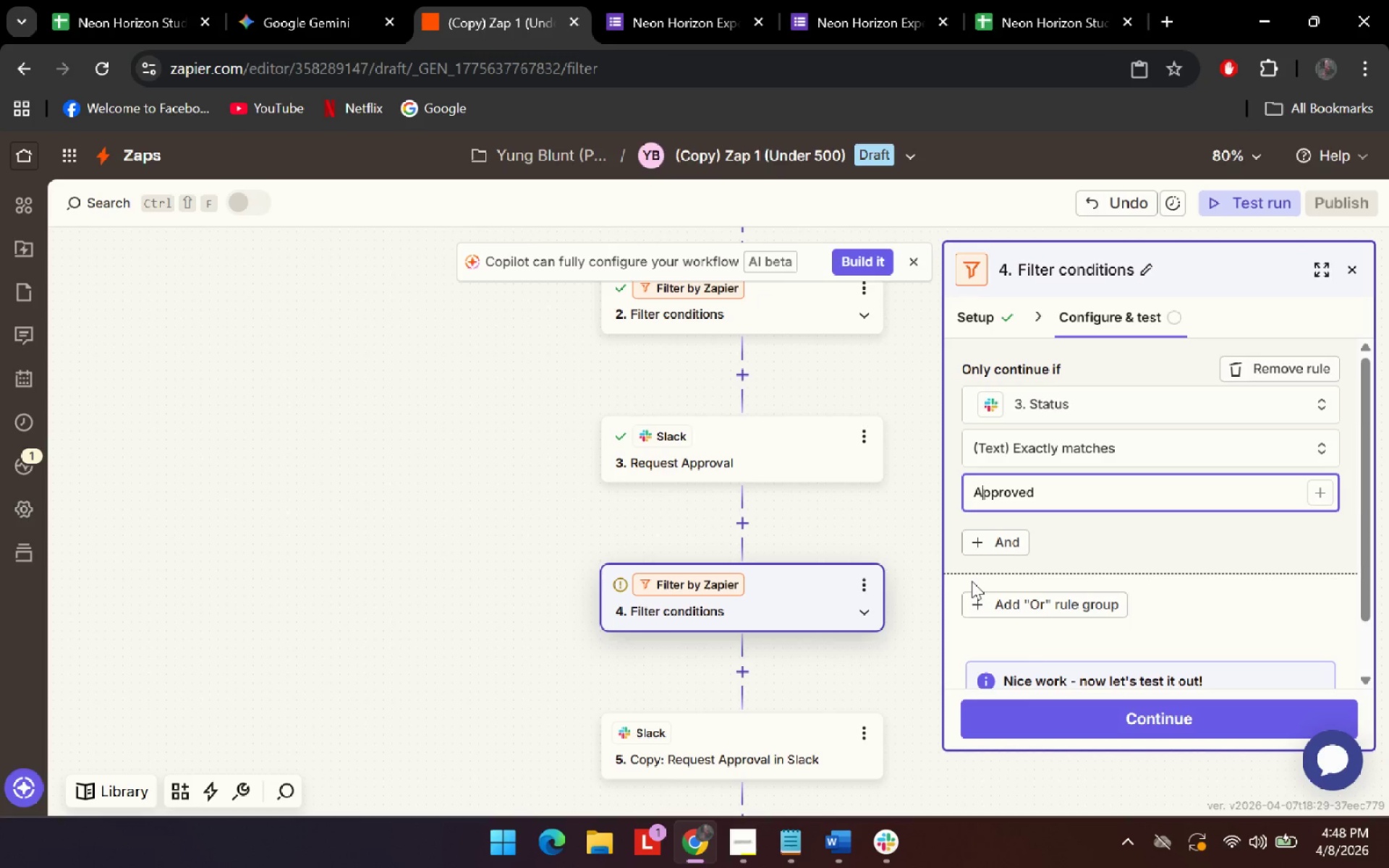 
key(Shift+A)
 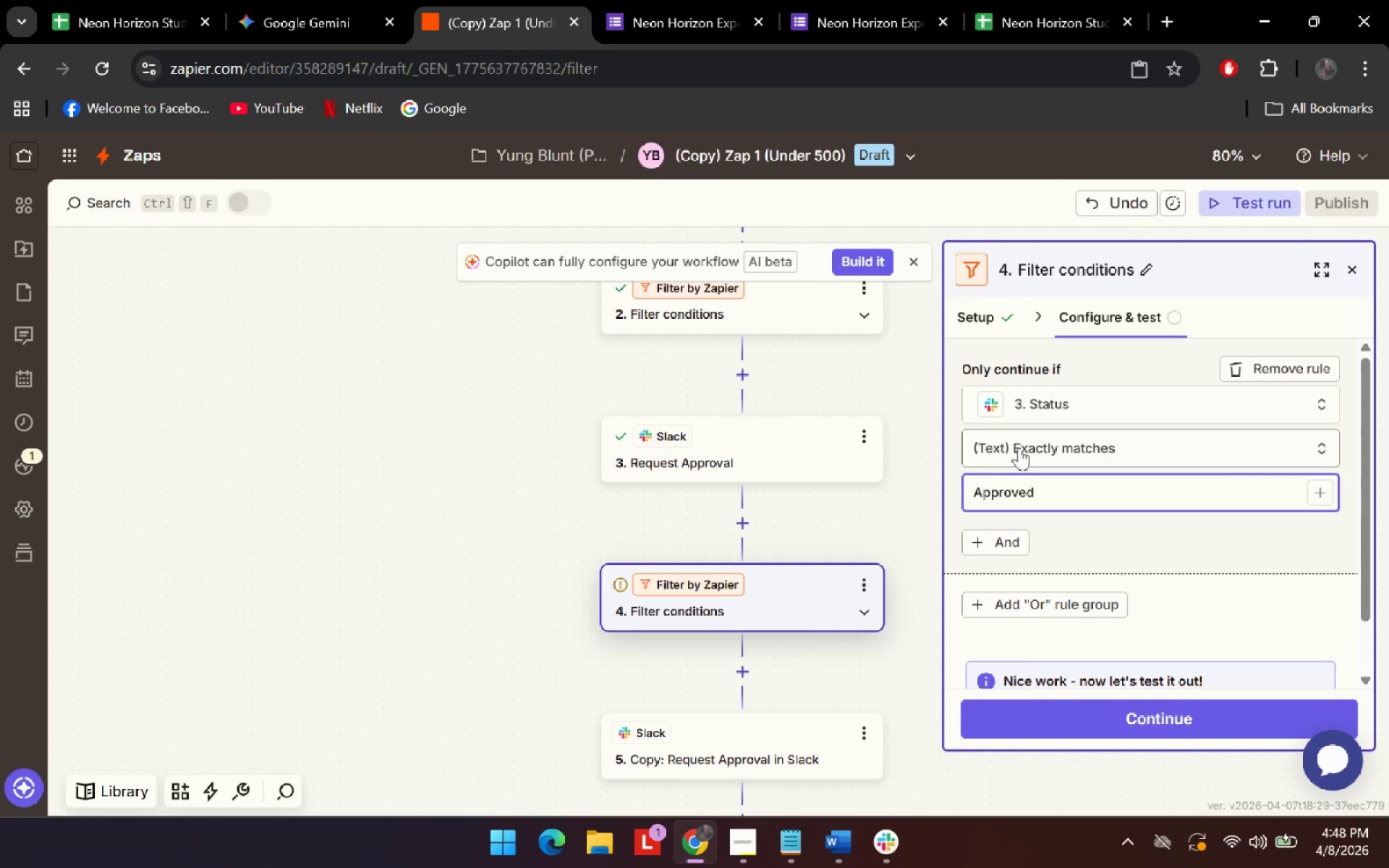 
left_click([1014, 446])
 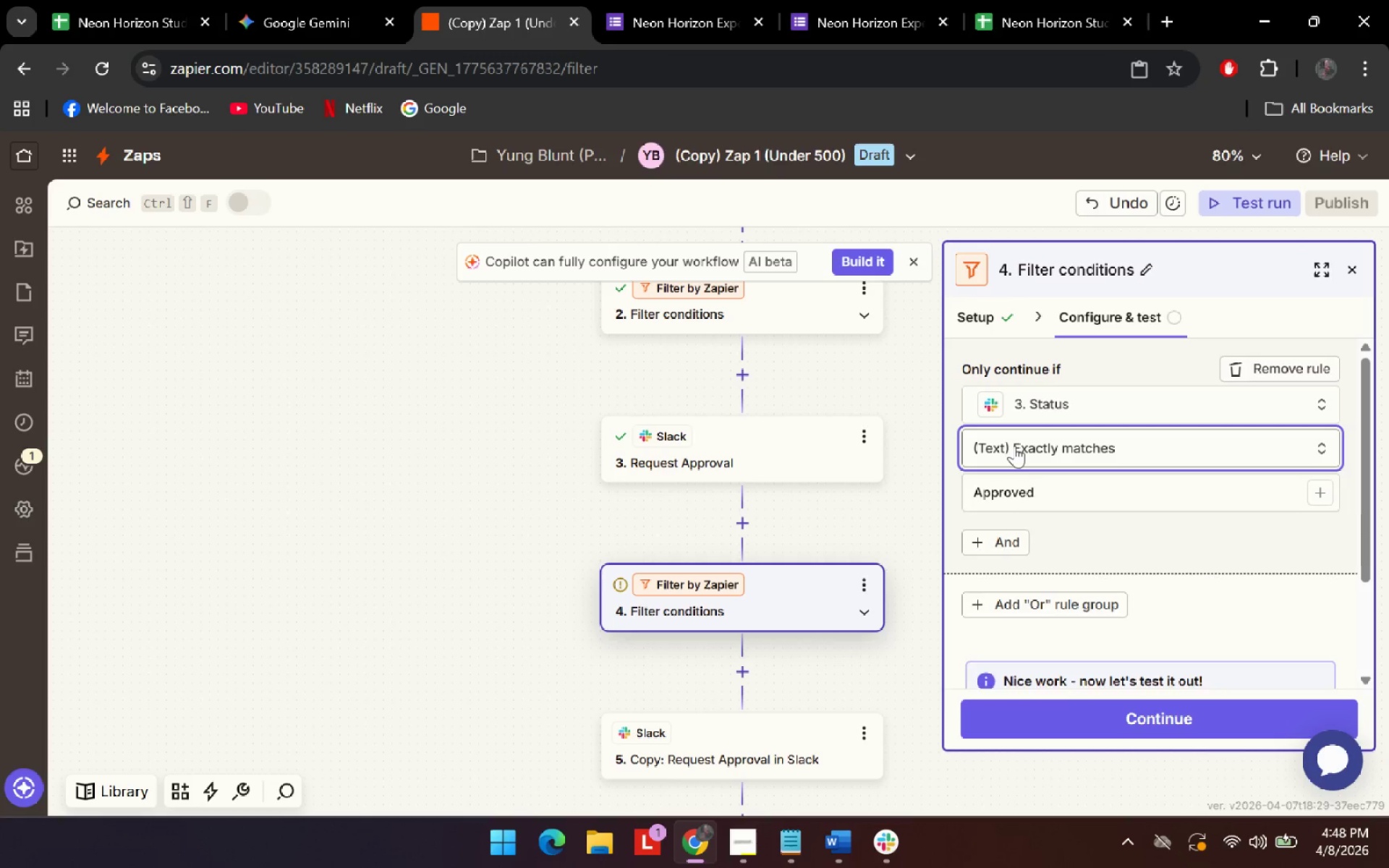 
mouse_move([1032, 461])
 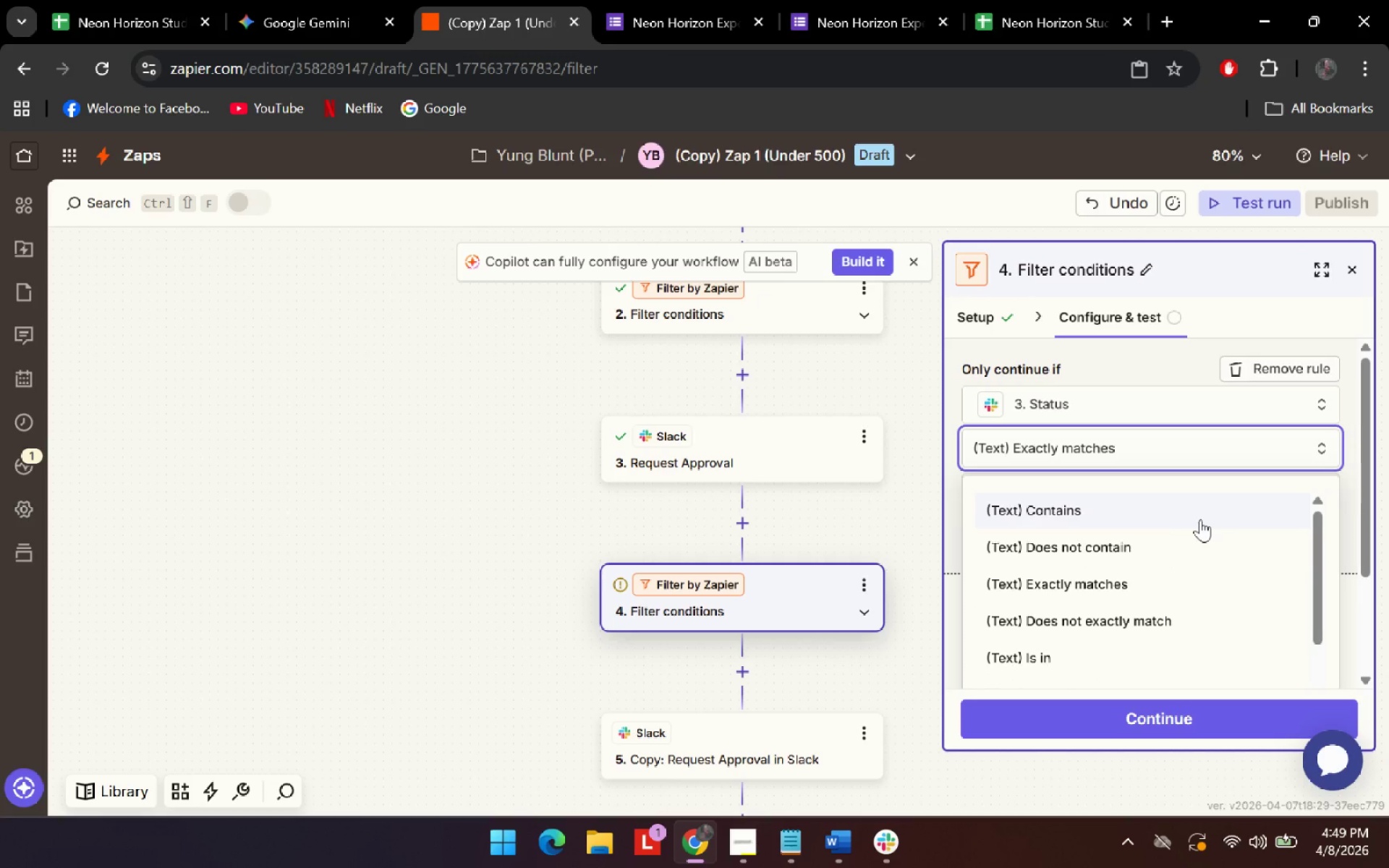 
left_click([1200, 519])
 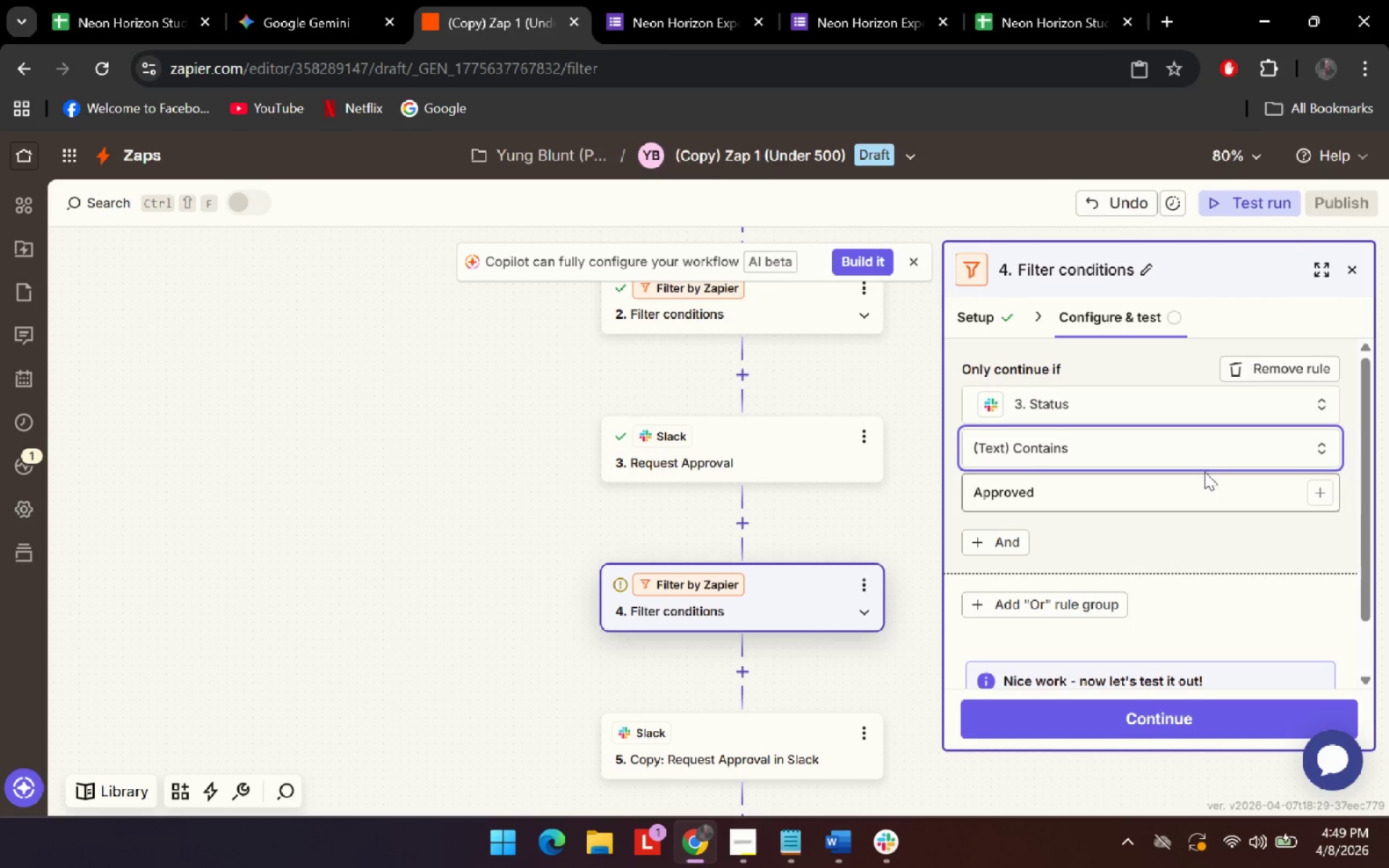 
left_click([1217, 436])
 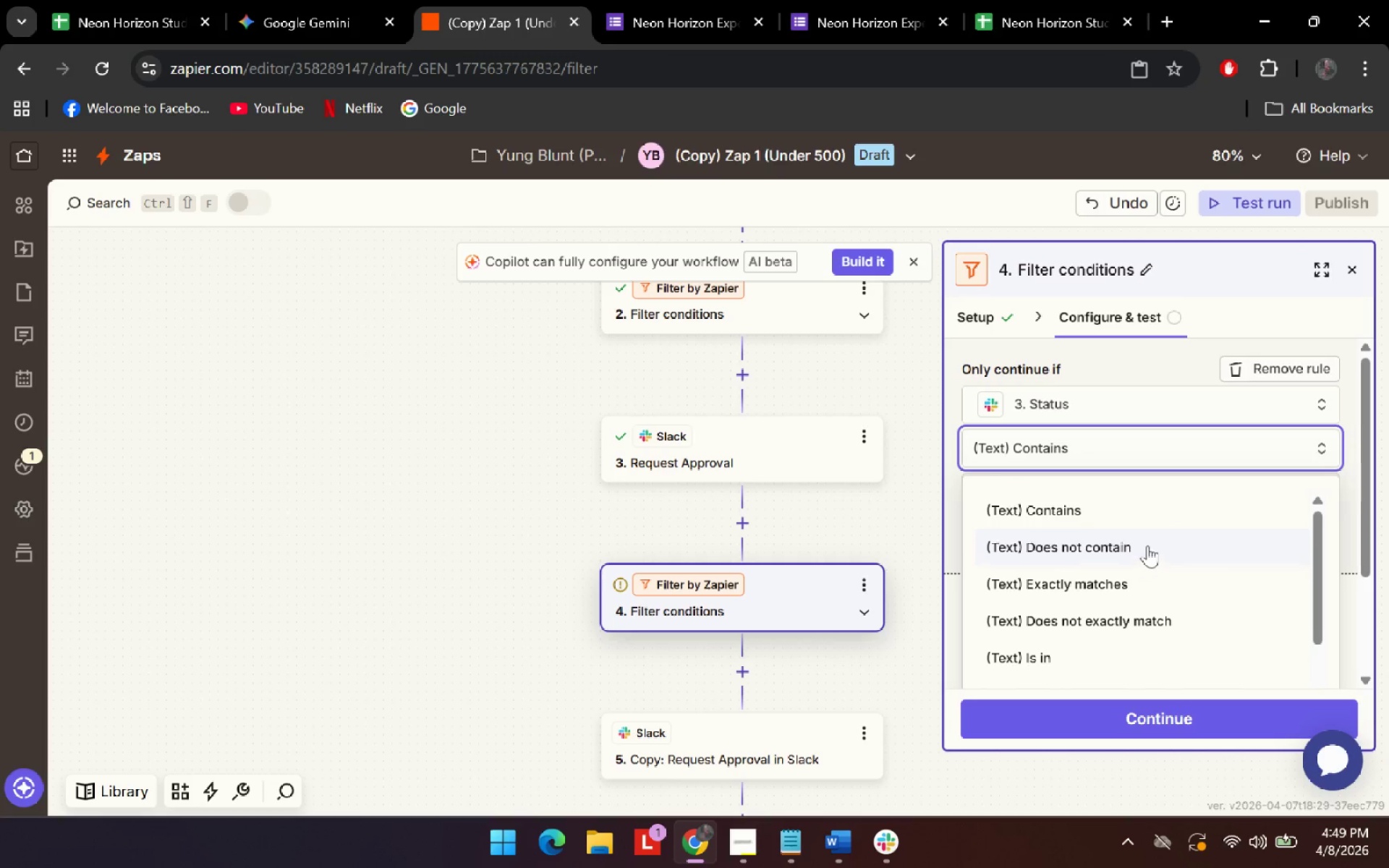 
left_click([1147, 589])
 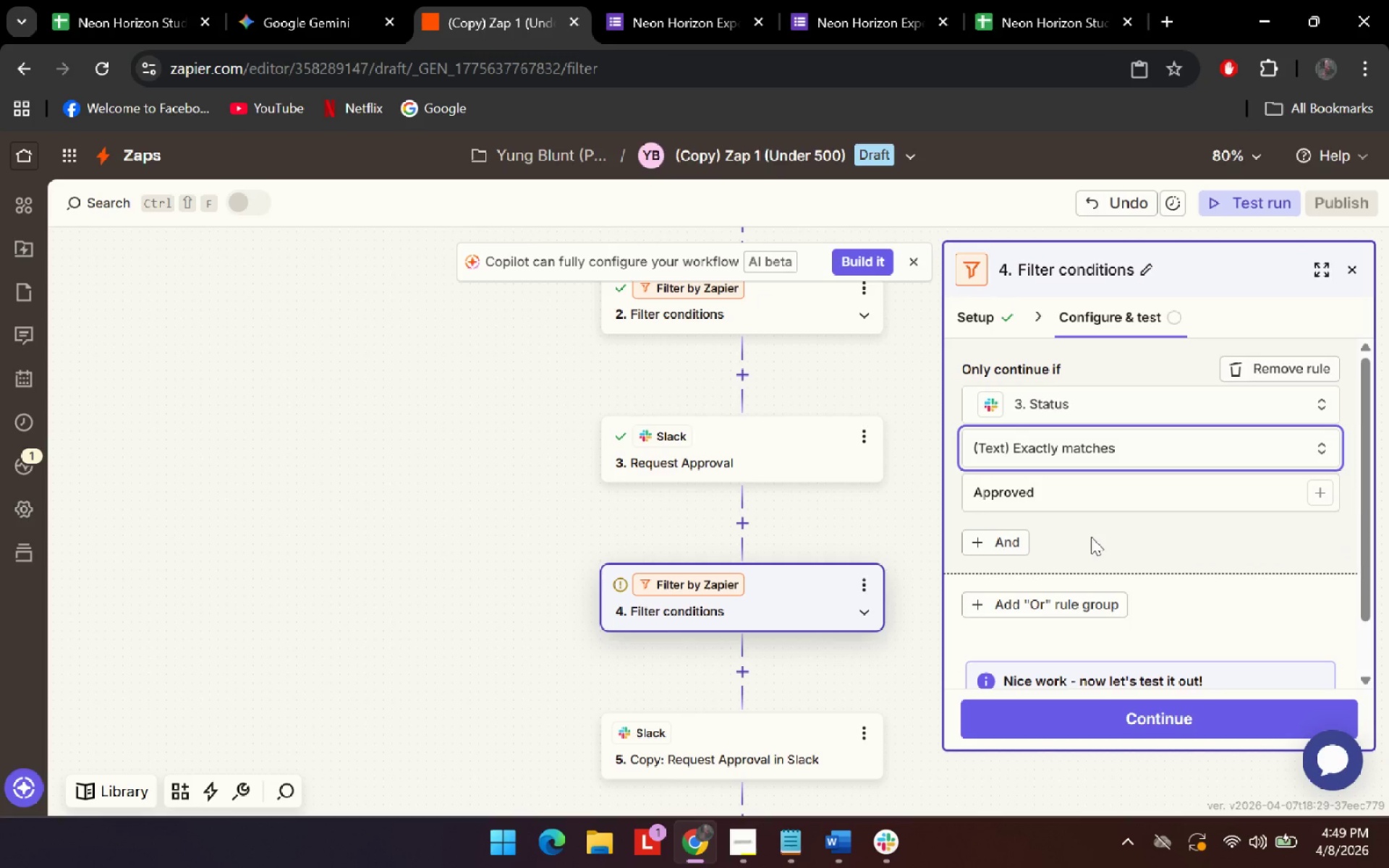 
left_click([1091, 537])
 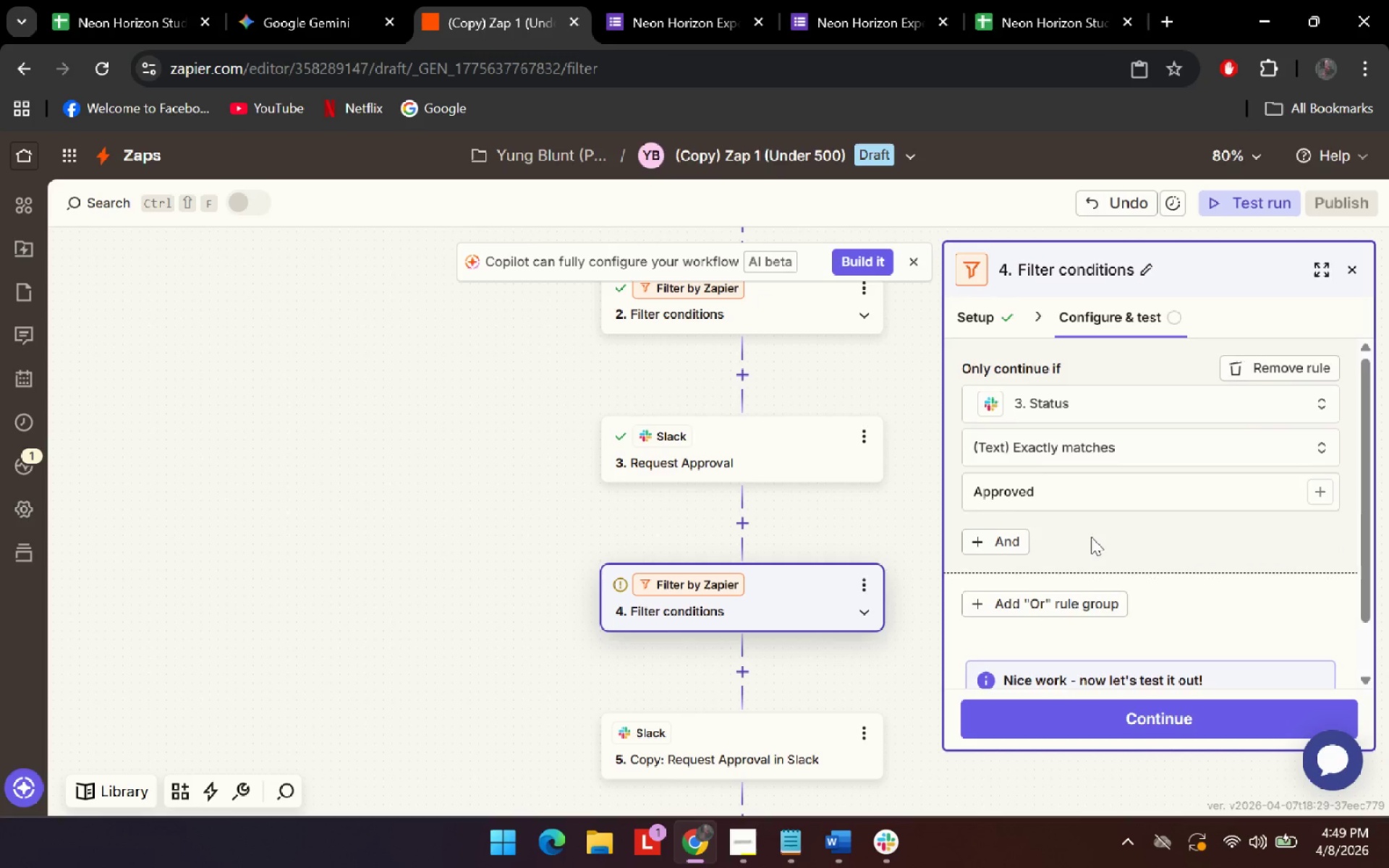 
scroll: coordinate [1090, 540], scroll_direction: down, amount: 3.0
 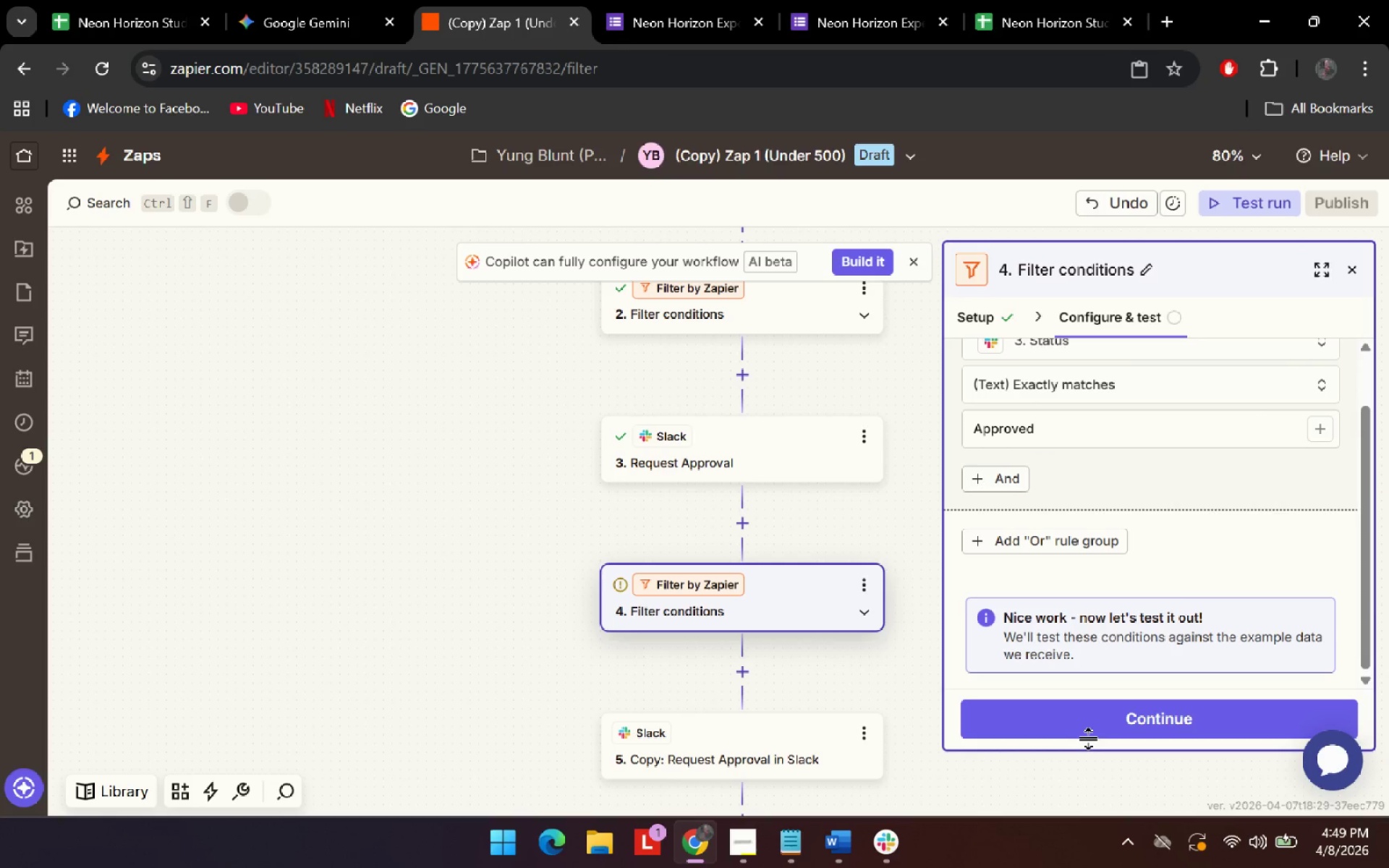 
left_click([1089, 725])
 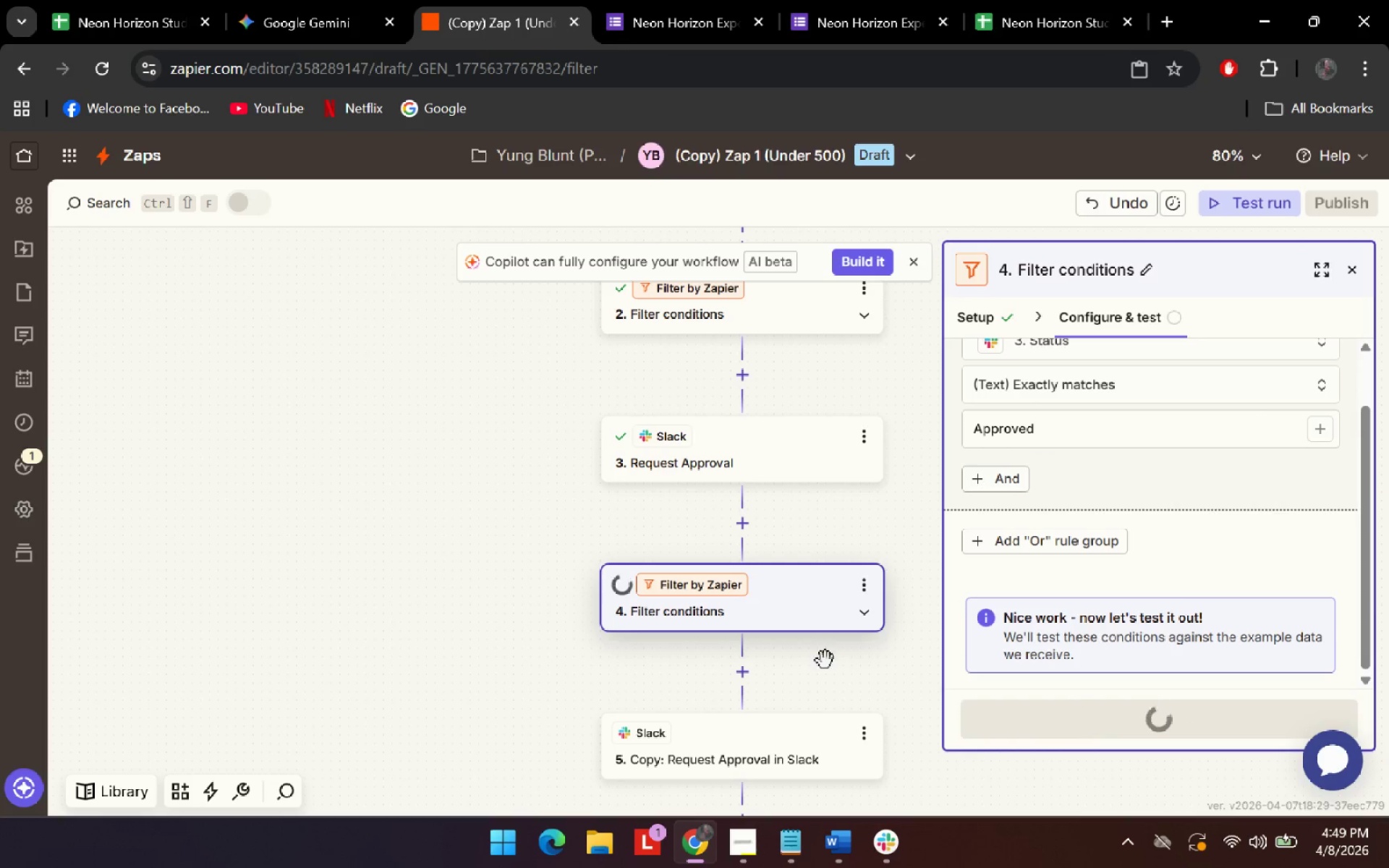 
scroll: coordinate [827, 660], scroll_direction: down, amount: 2.0
 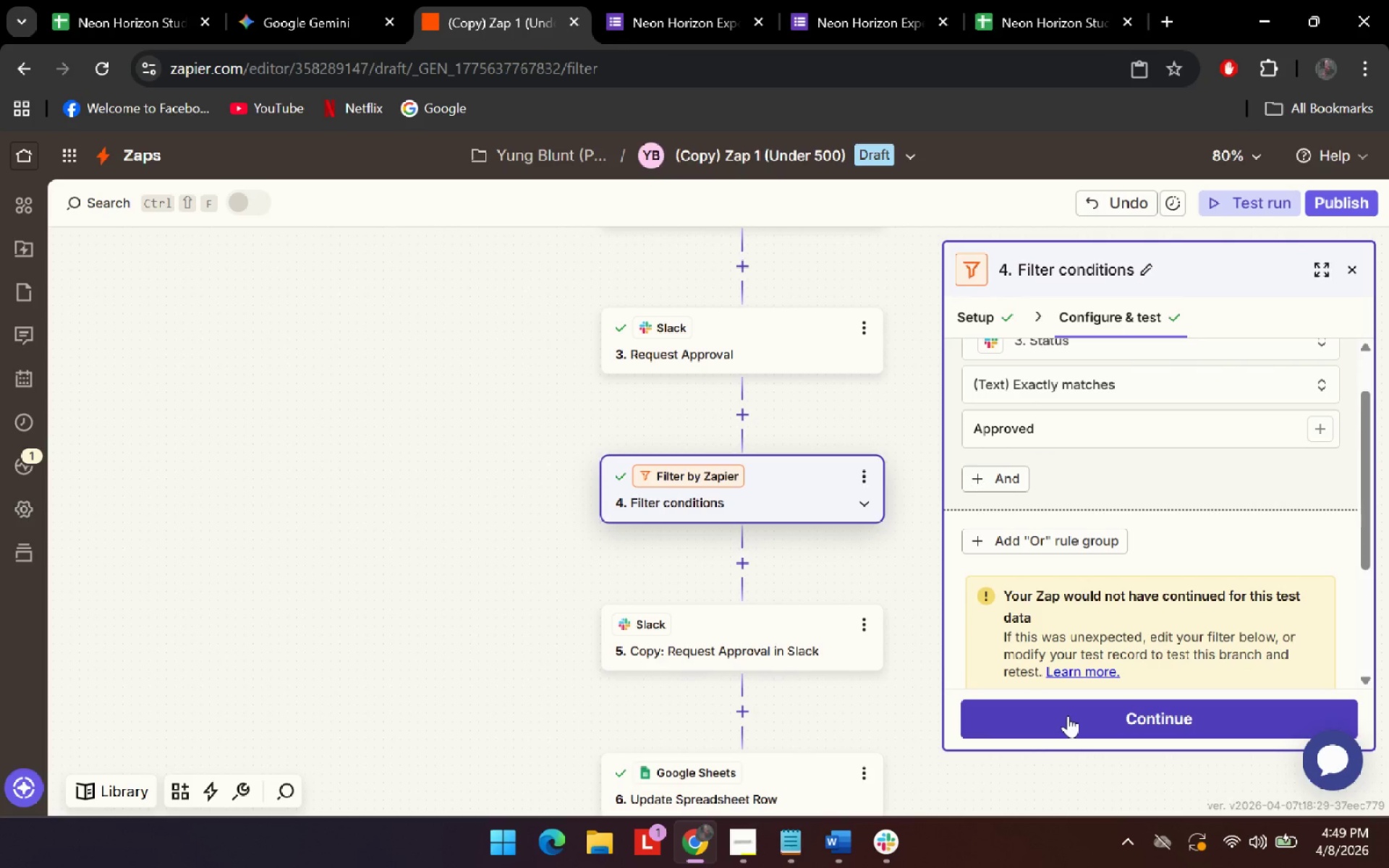 
key(Alt+AltLeft)
 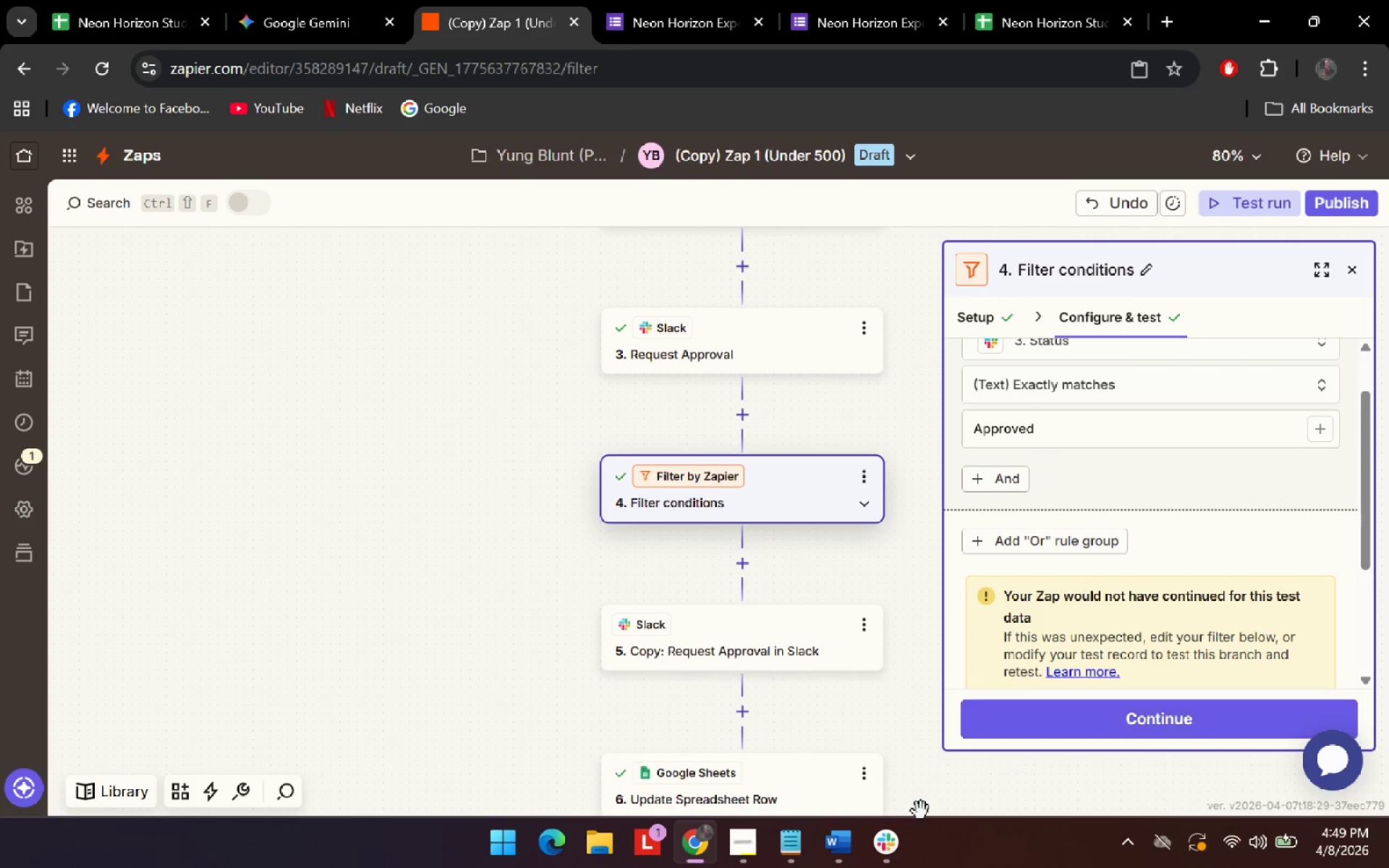 
key(Alt+Tab)
 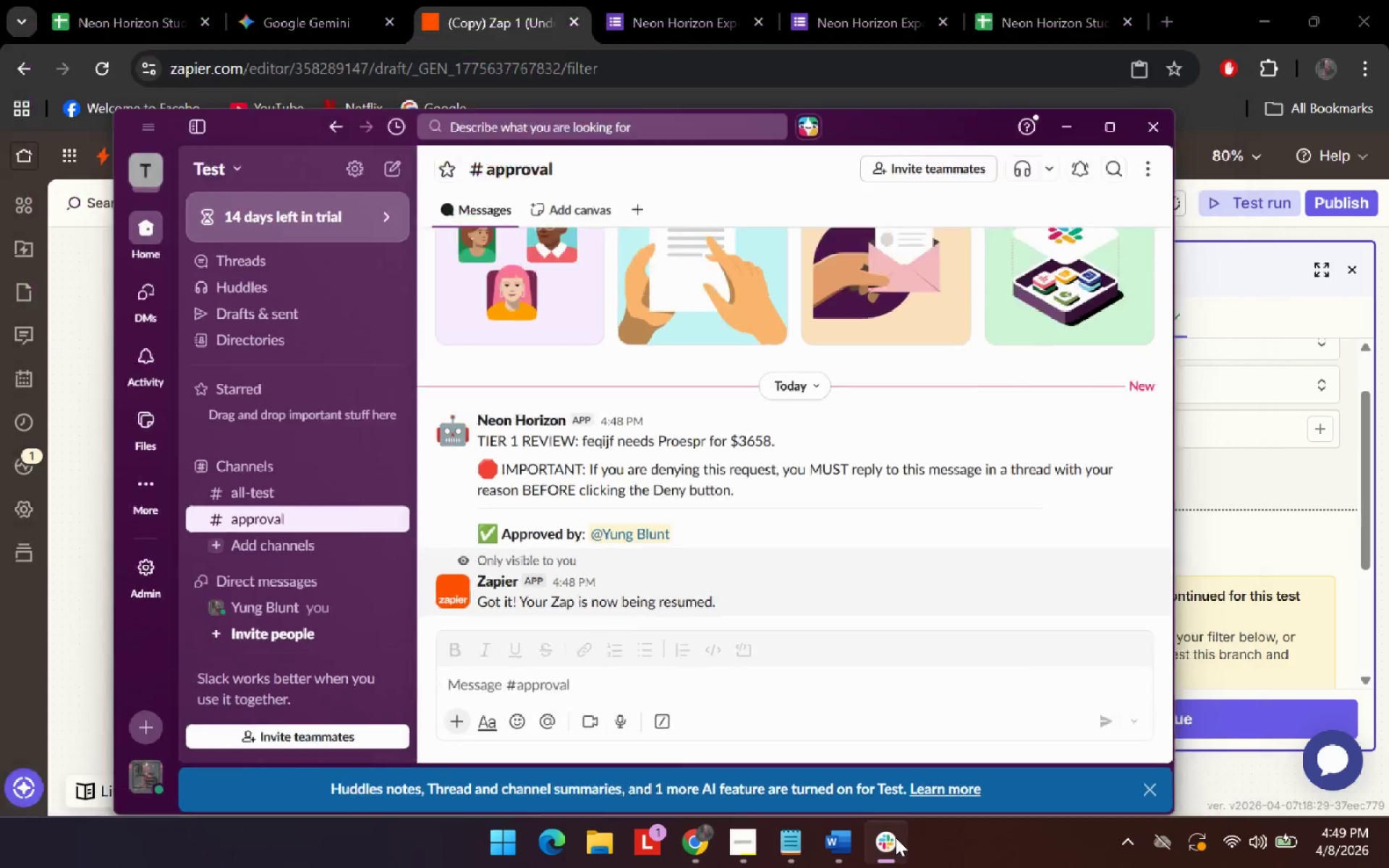 
double_click([896, 838])
 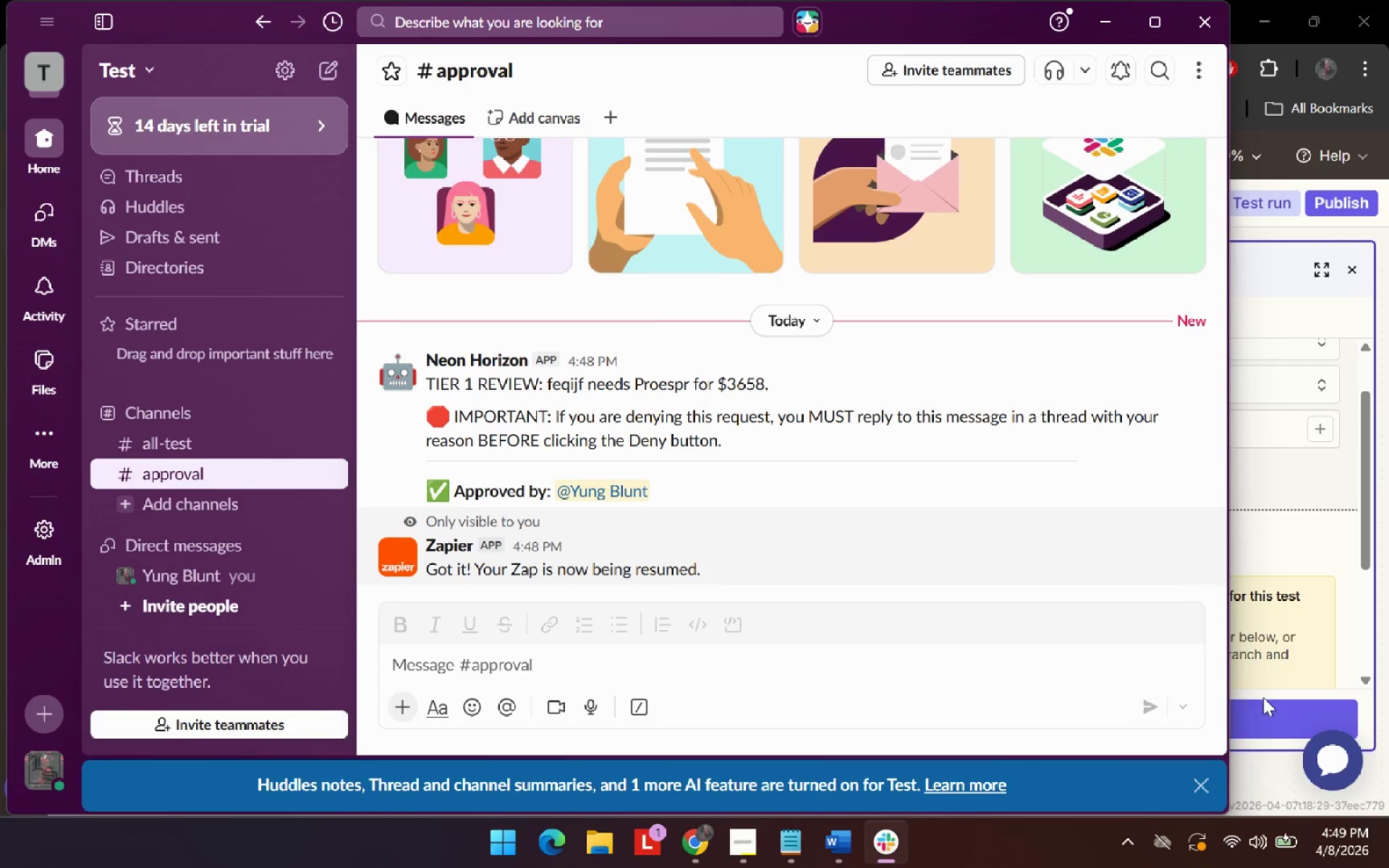 
left_click([1271, 713])
 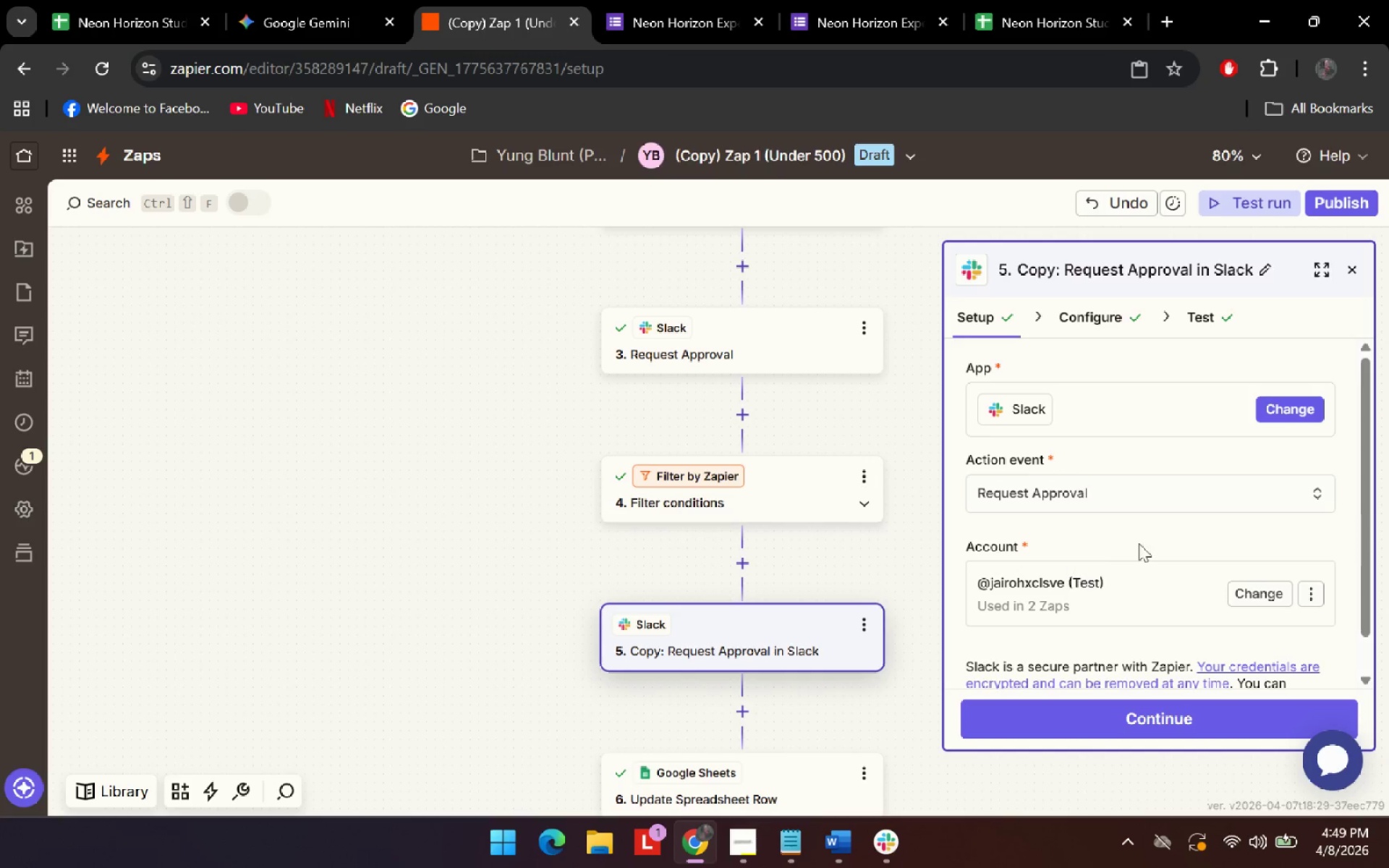 
left_click([1089, 318])
 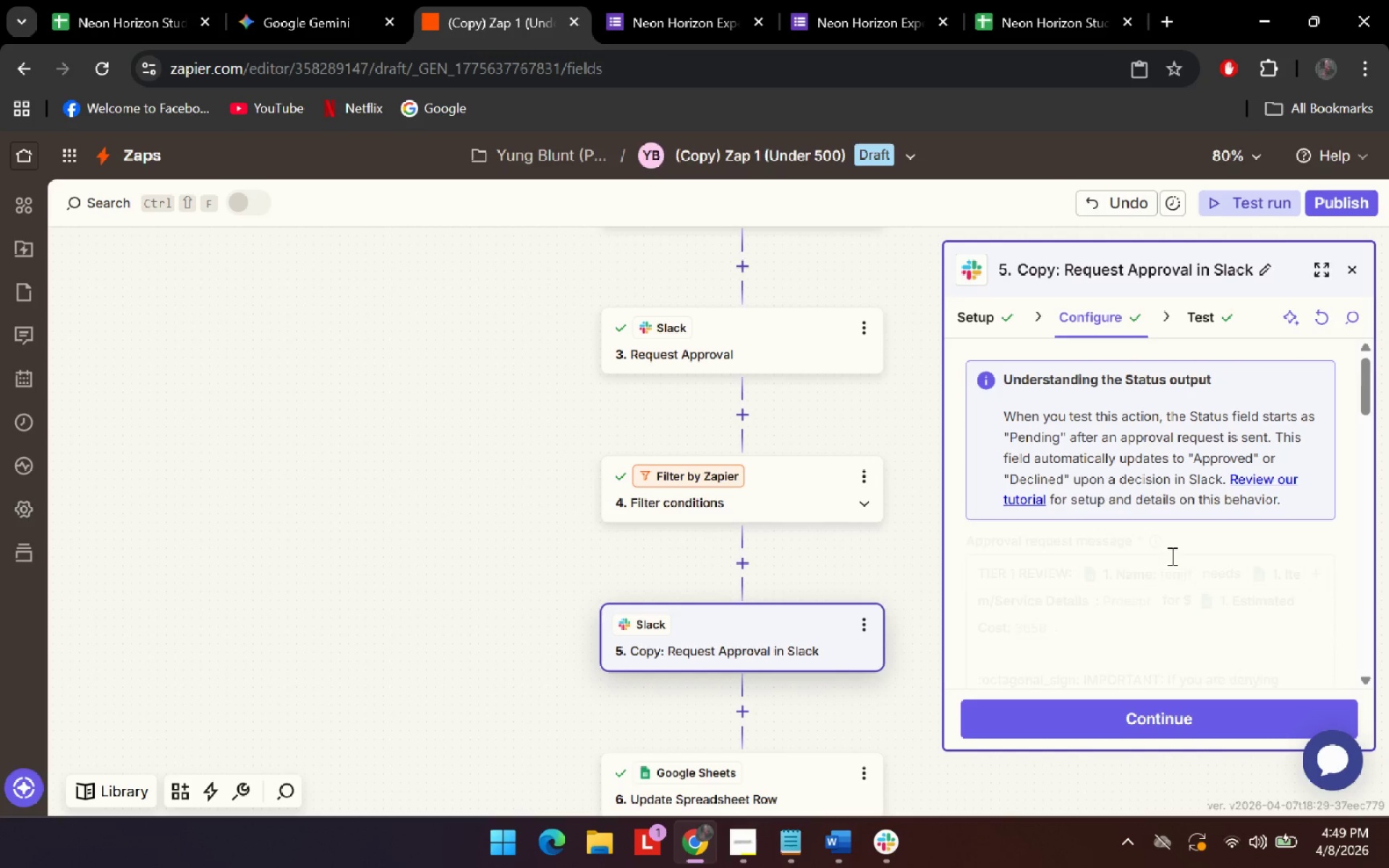 
scroll: coordinate [1171, 554], scroll_direction: down, amount: 7.0
 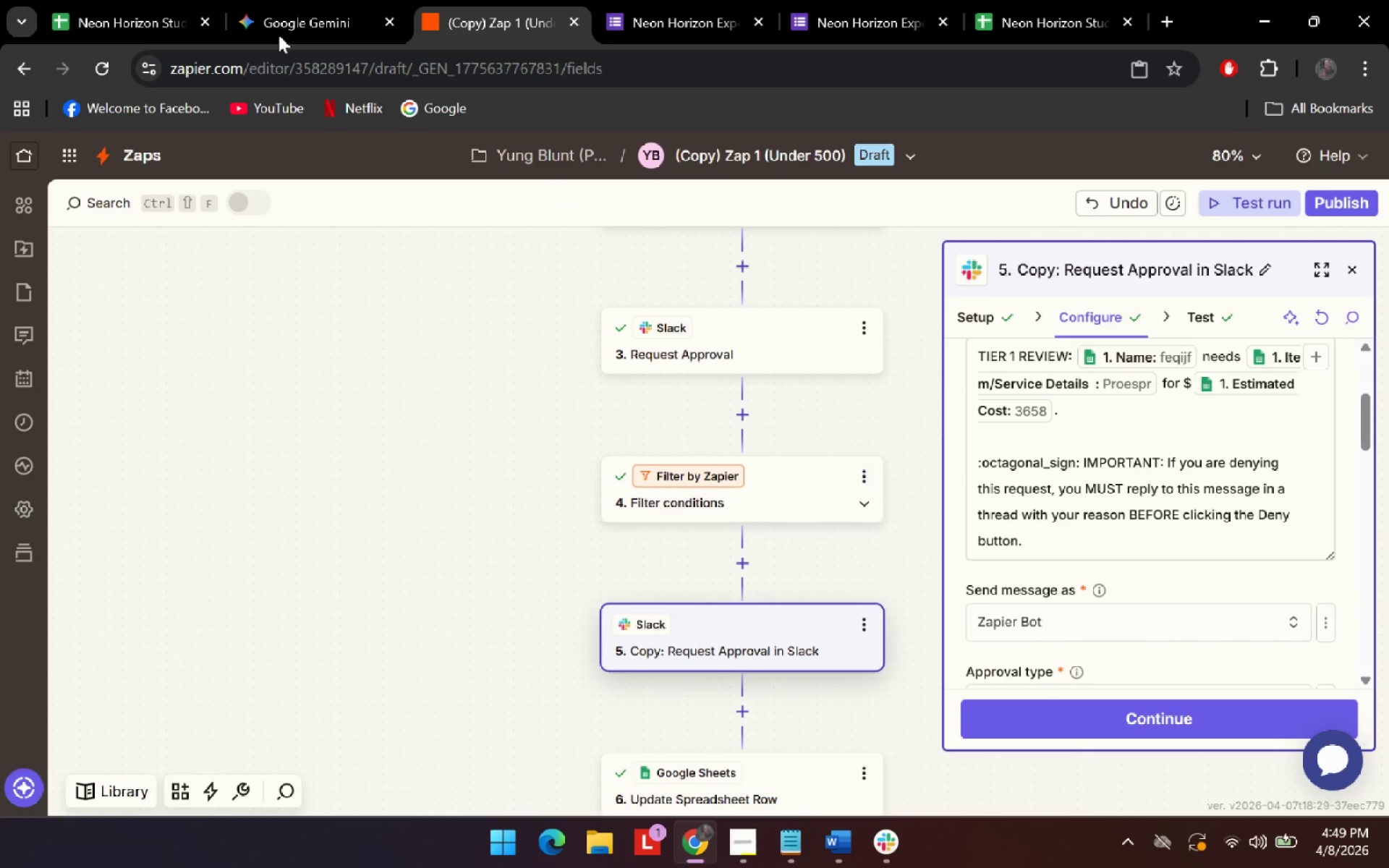 
left_click([349, 0])
 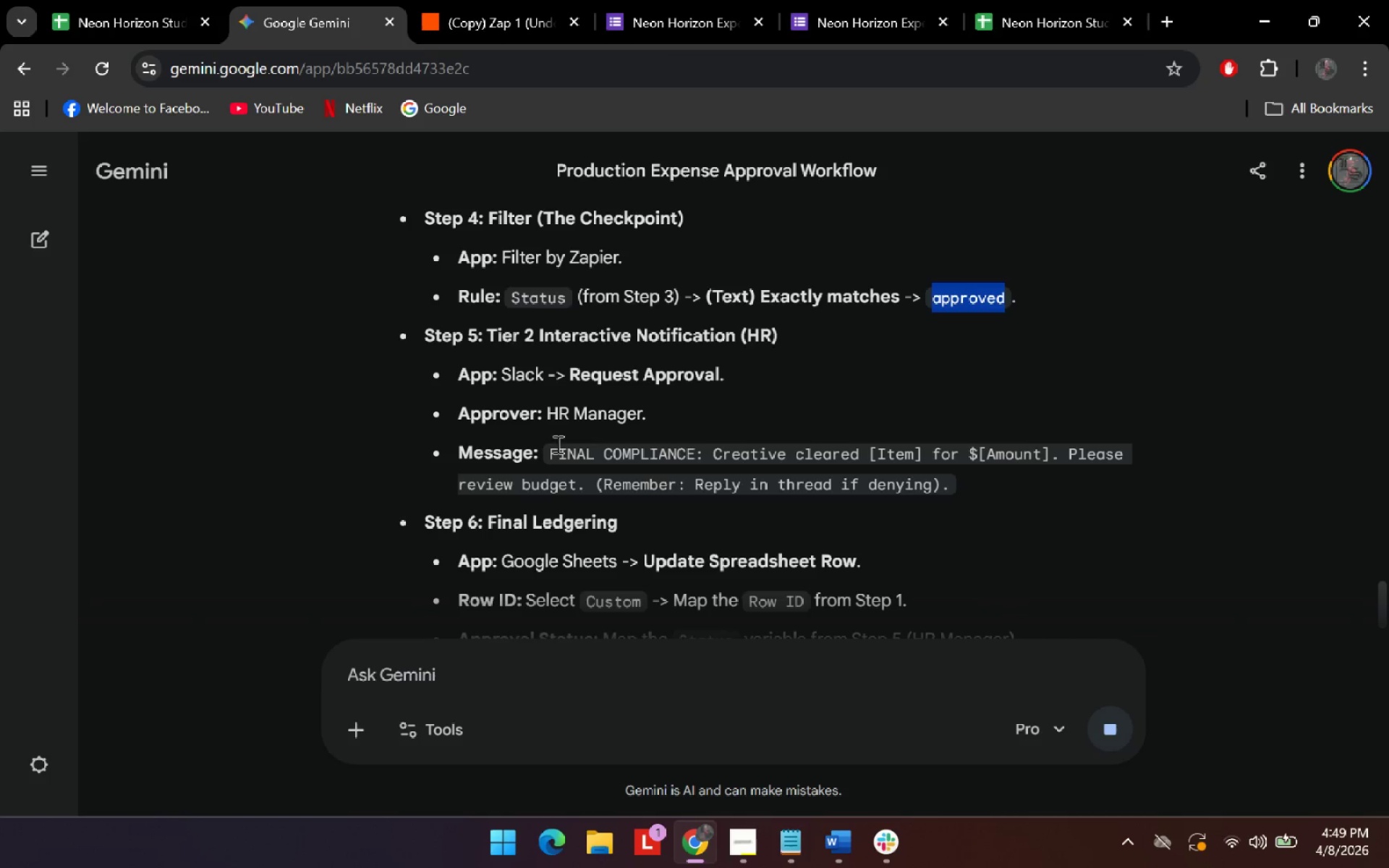 
left_click_drag(start_coordinate=[550, 448], to_coordinate=[953, 487])
 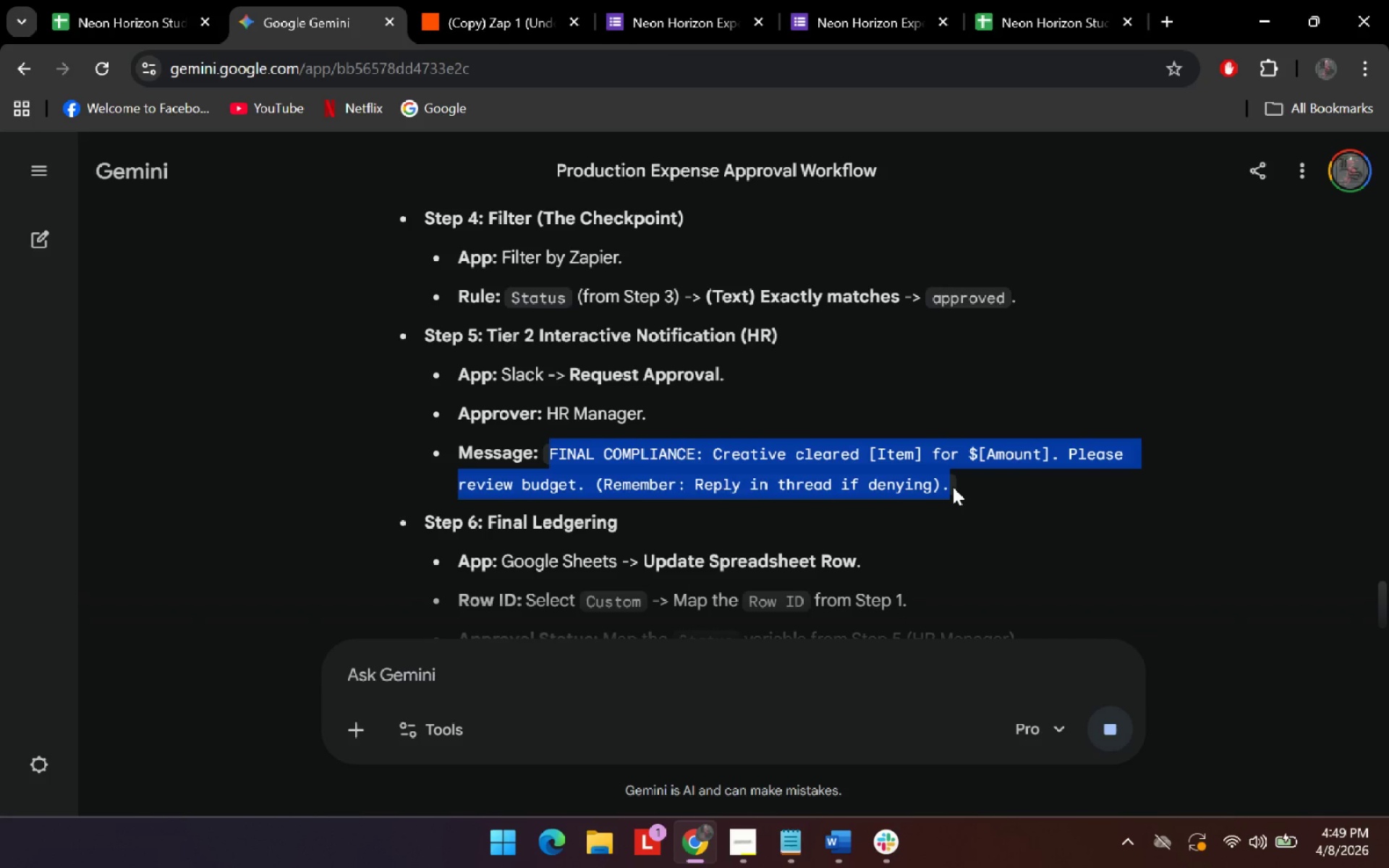 
left_click([953, 487])
 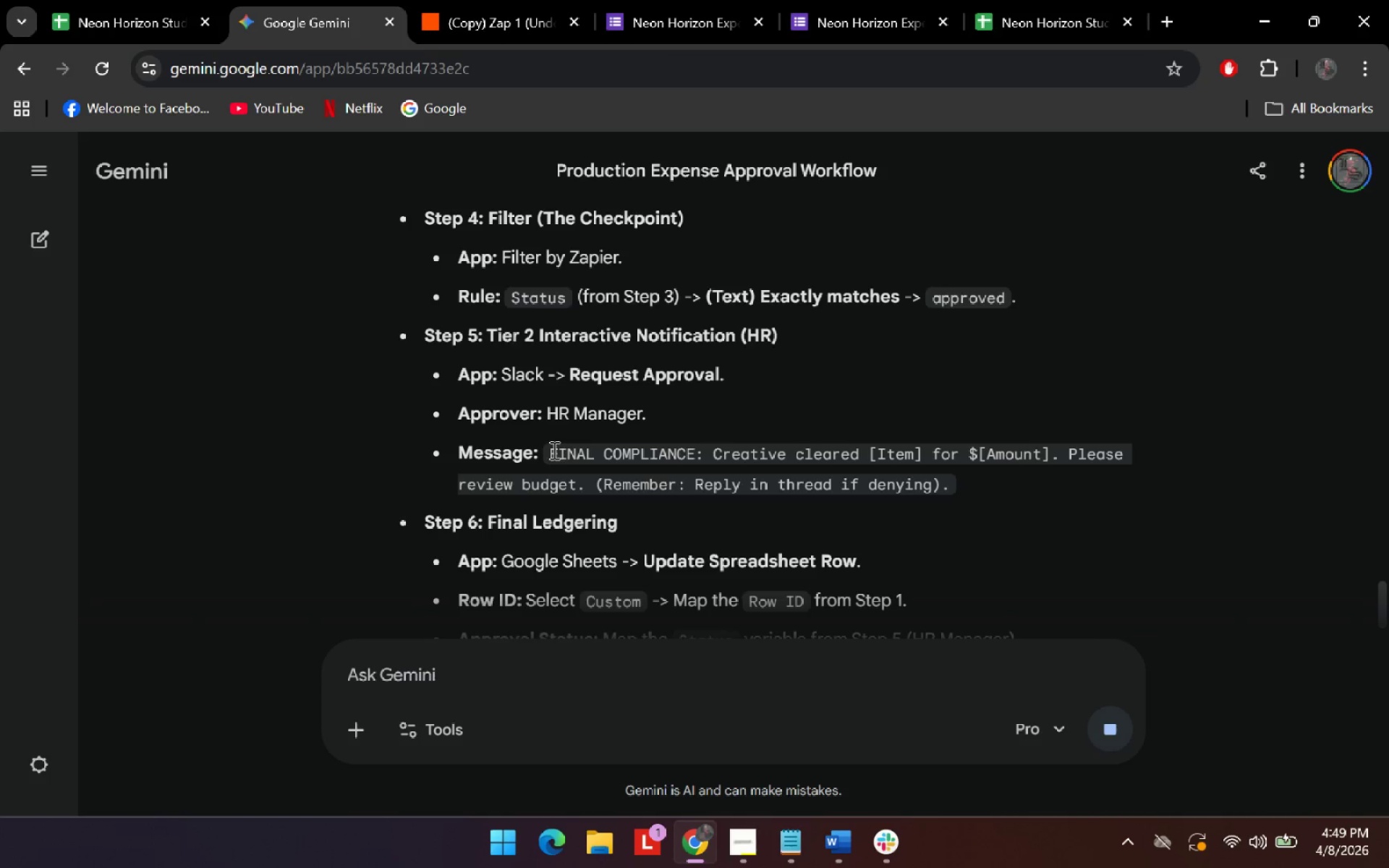 
left_click_drag(start_coordinate=[553, 456], to_coordinate=[586, 487])
 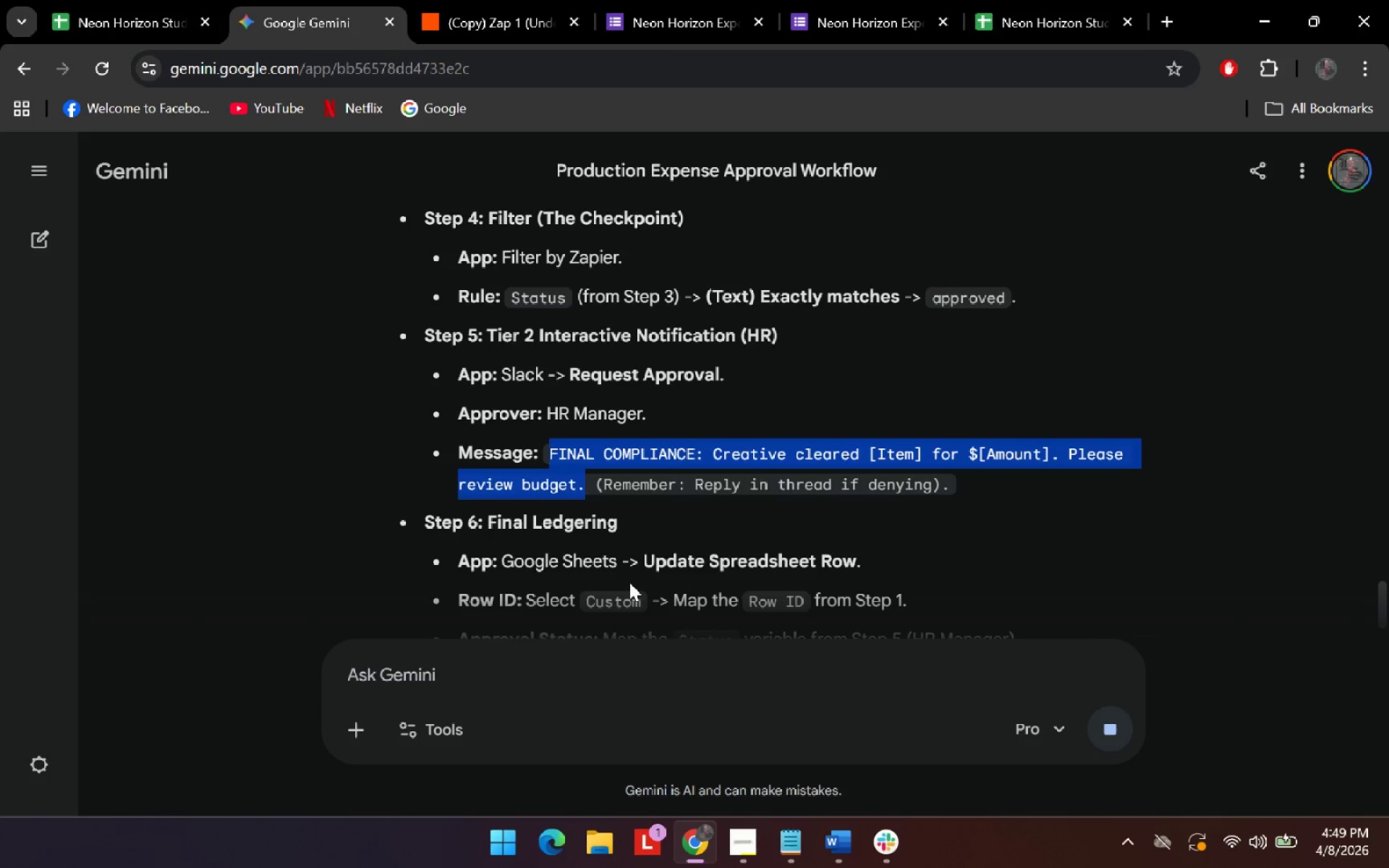 
key(Control+C)
 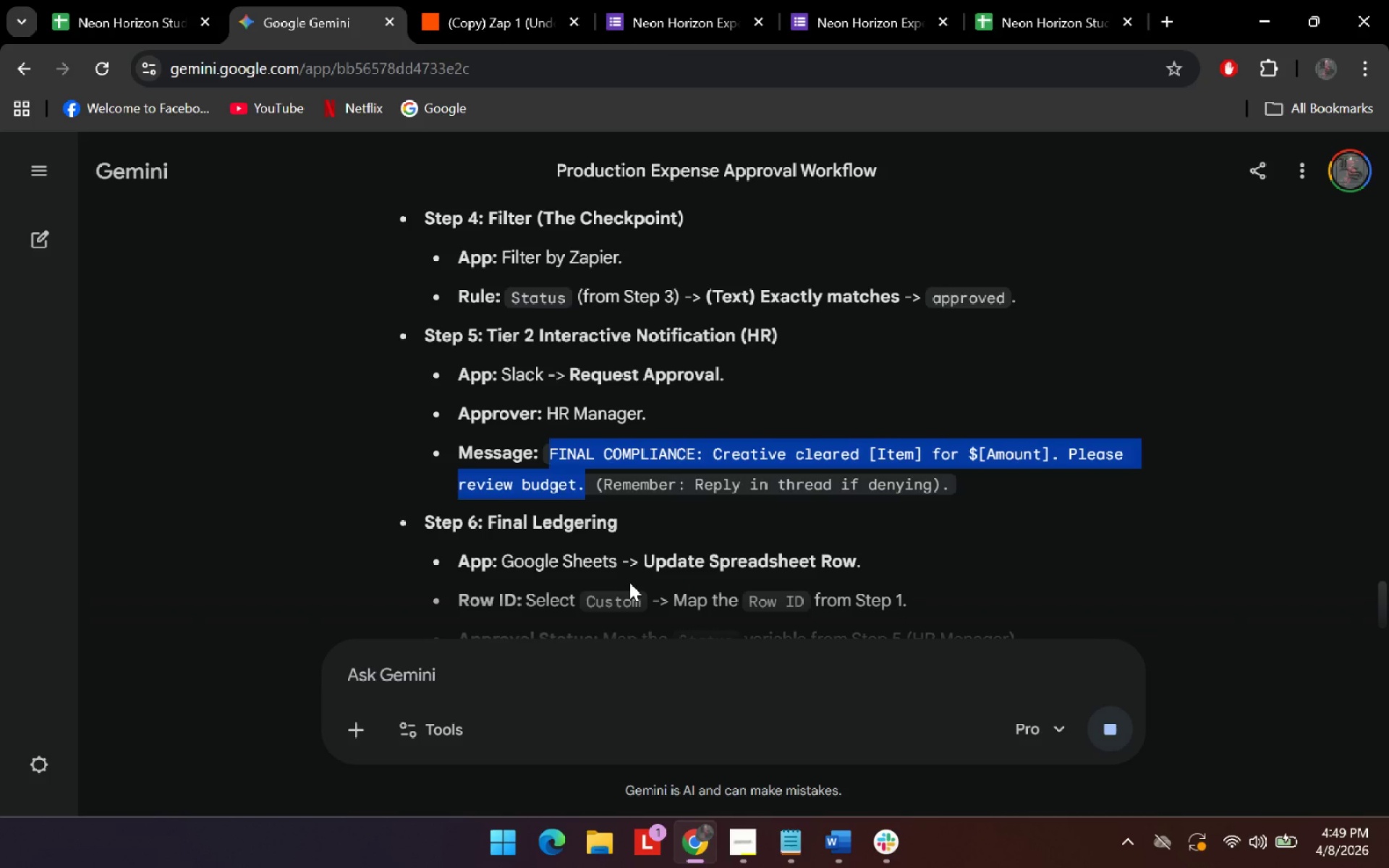 
key(Control+C)
 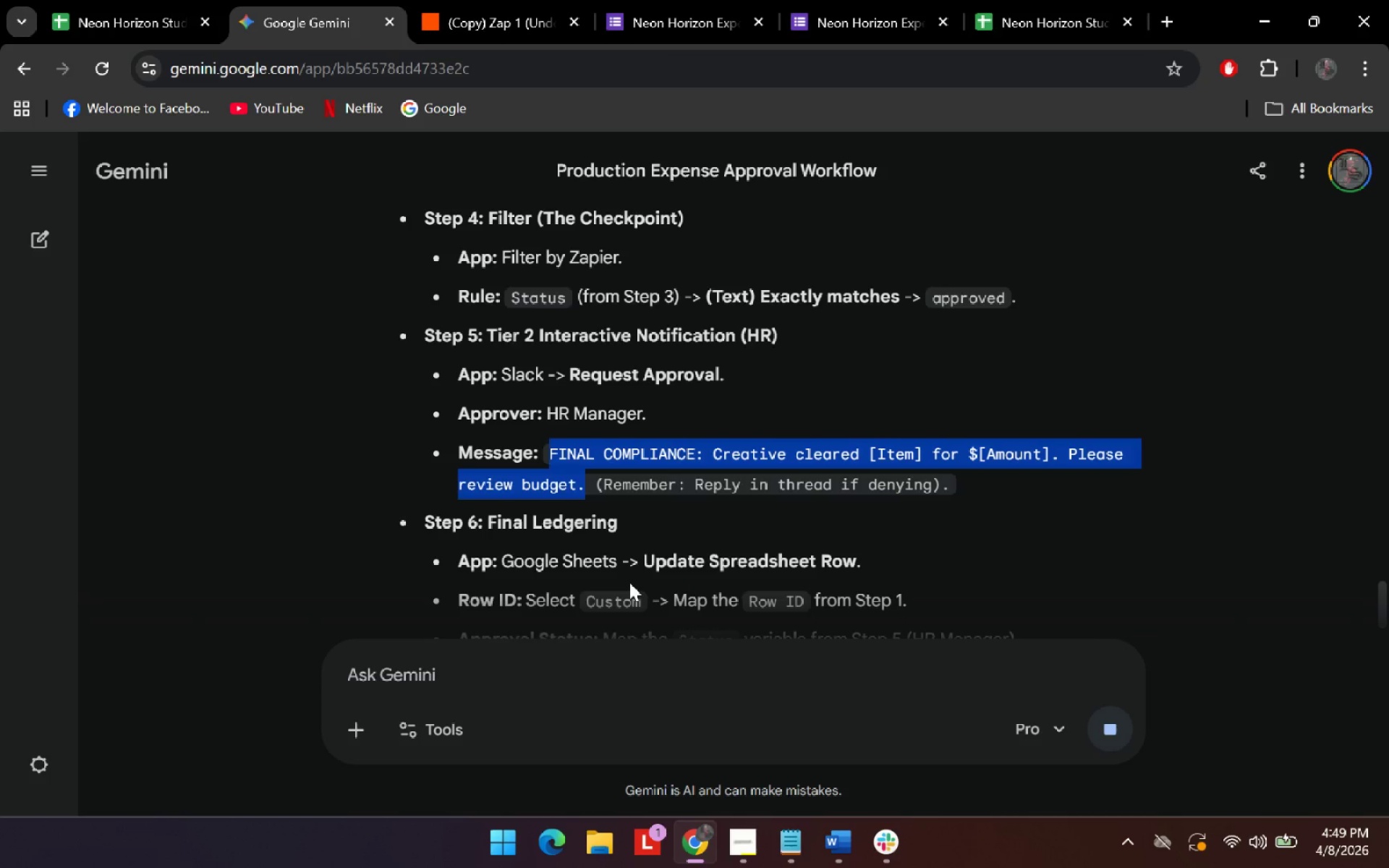 
key(Alt+AltLeft)
 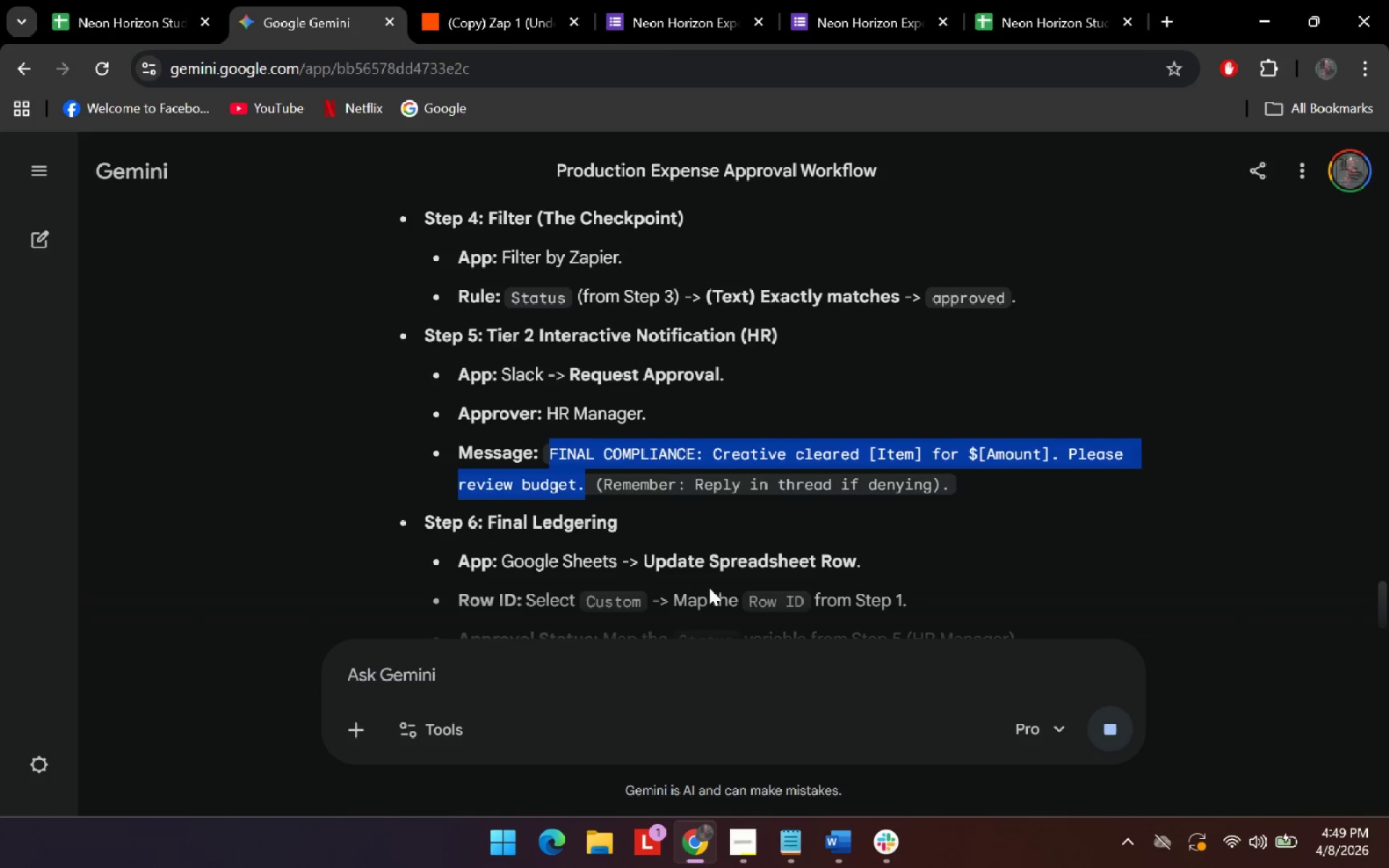 
key(Alt+Tab)
 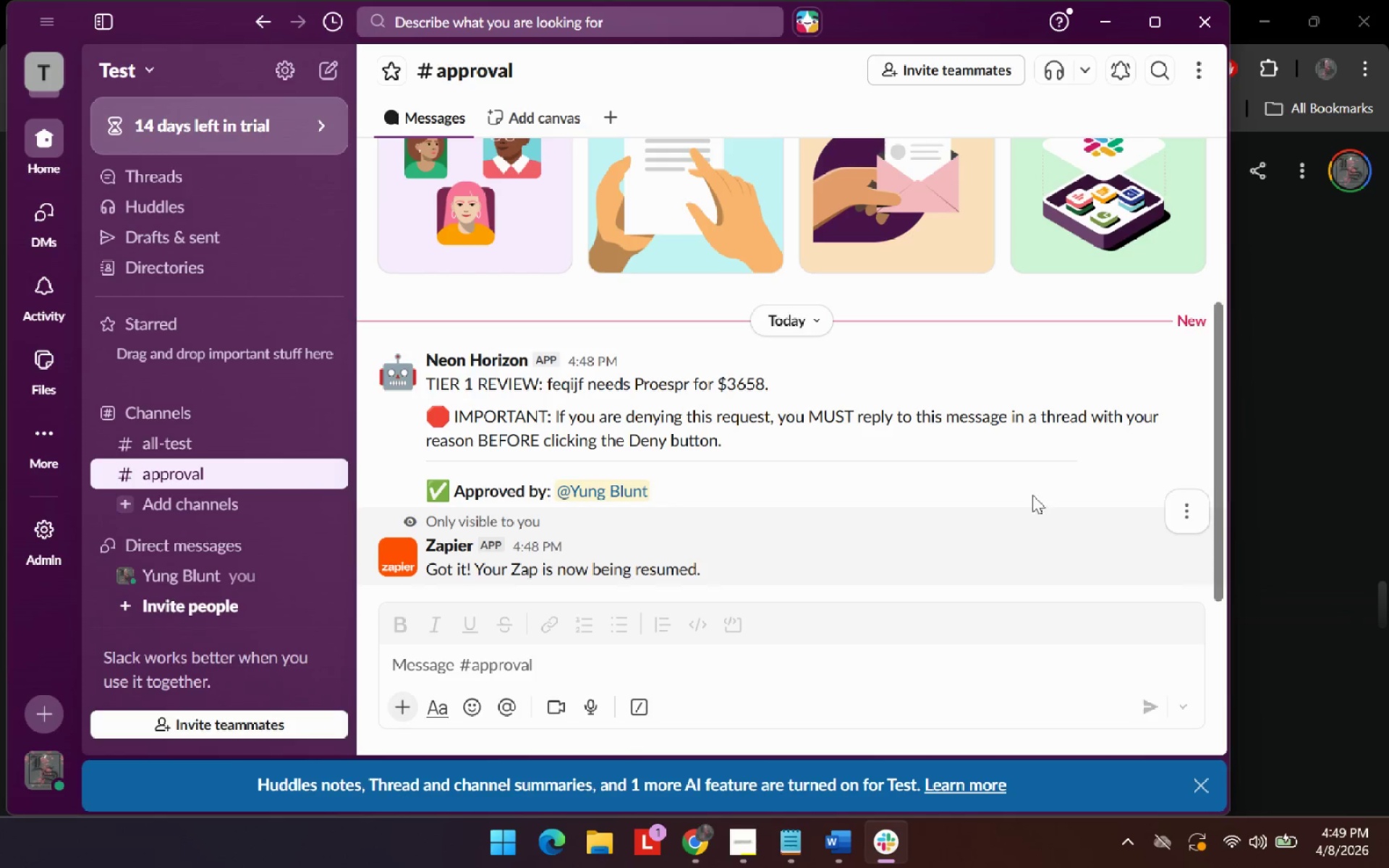 
key(Alt+AltLeft)
 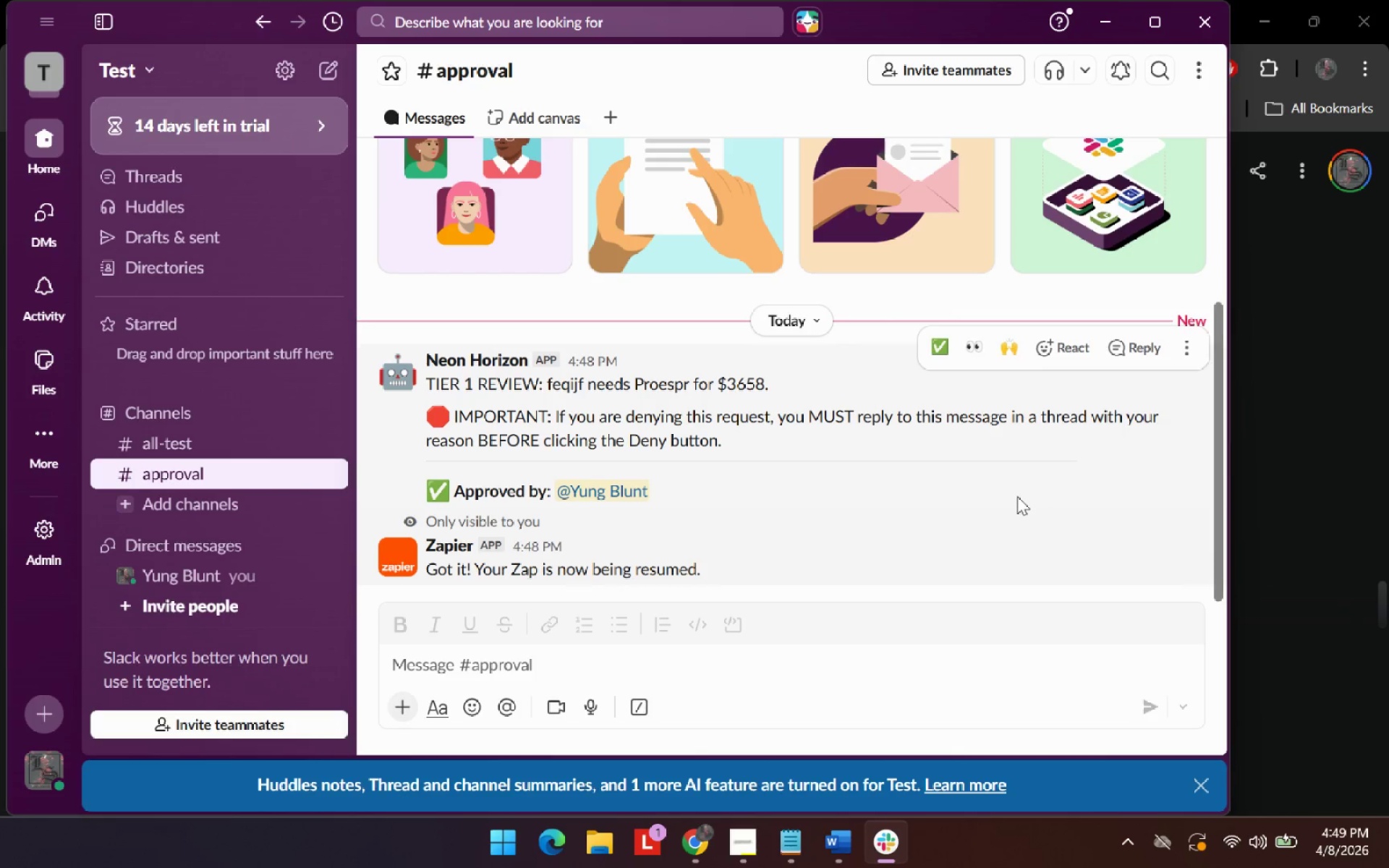 
key(Alt+Tab)
 